 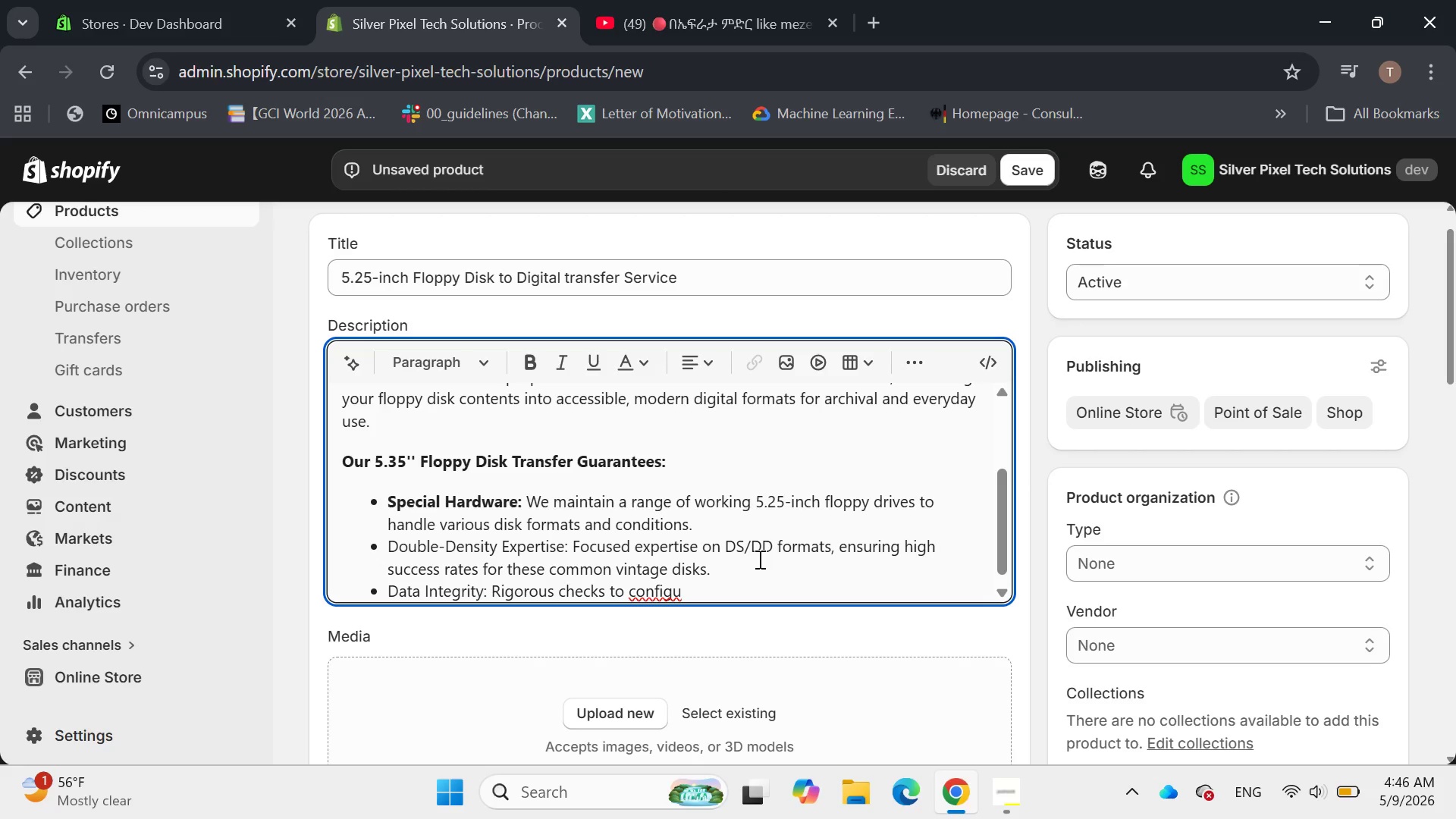 
key(Backspace)
 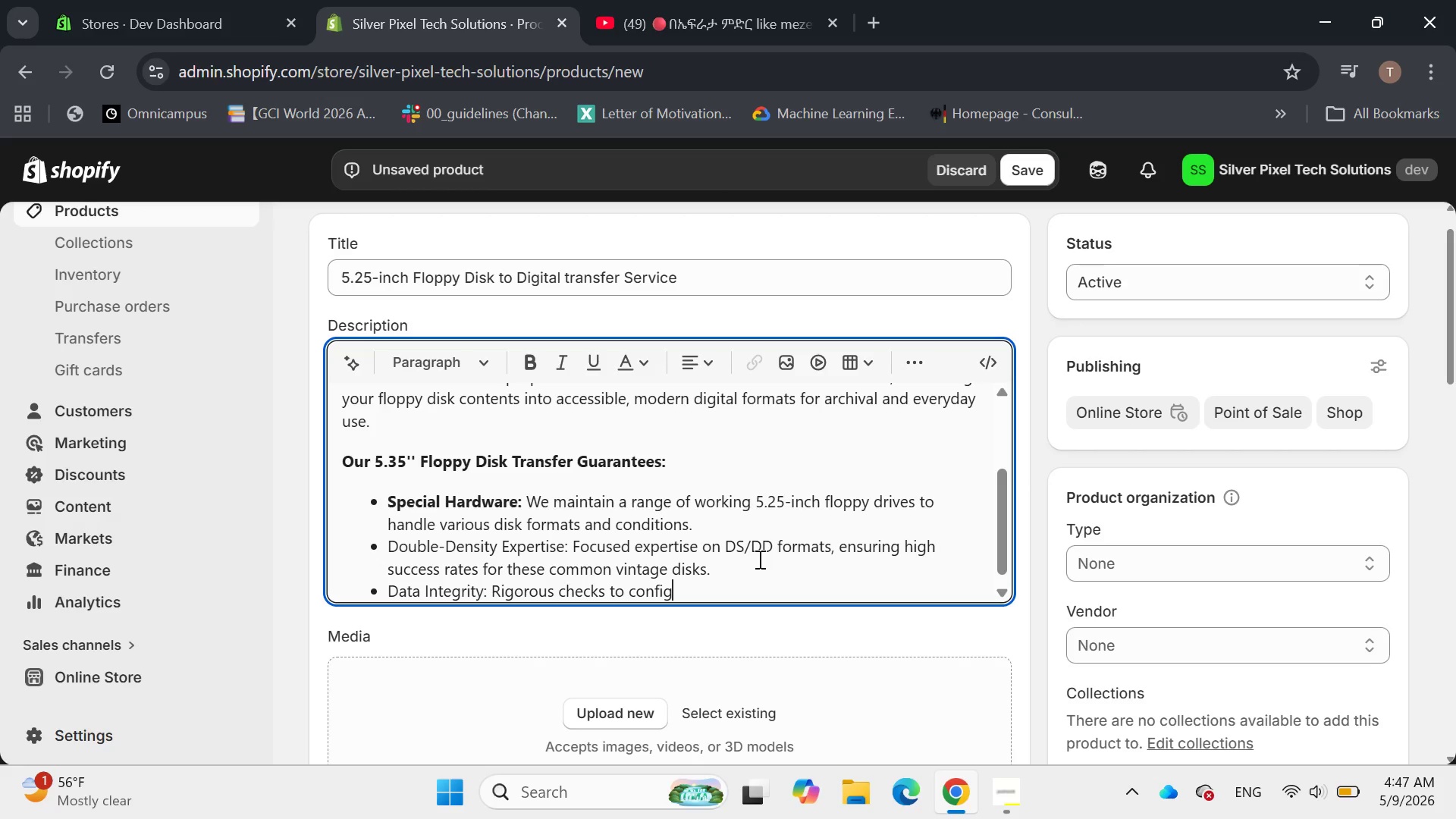 
key(Backspace)
type(rm the accuracy and completeness of the )
 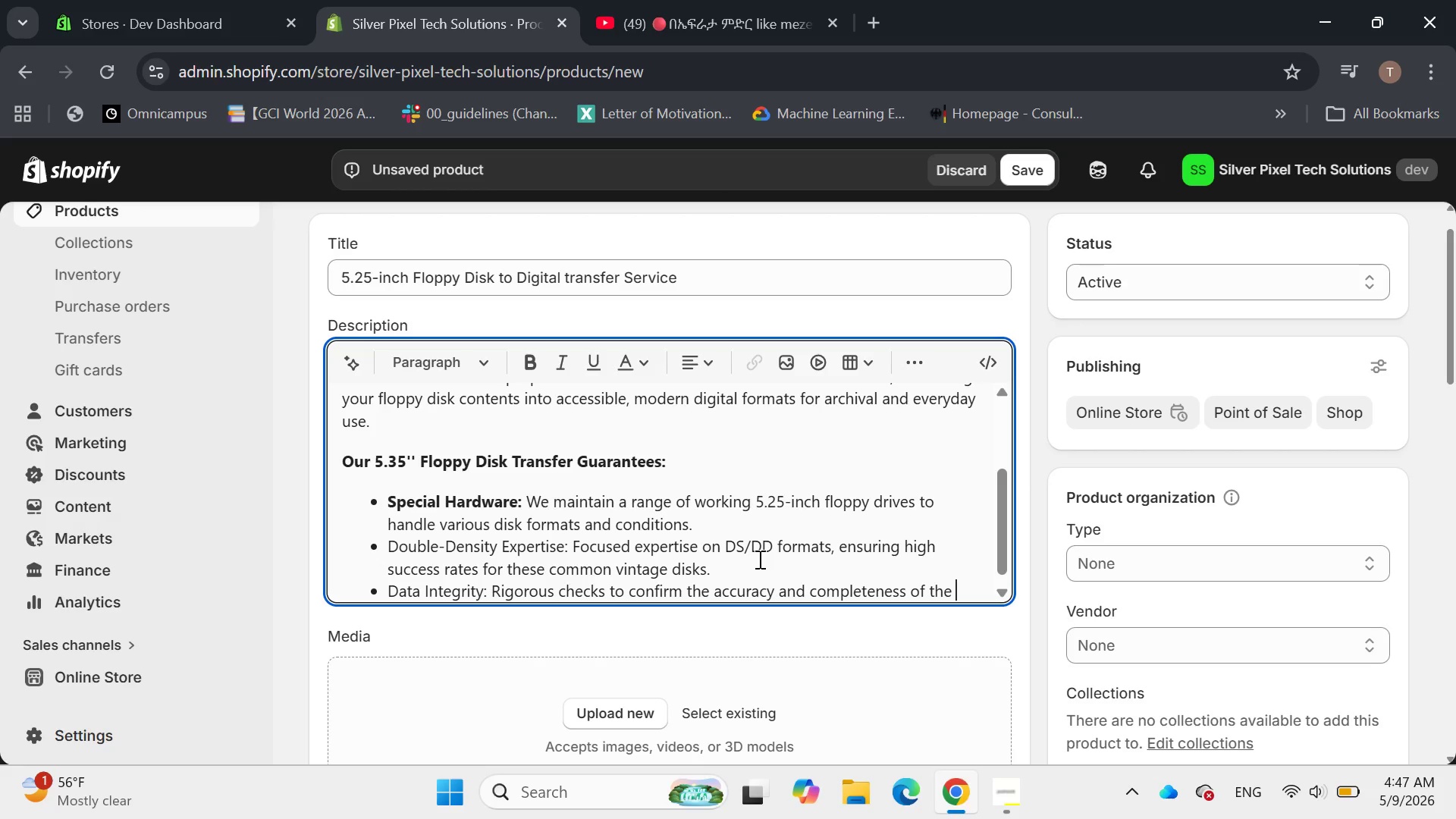 
wait(5.55)
 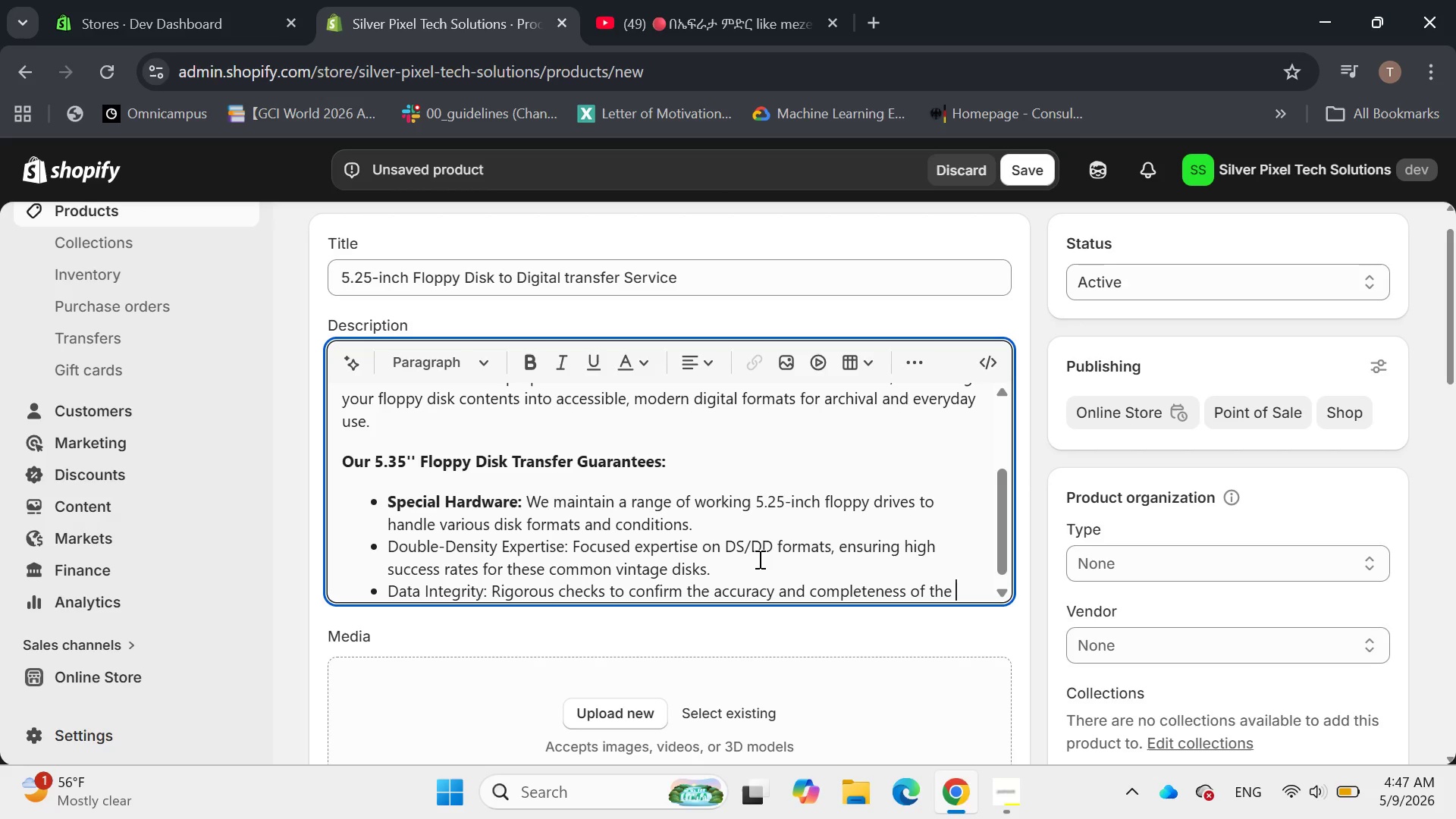 
type(trsnd)
 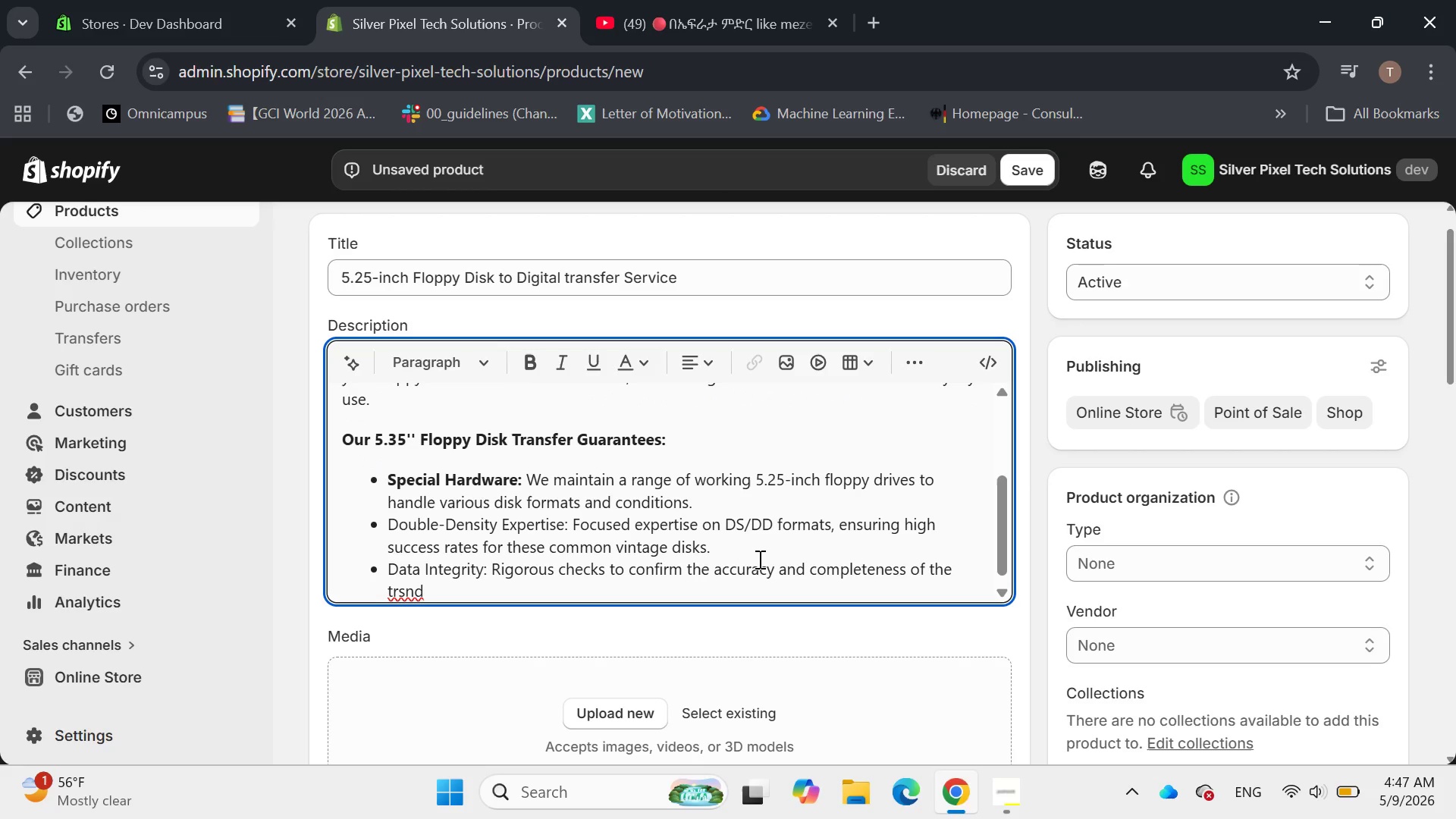 
wait(5.3)
 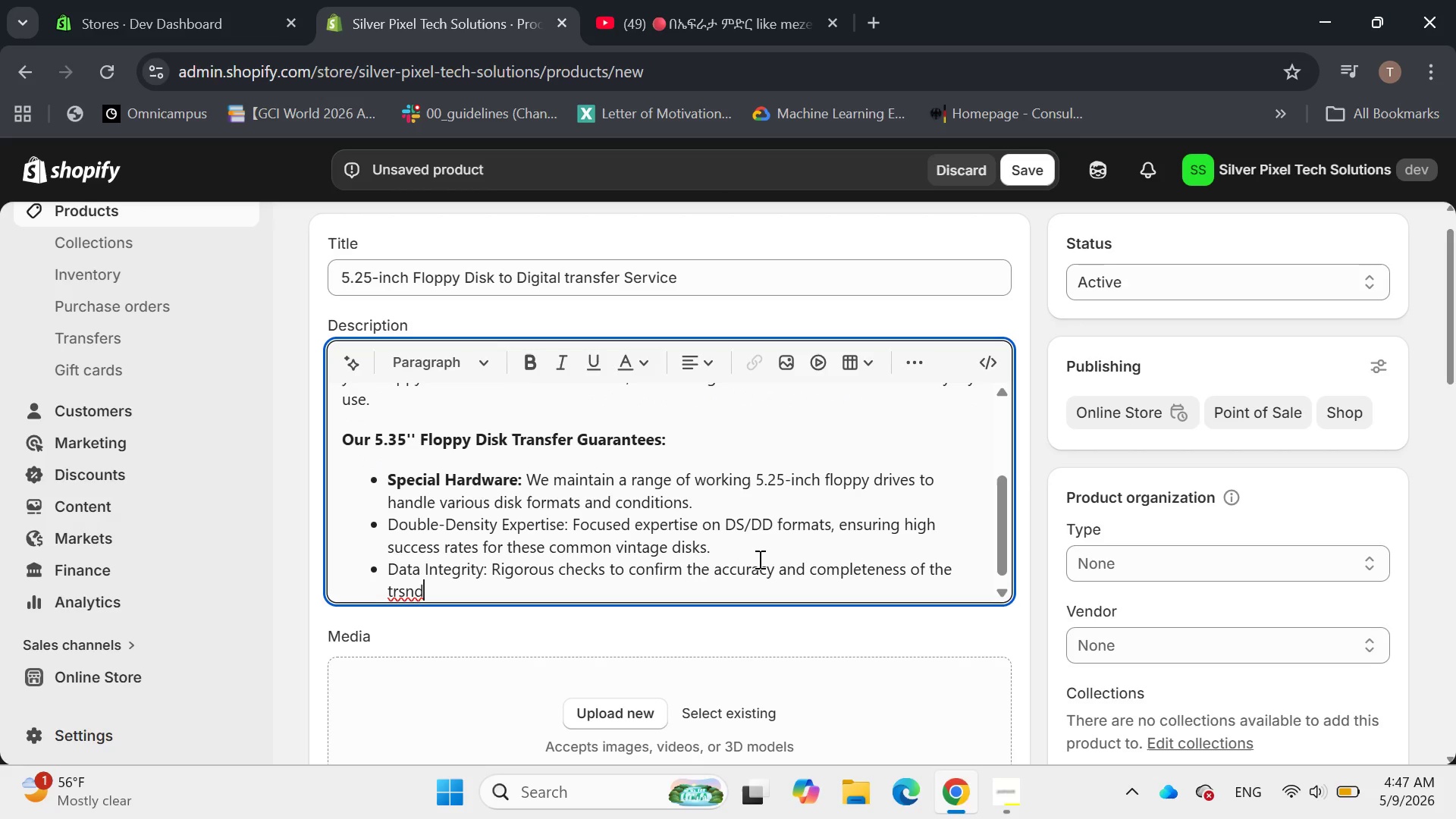 
key(Backspace)
key(Backspace)
key(Backspace)
type(ansfr)
 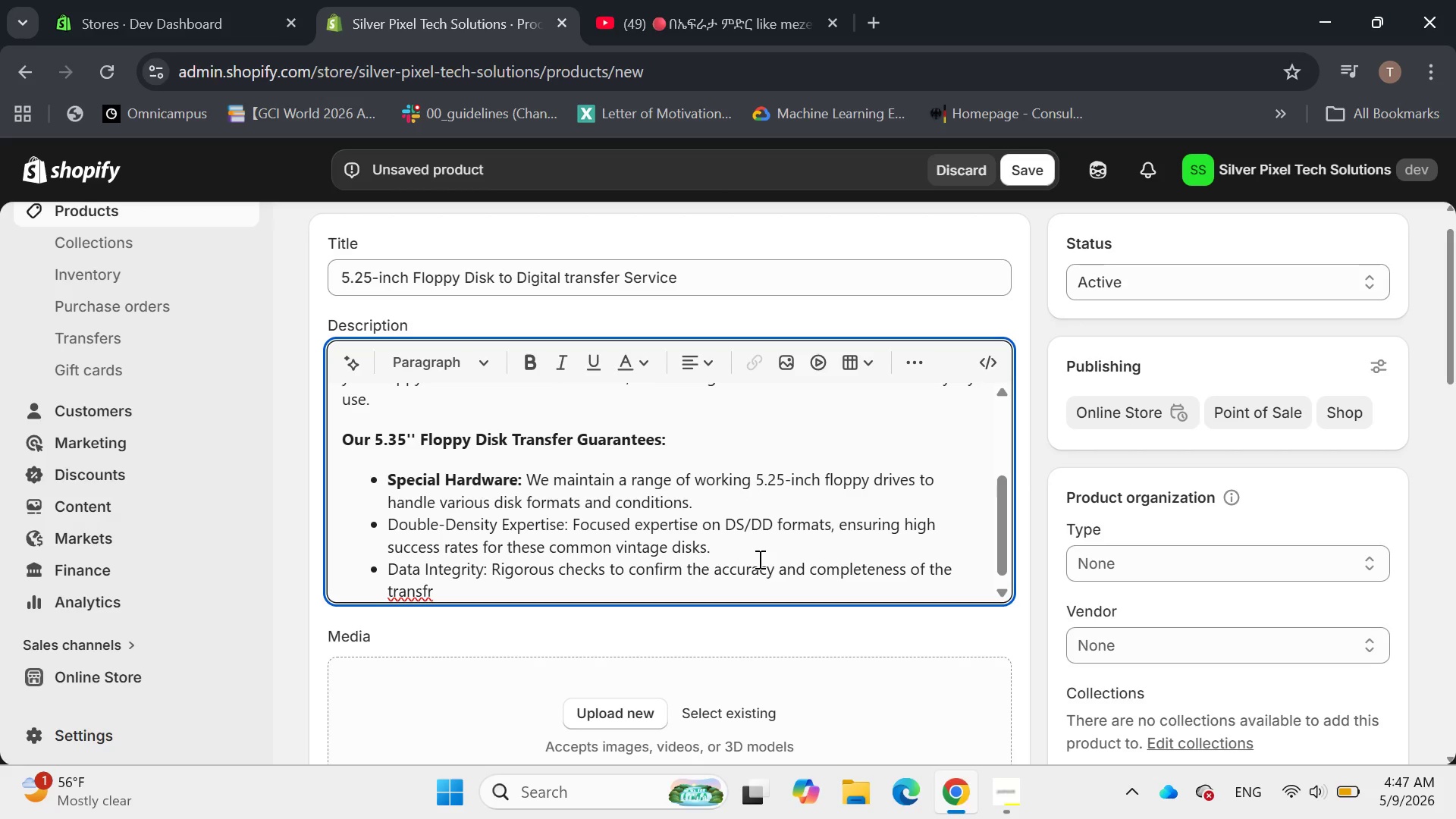 
type( )
key(Backspace)
key(Backspace)
type(erred digital files.)
 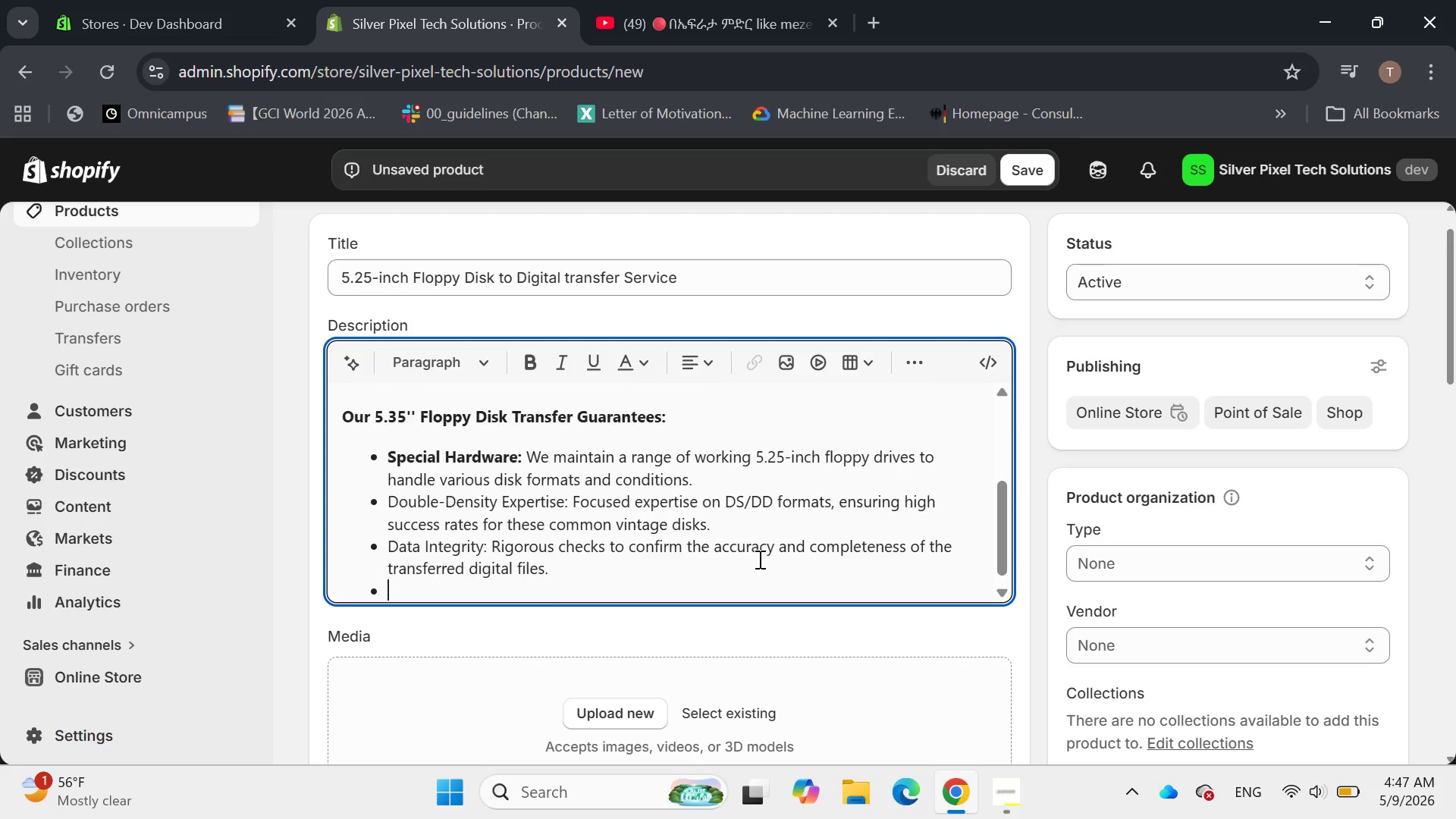 
key(Enter)
 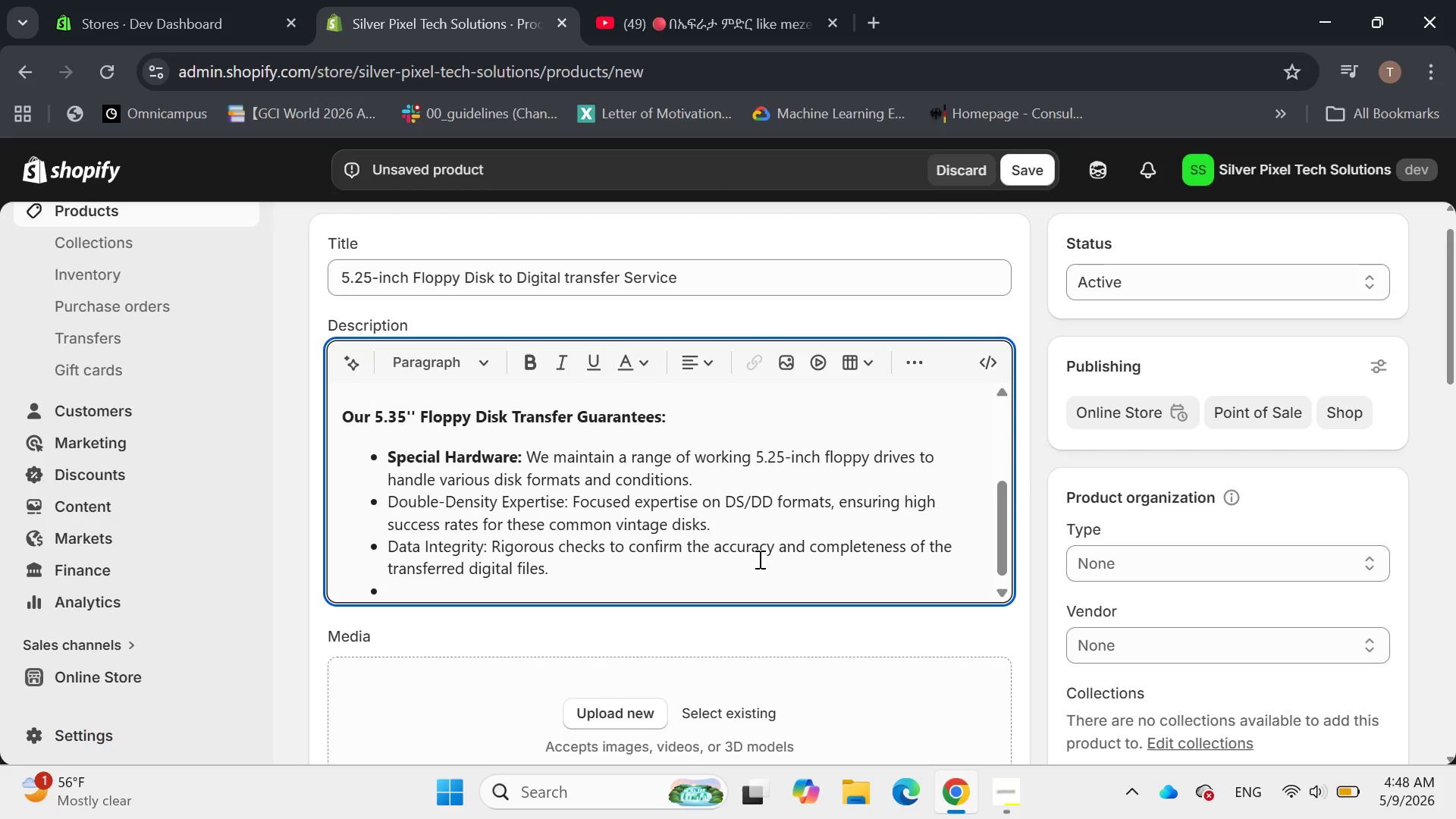 
type(modern Compatibility: Revice)
key(Backspace)
key(Backspace)
 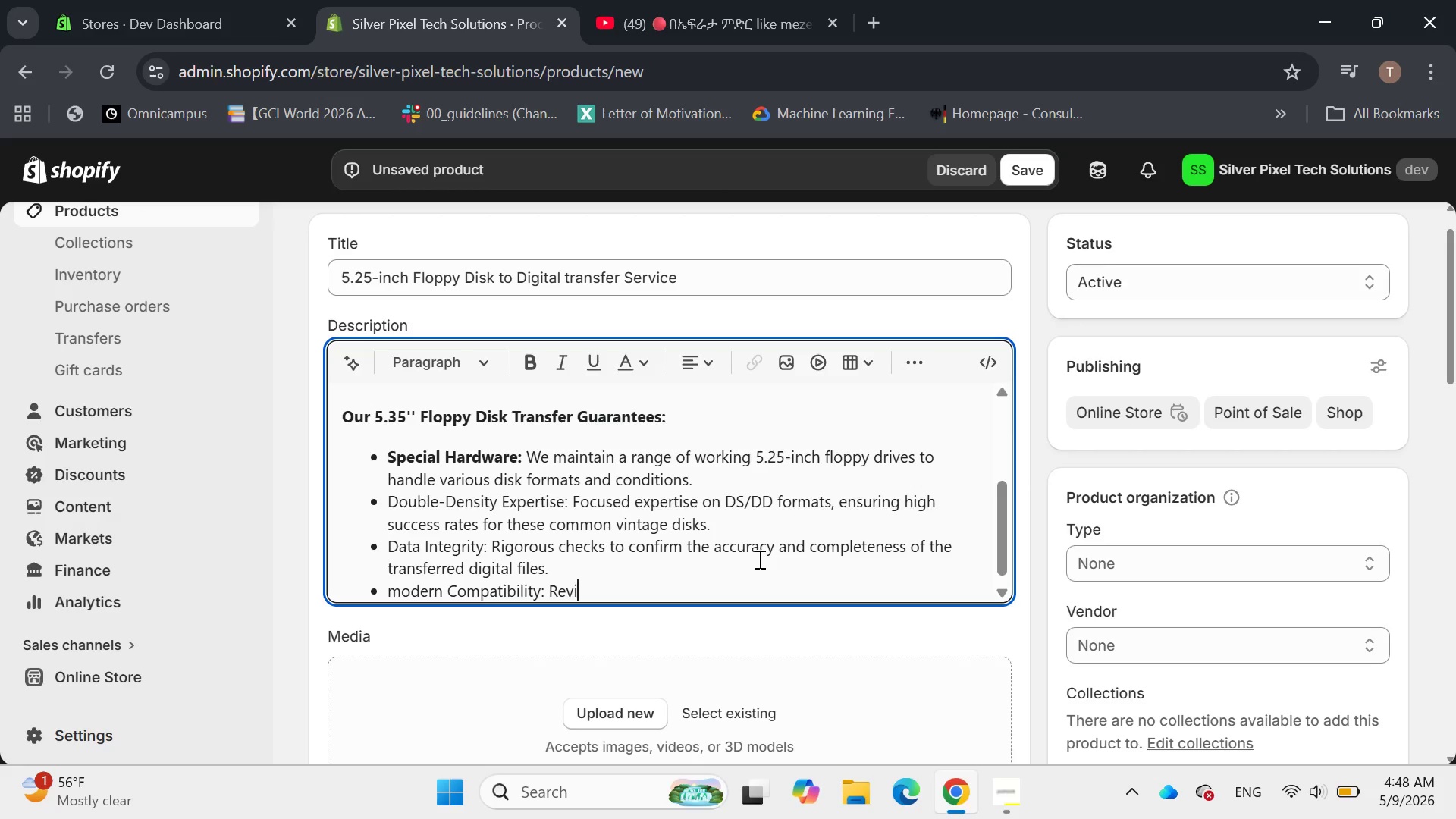 
key(Backspace)
 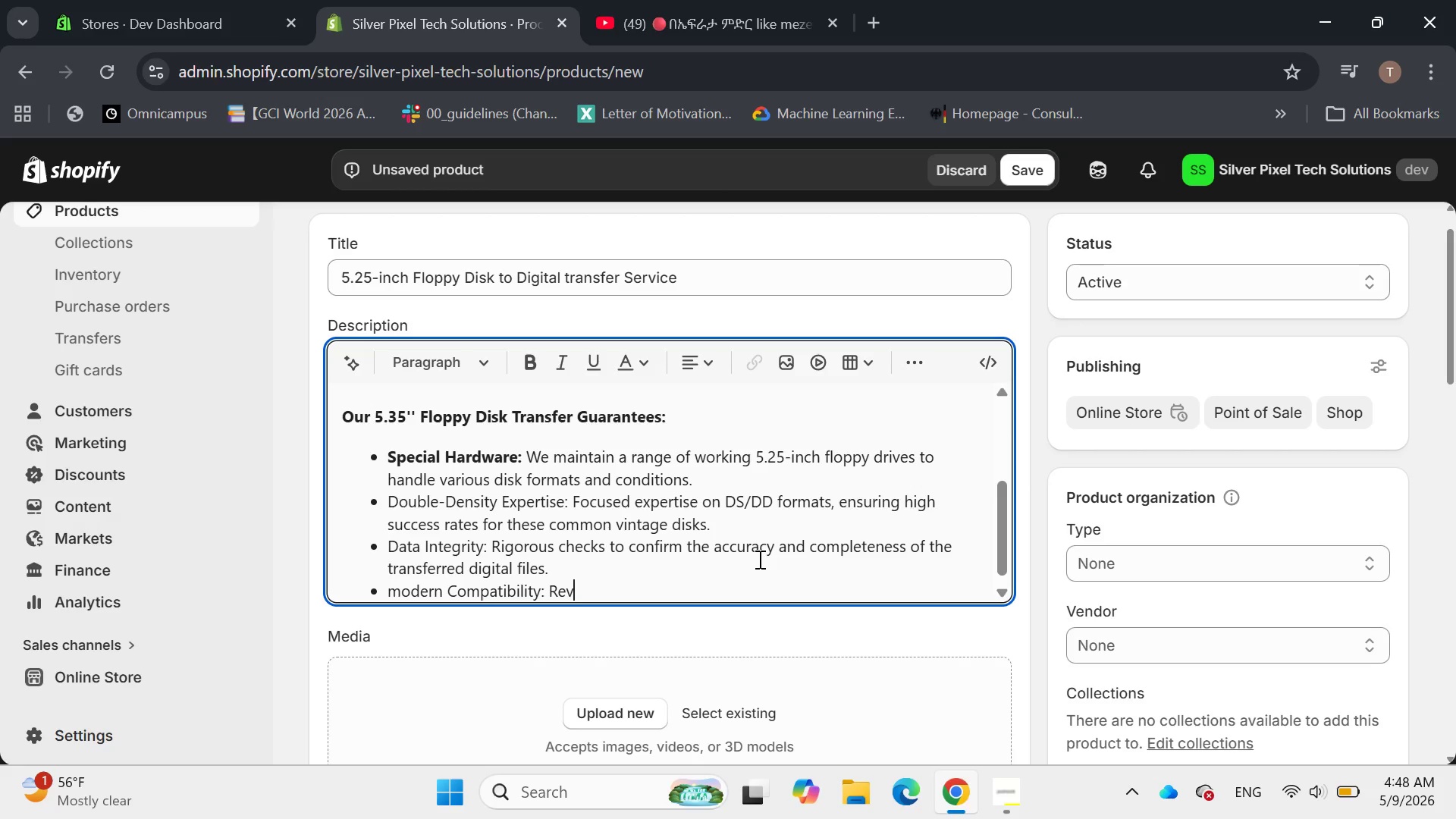 
wait(6.33)
 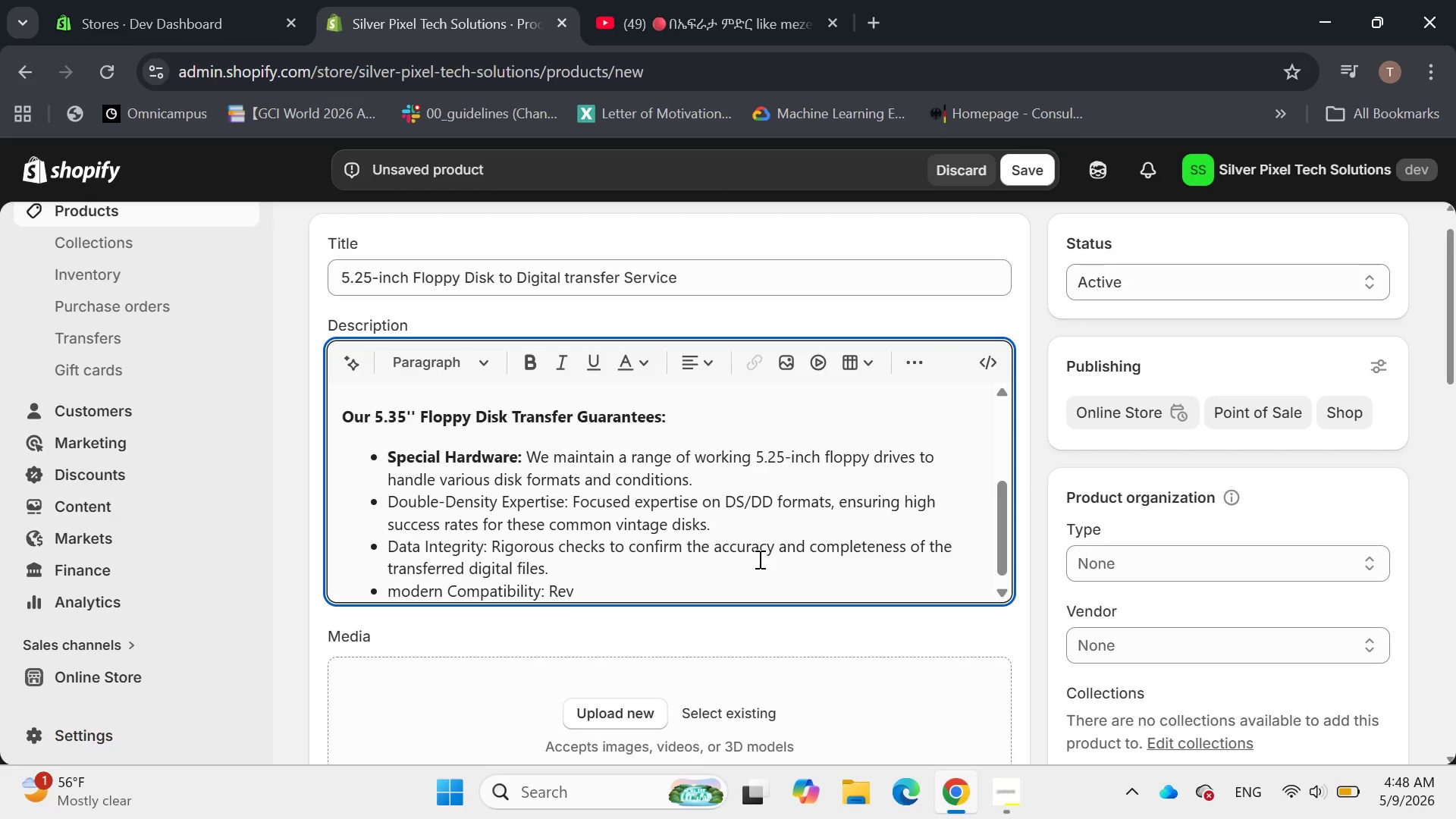 
key(Backspace)
type(ceiving)
 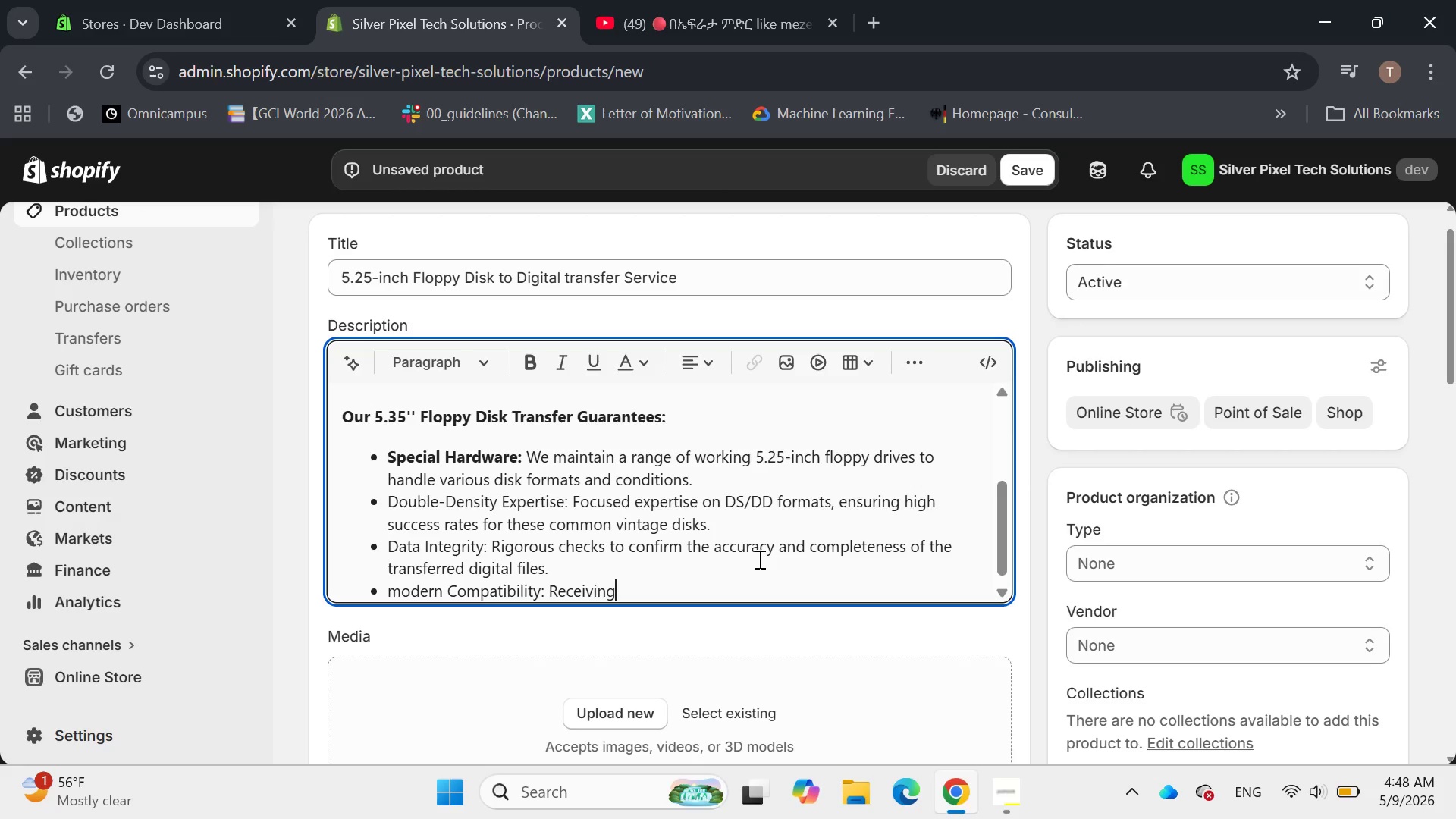 
key(Backspace)
key(Backspace)
key(Backspace)
type(e your data )
 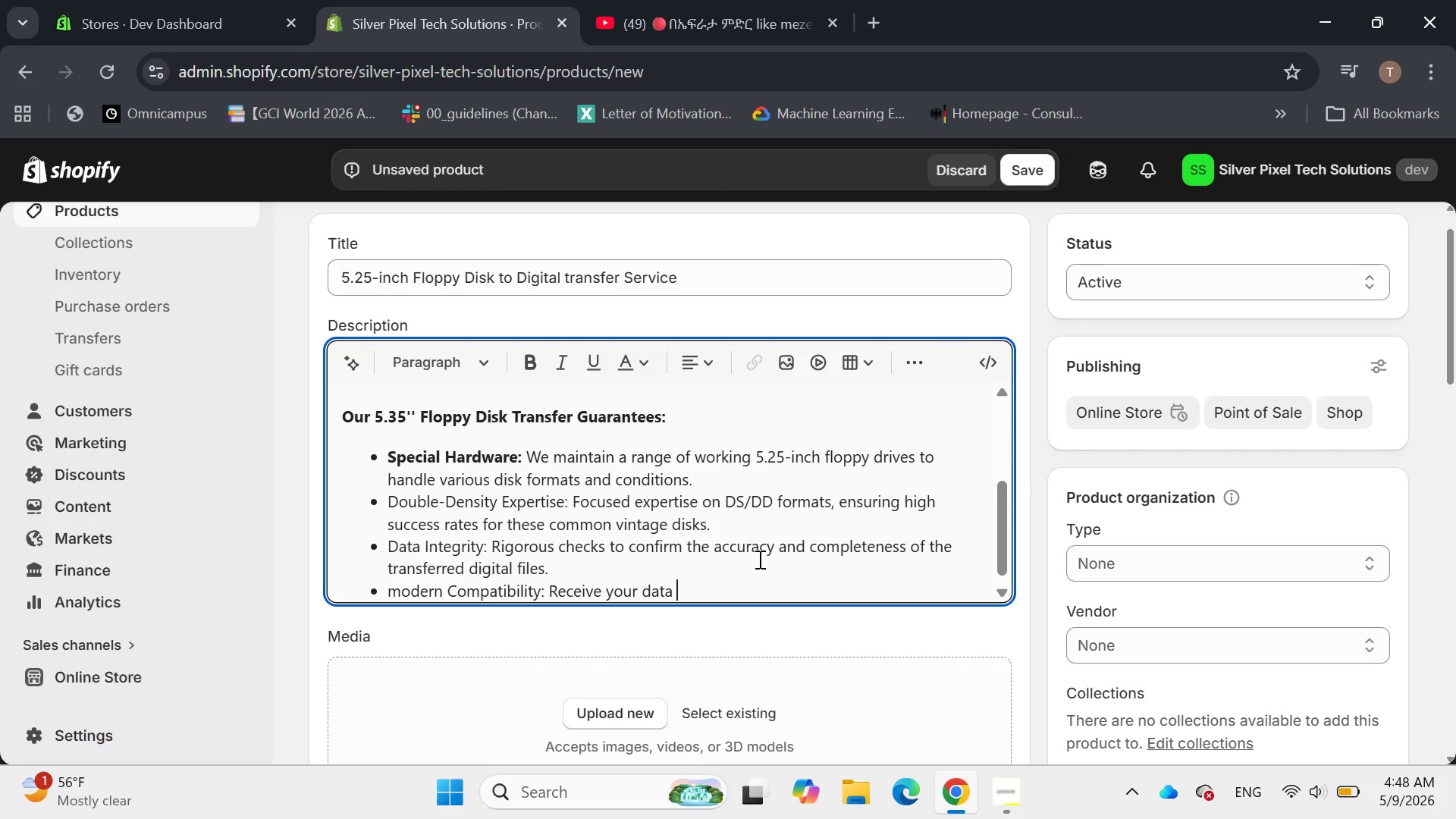 
type(on Usb)
key(Backspace)
key(Backspace)
type(SB )
key(Backspace)
type(, External )
 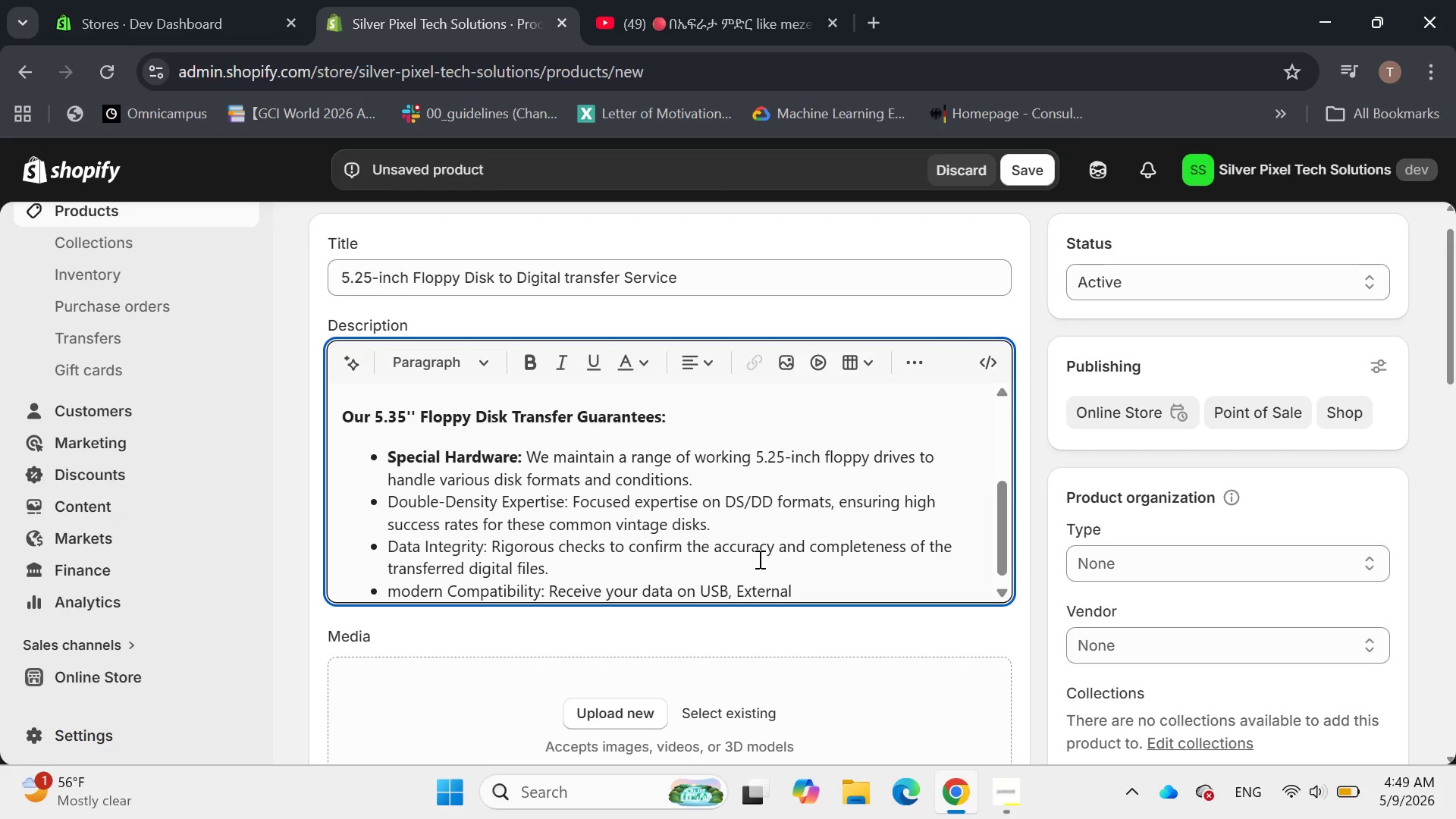 
wait(6.48)
 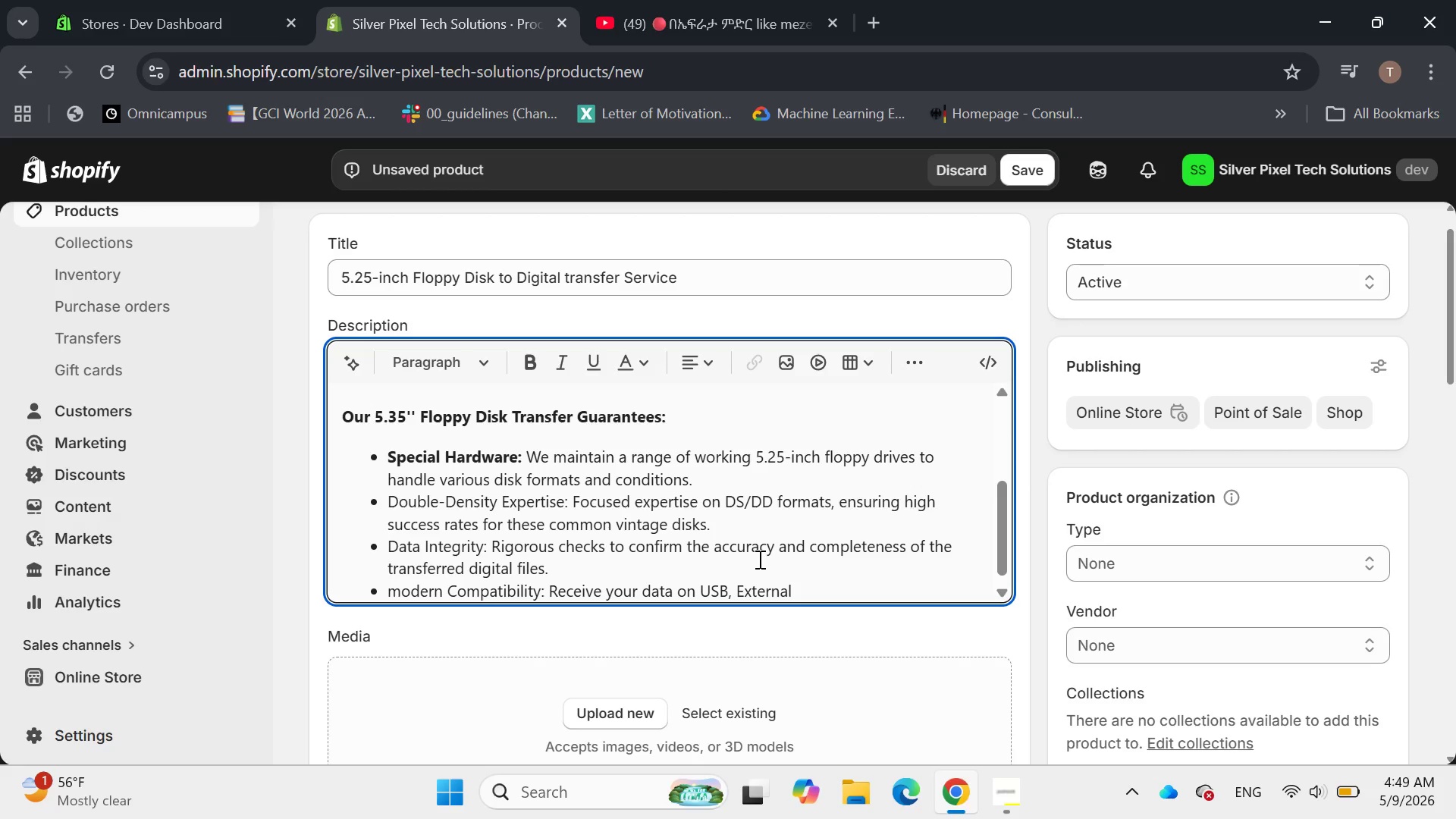 
key(Space)
 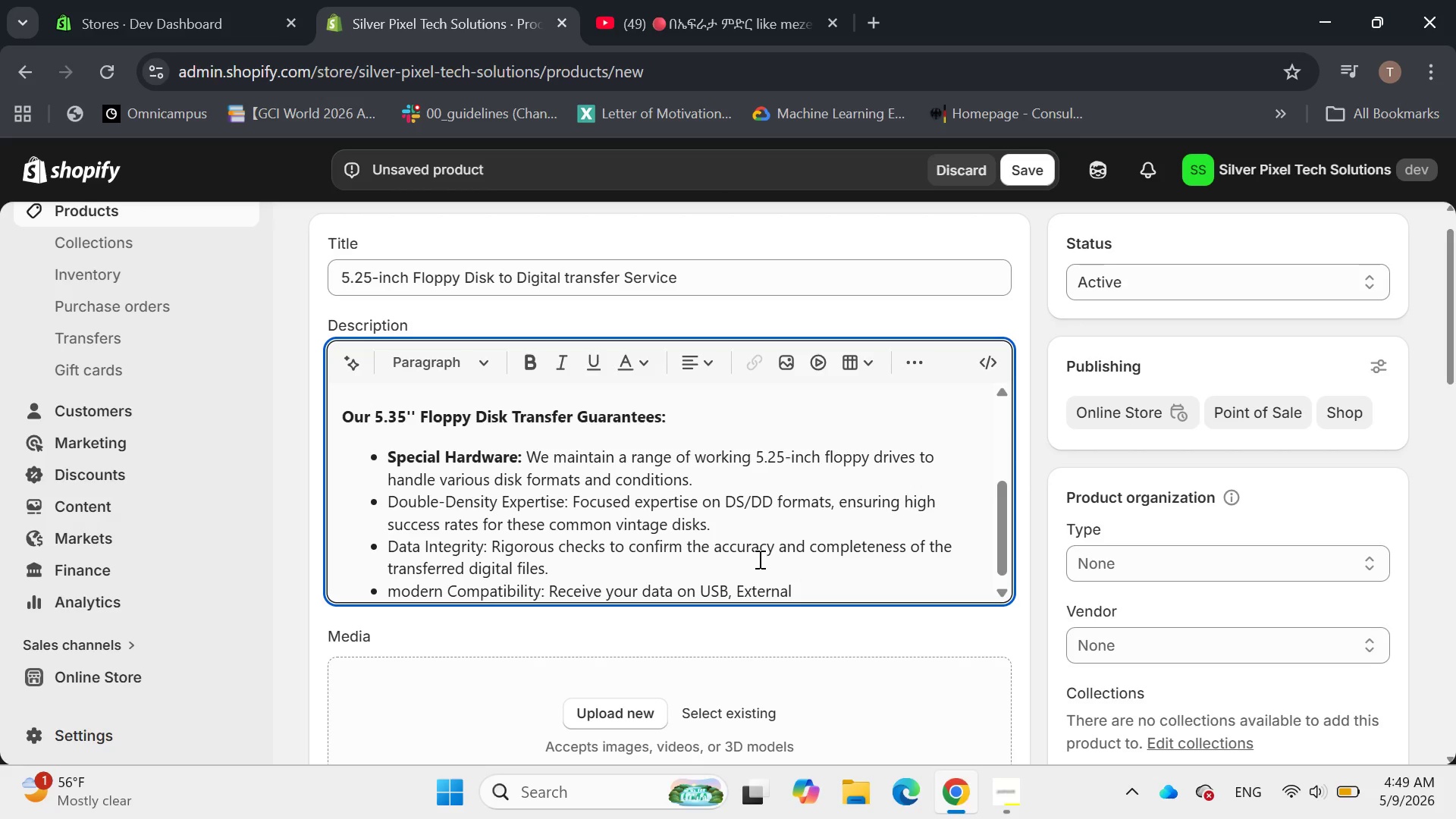 
hold_key(key=ArrowLeft, duration=1.52)
 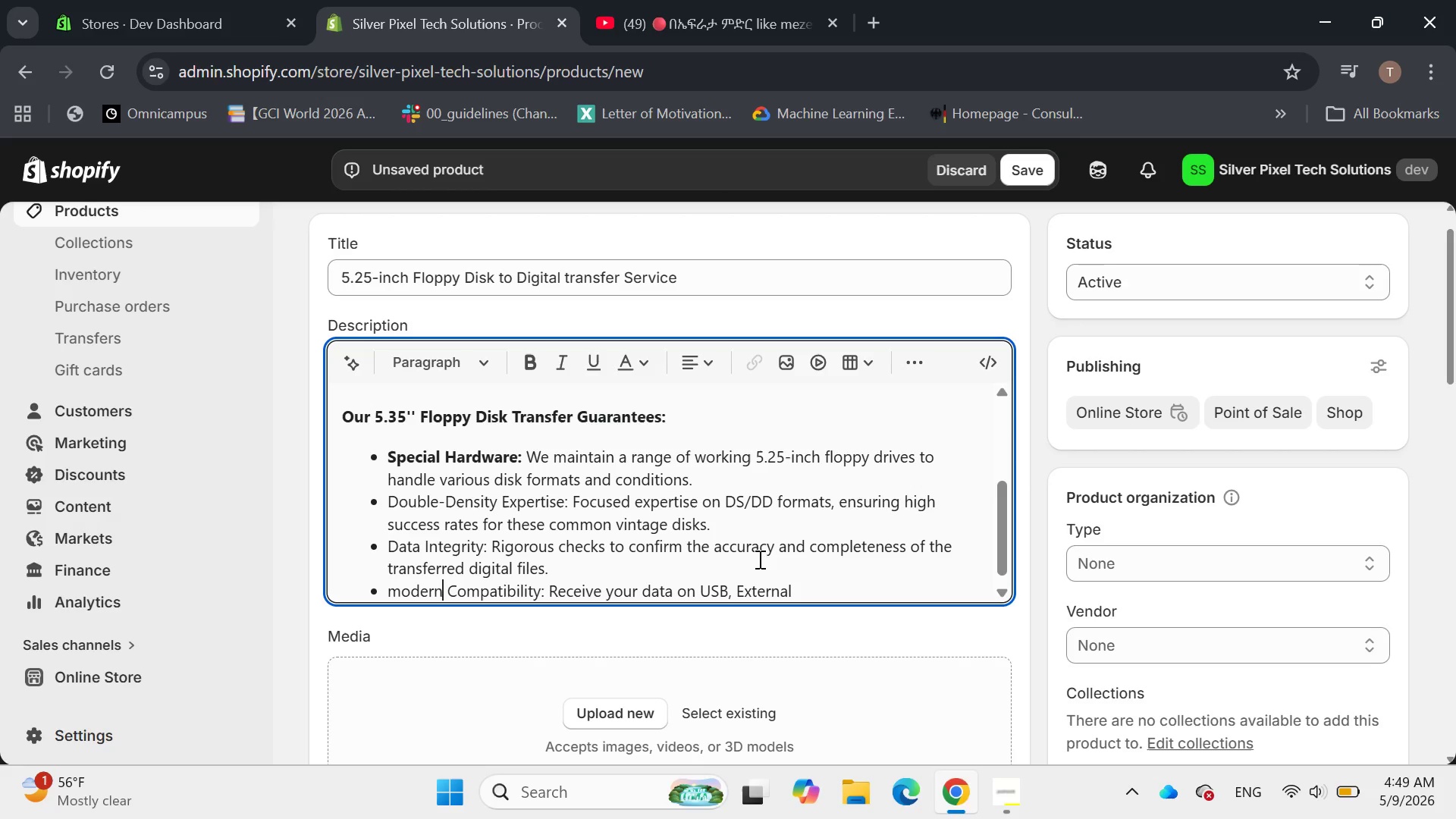 
hold_key(key=ArrowLeft, duration=0.53)
 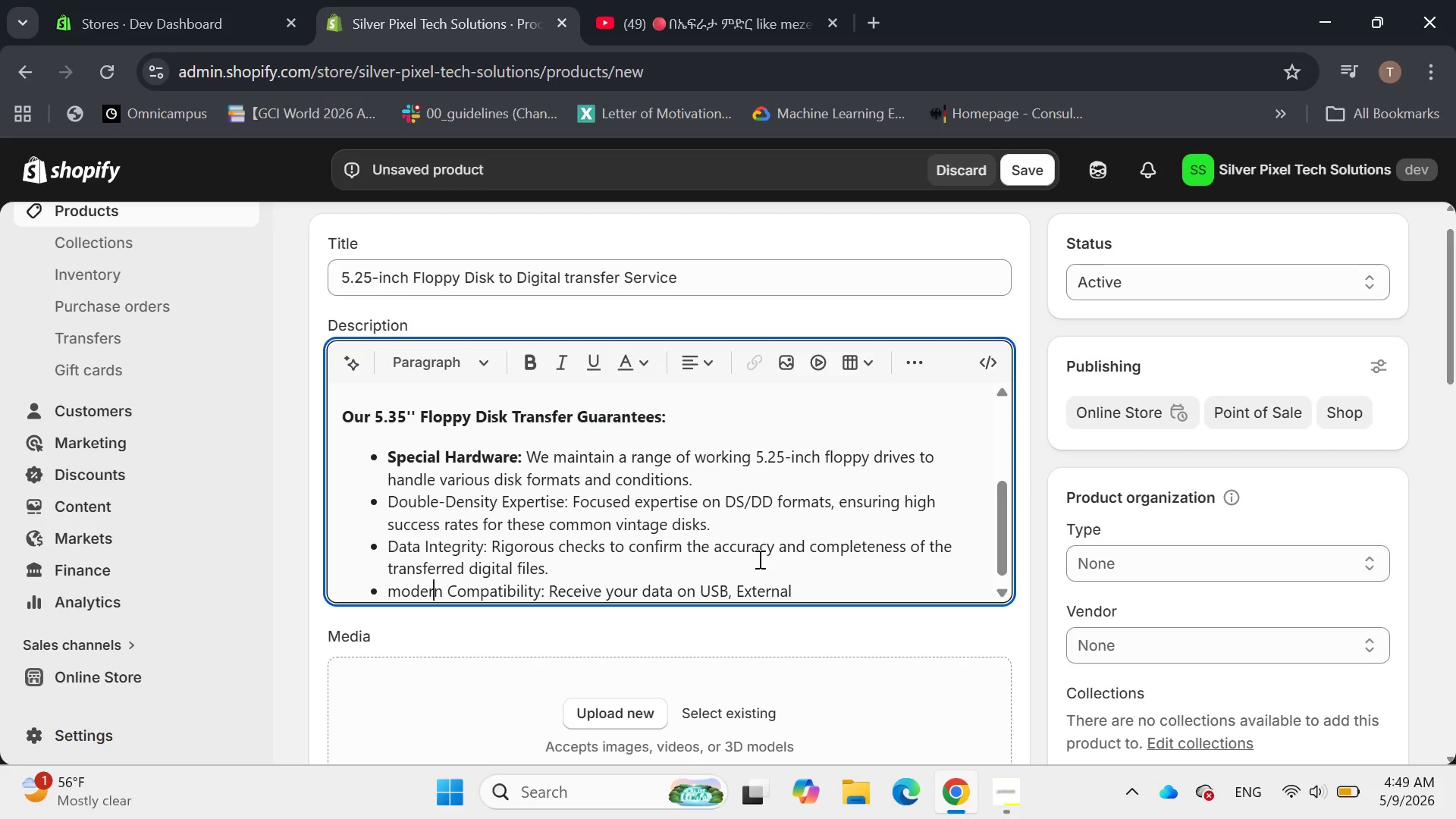 
key(ArrowLeft)
 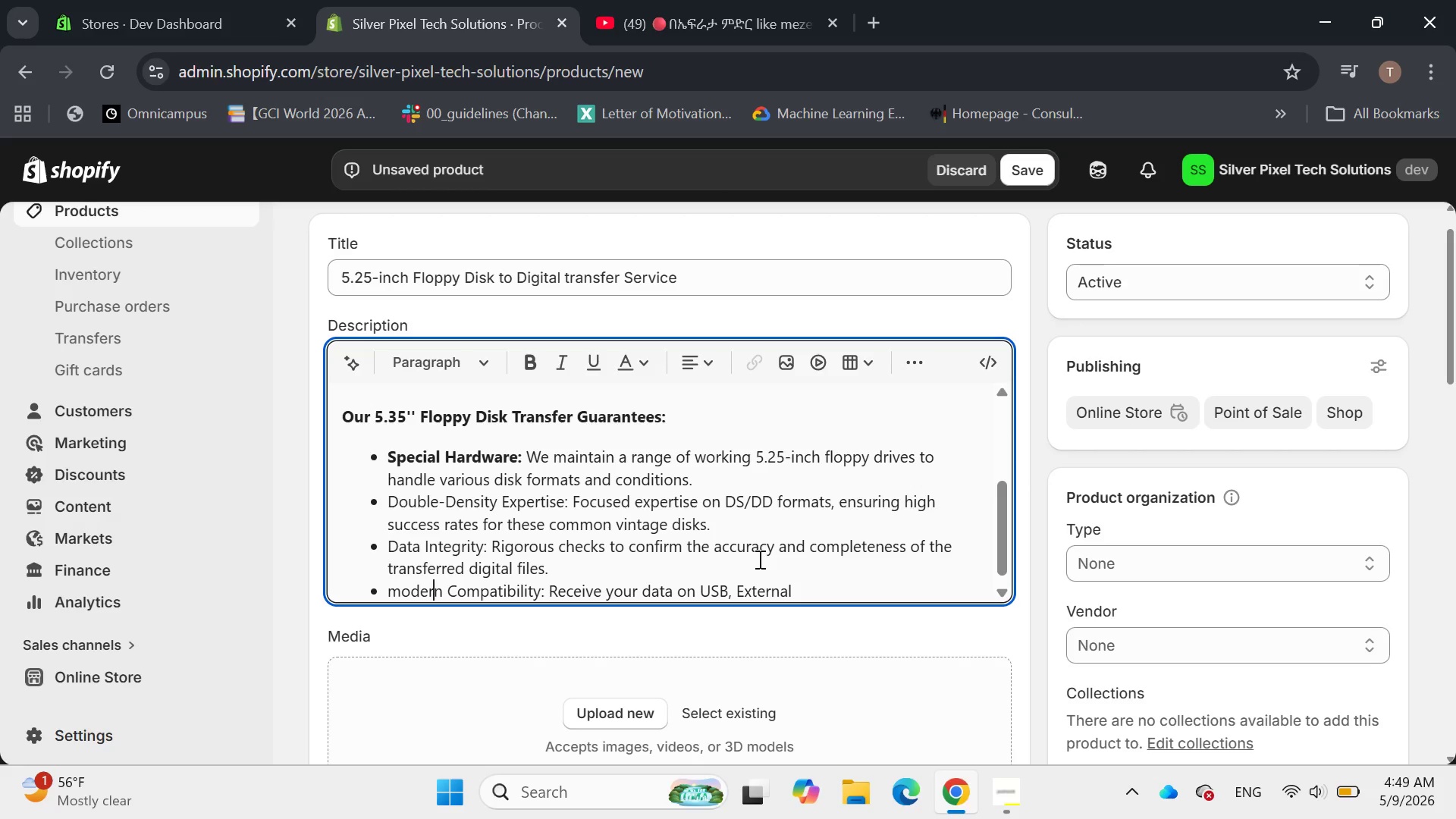 
key(ArrowLeft)
 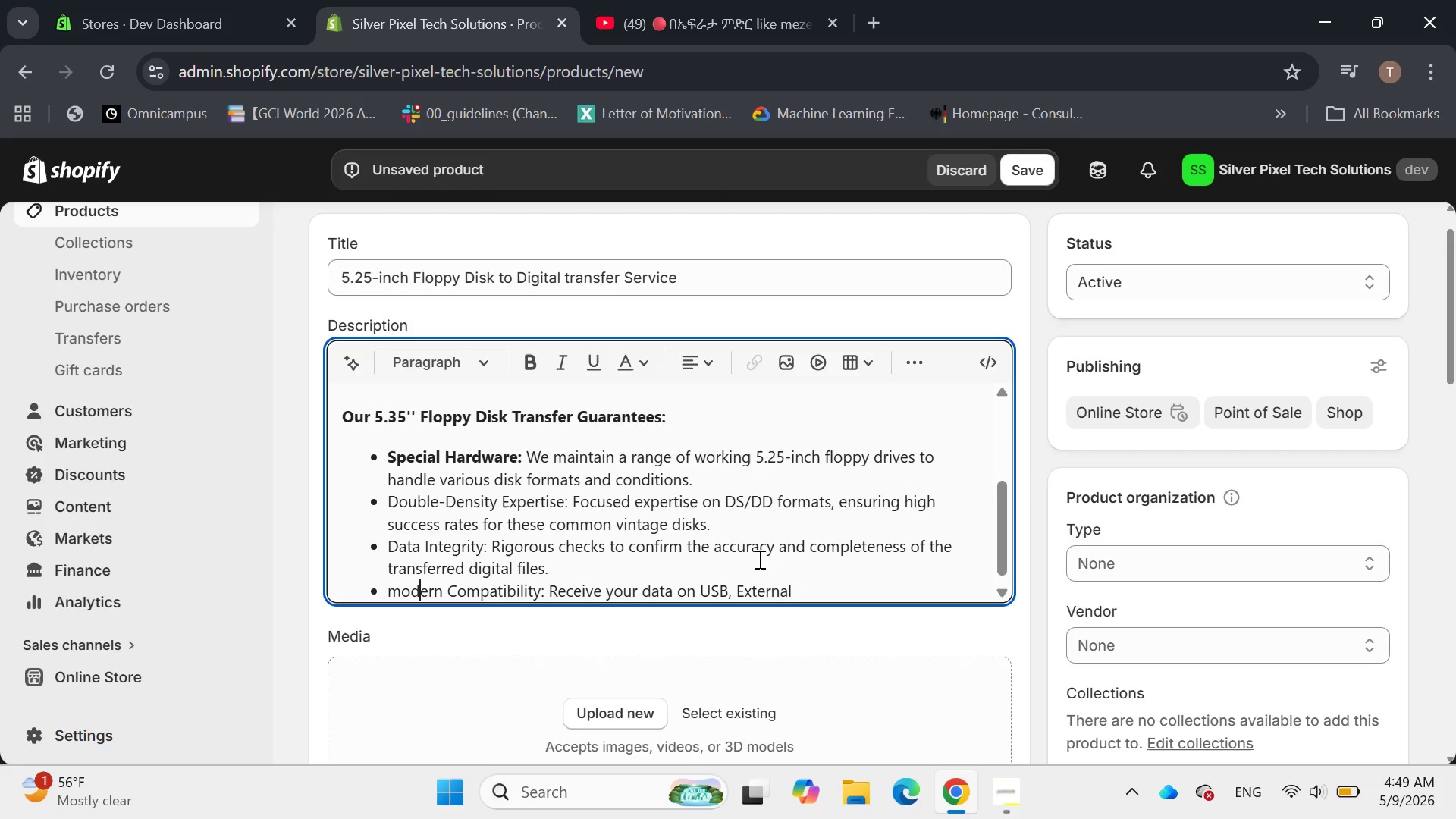 
key(ArrowLeft)
 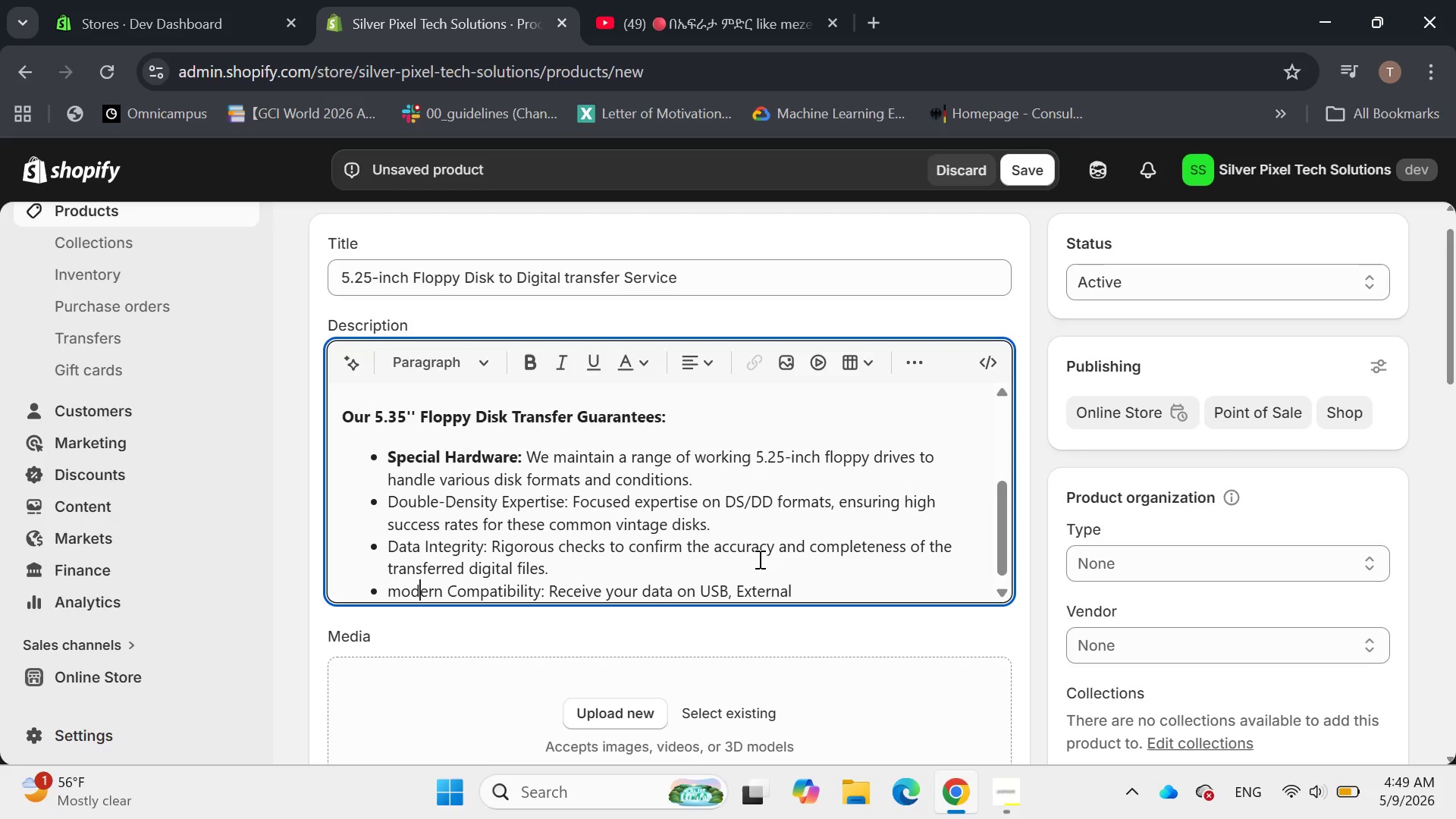 
key(ArrowLeft)
 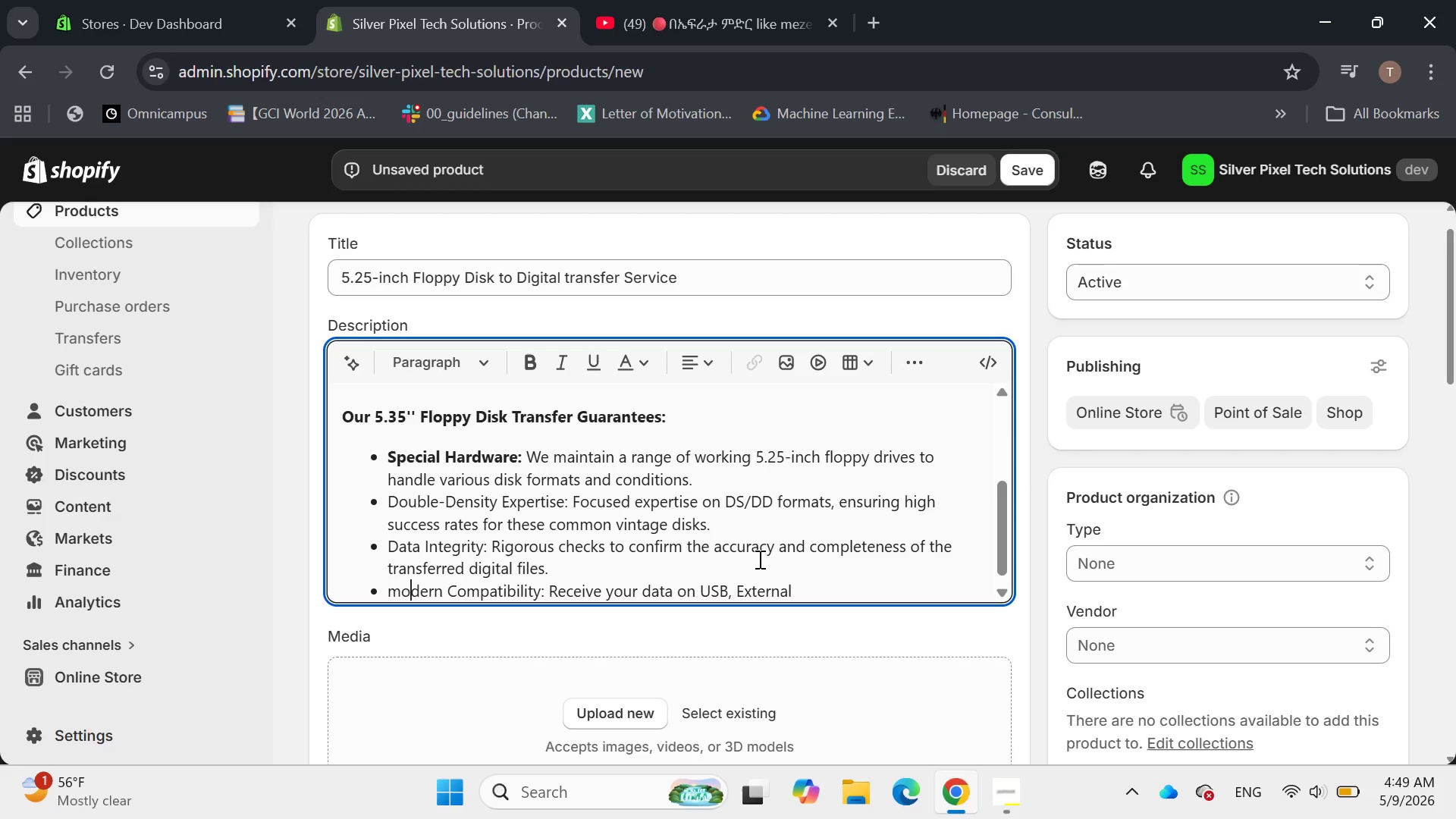 
key(ArrowLeft)
 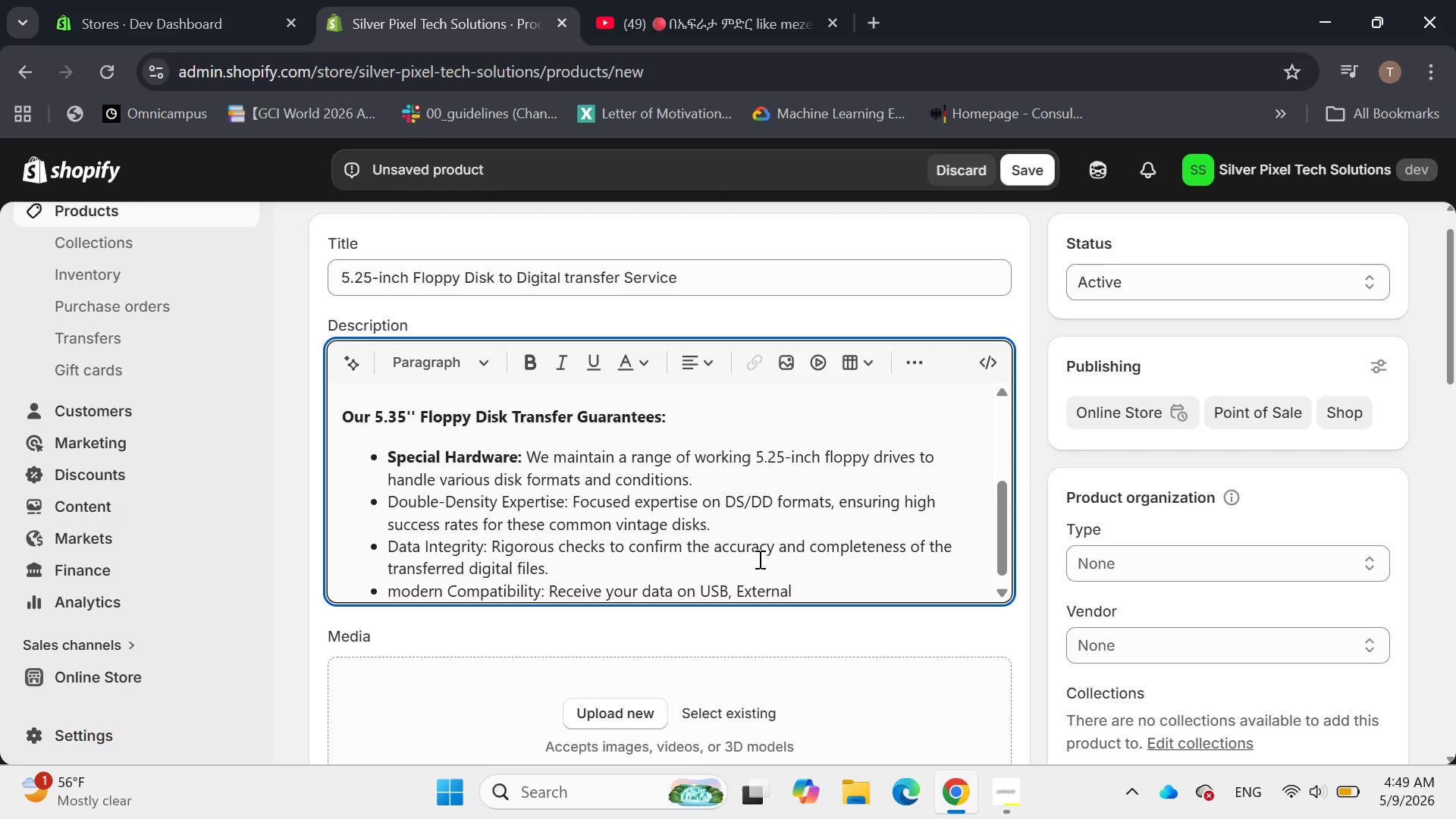 
key(Backspace)
 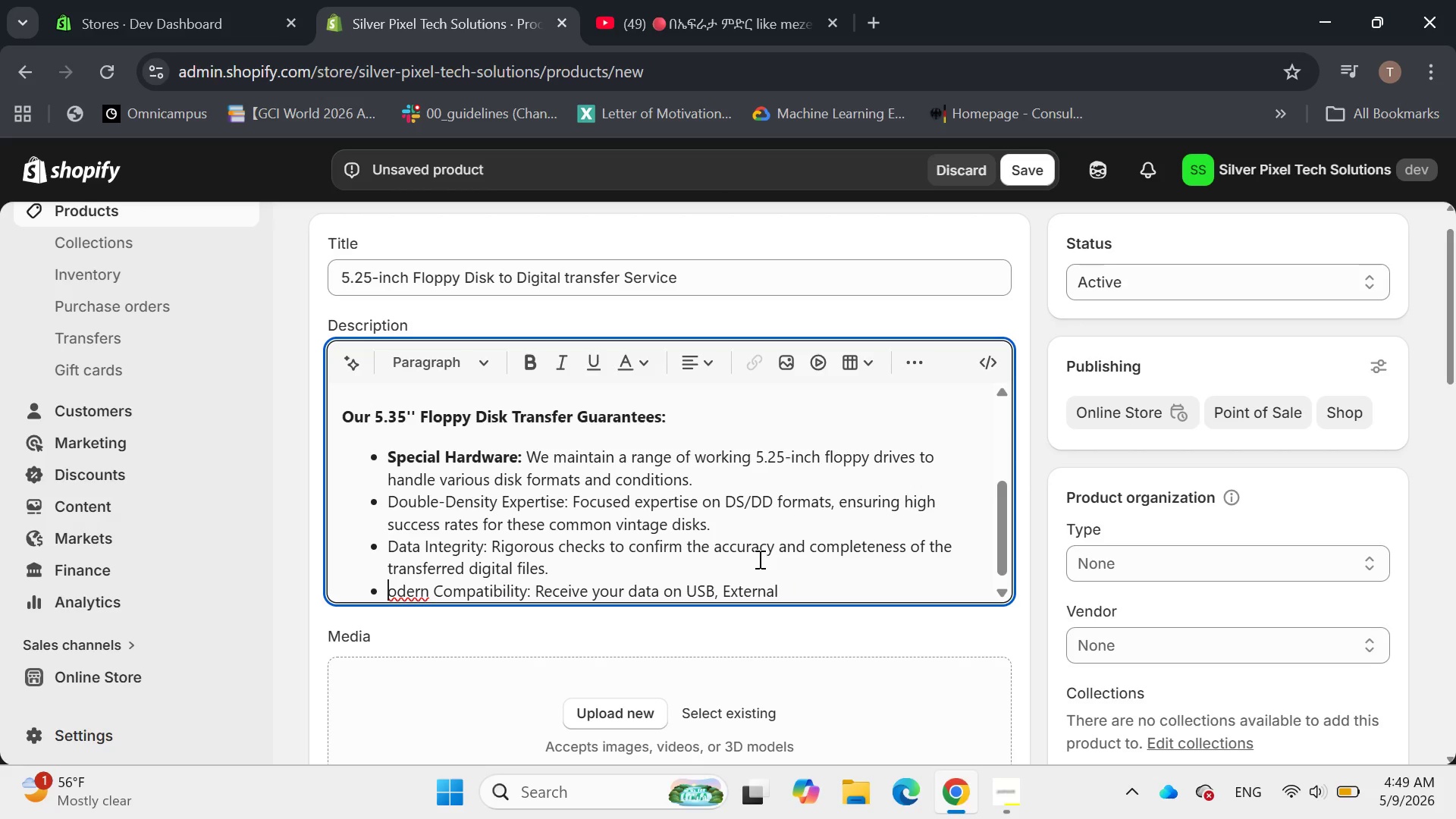 
key(Control+M)
 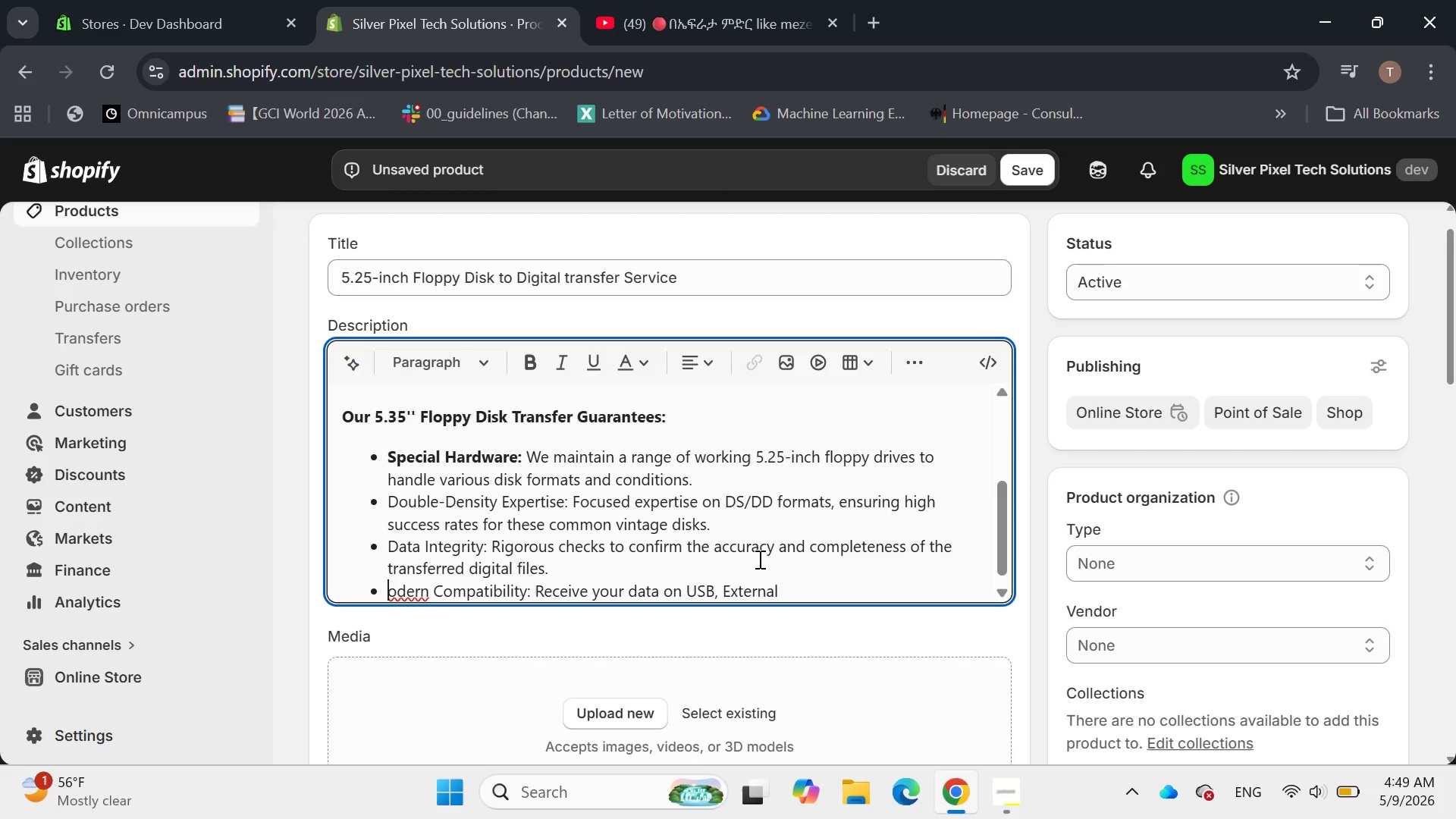 
key(Shift+ShiftLeft)
 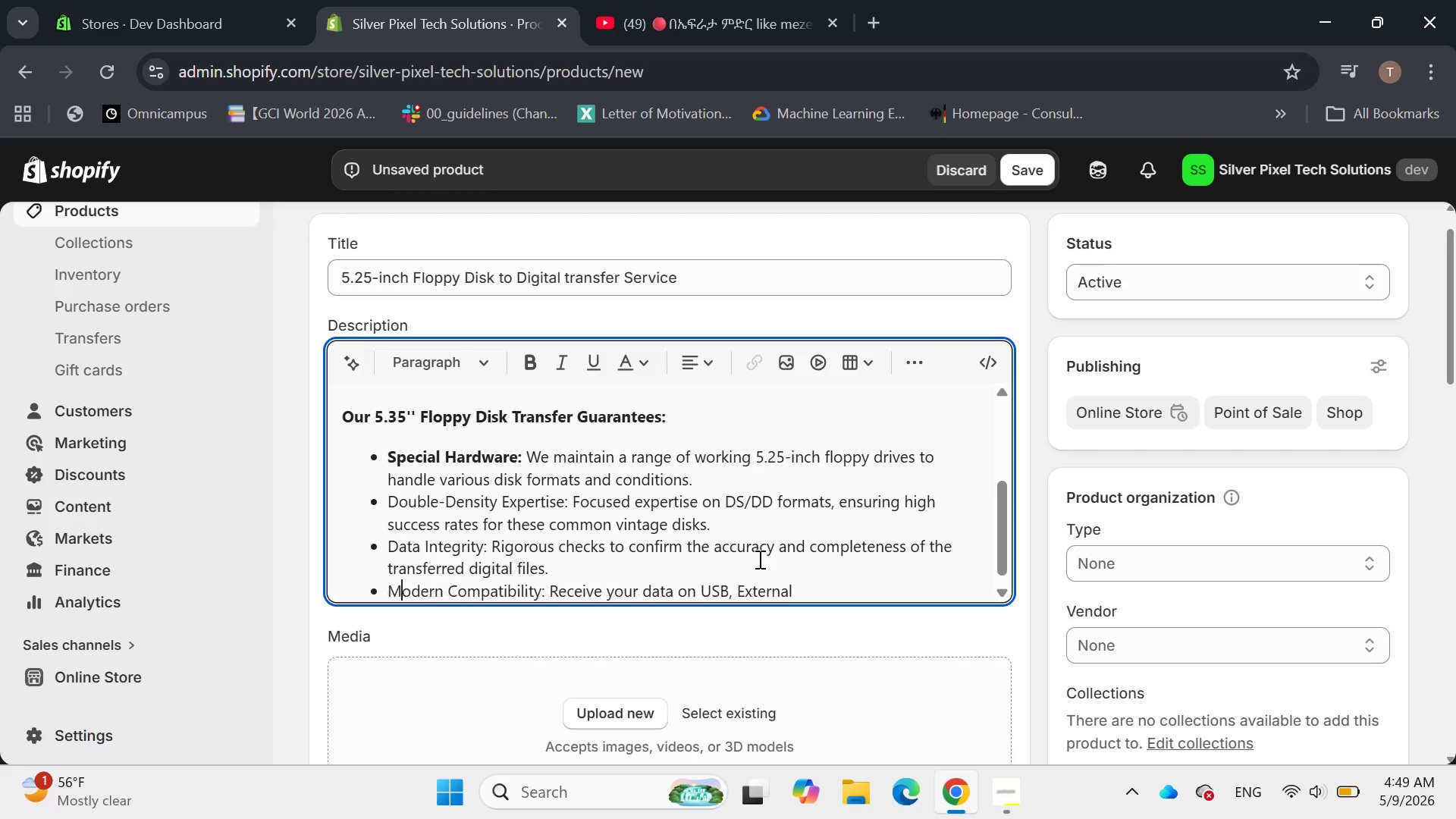 
key(Shift+M)
 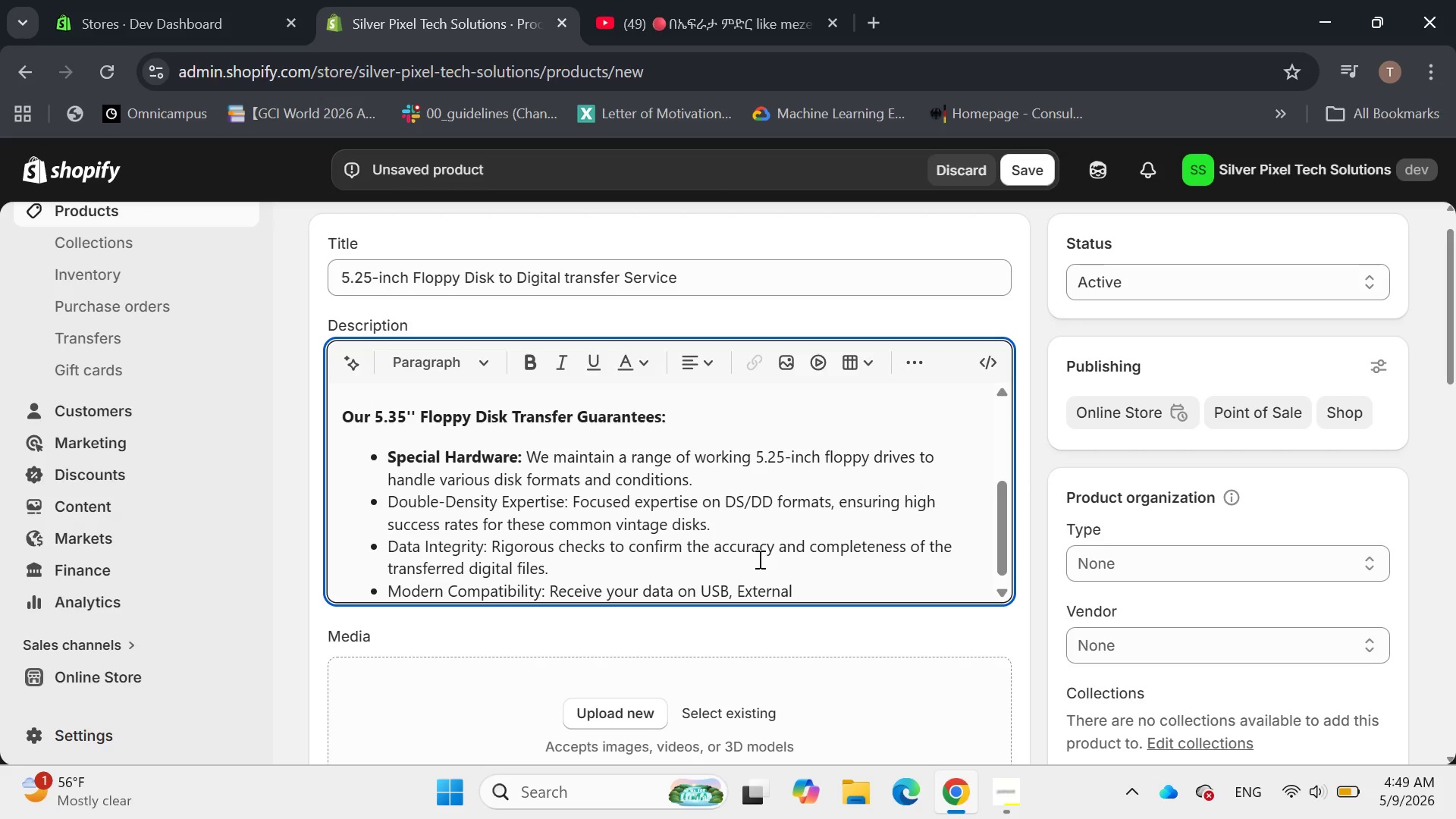 
hold_key(key=ArrowRight, duration=1.5)
 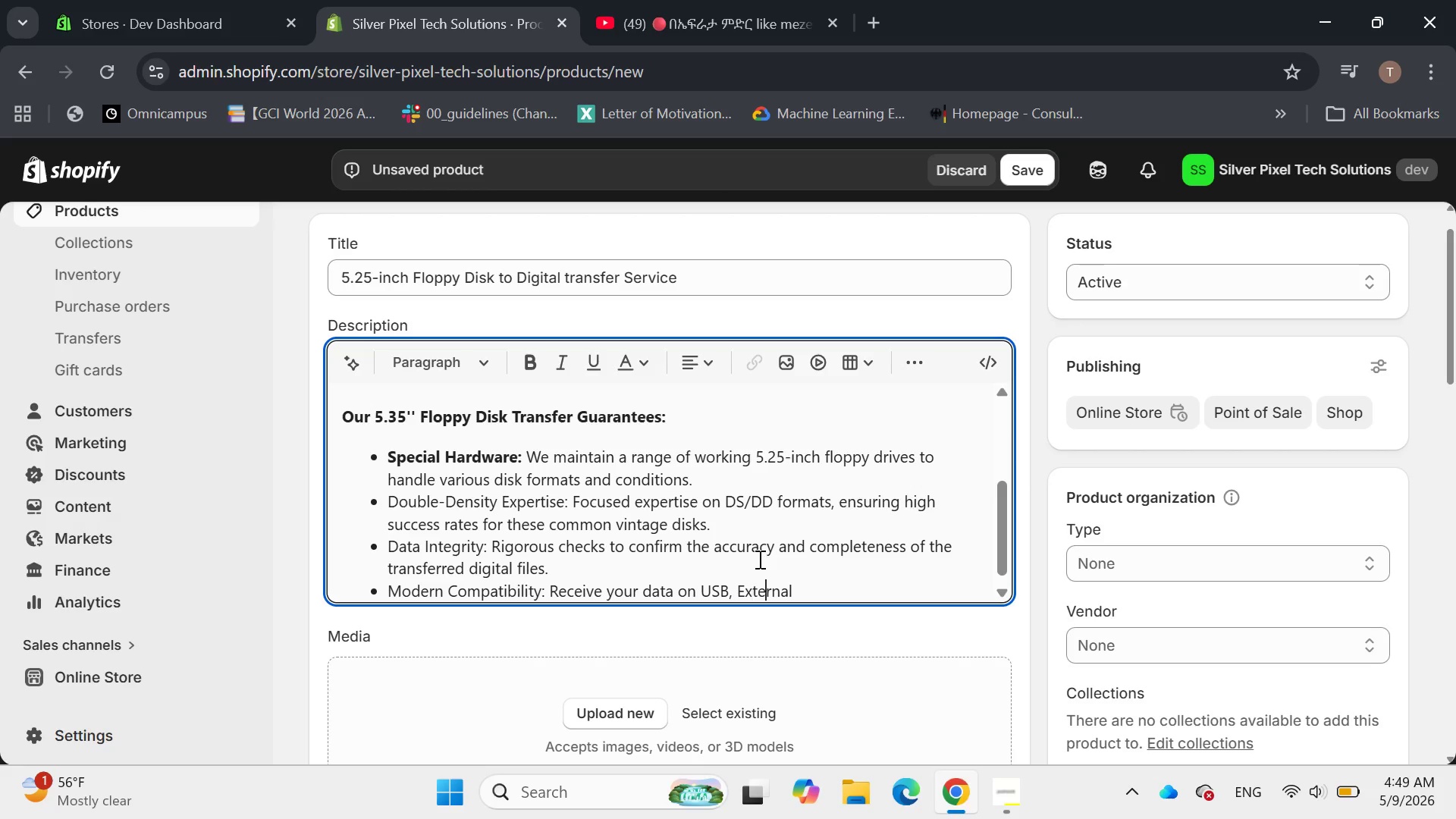 
hold_key(key=ArrowRight, duration=0.95)
 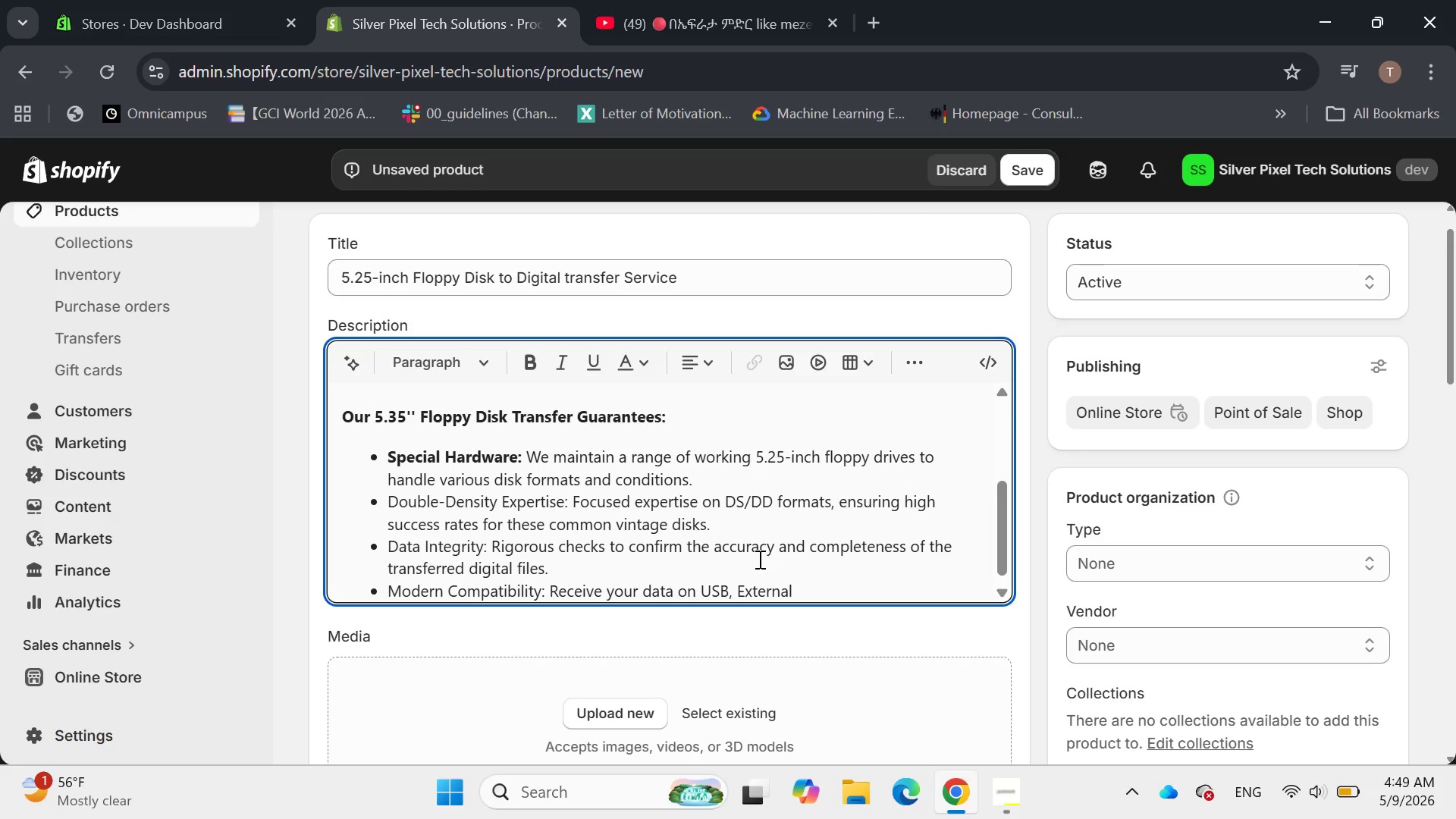 
key(Backspace)
key(Backspace)
key(Backspace)
key(Backspace)
key(Backspace)
key(Backspace)
key(Backspace)
key(Backspace)
key(Backspace)
key(Backspace)
type(external harder)
key(Backspace)
key(Backspace)
type( drive, or)
 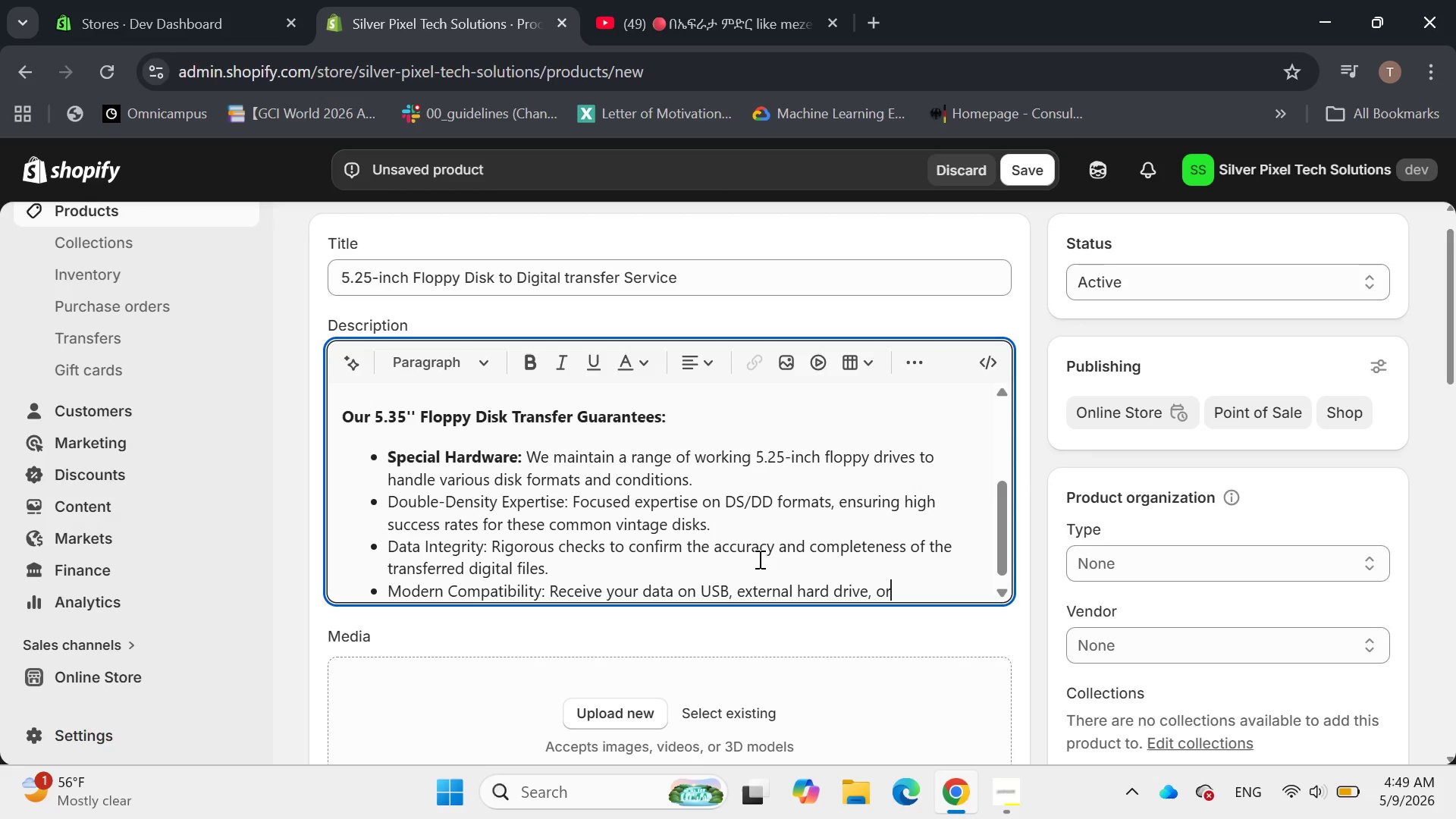 
wait(5.84)
 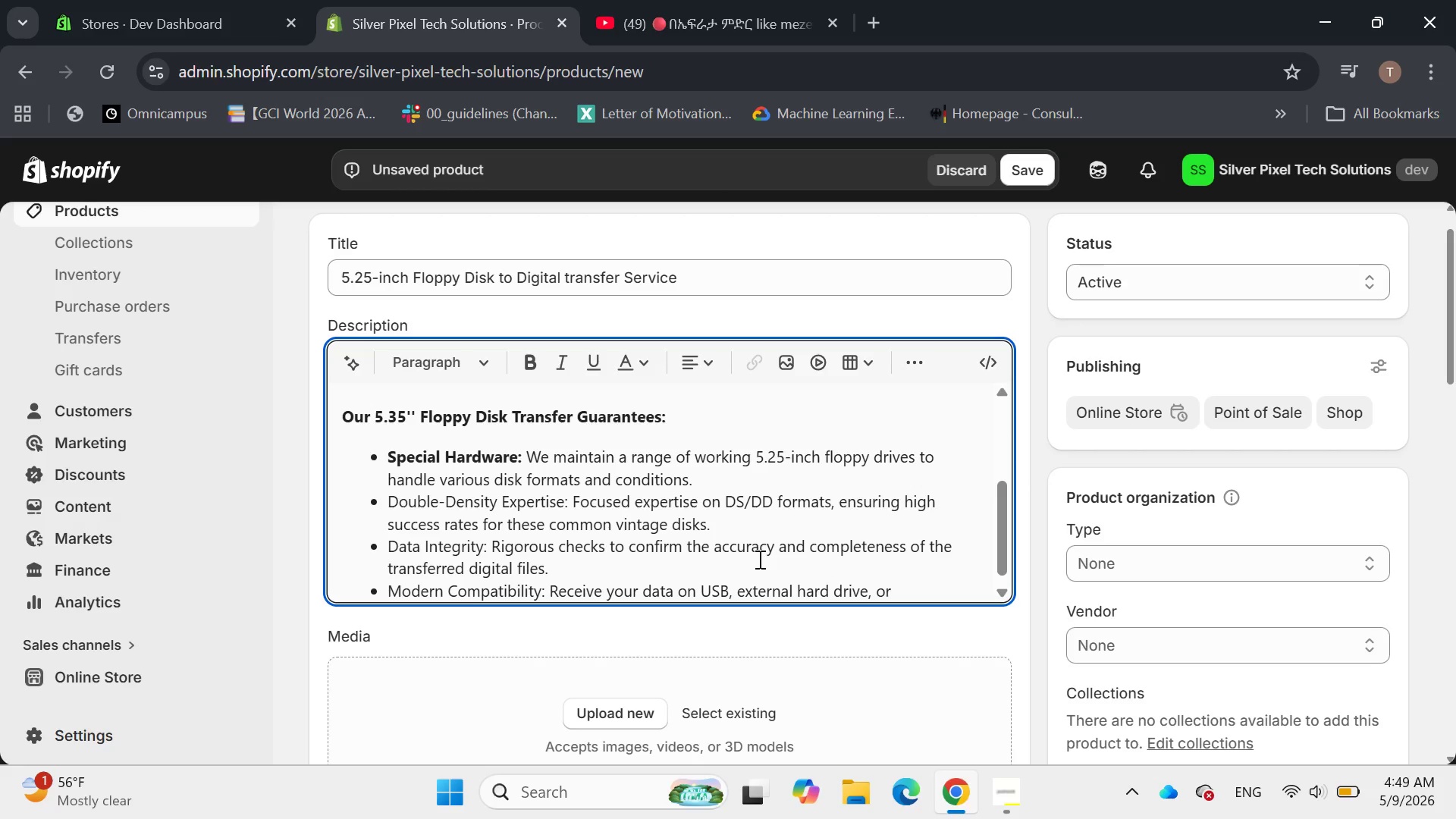 
key(Space)
 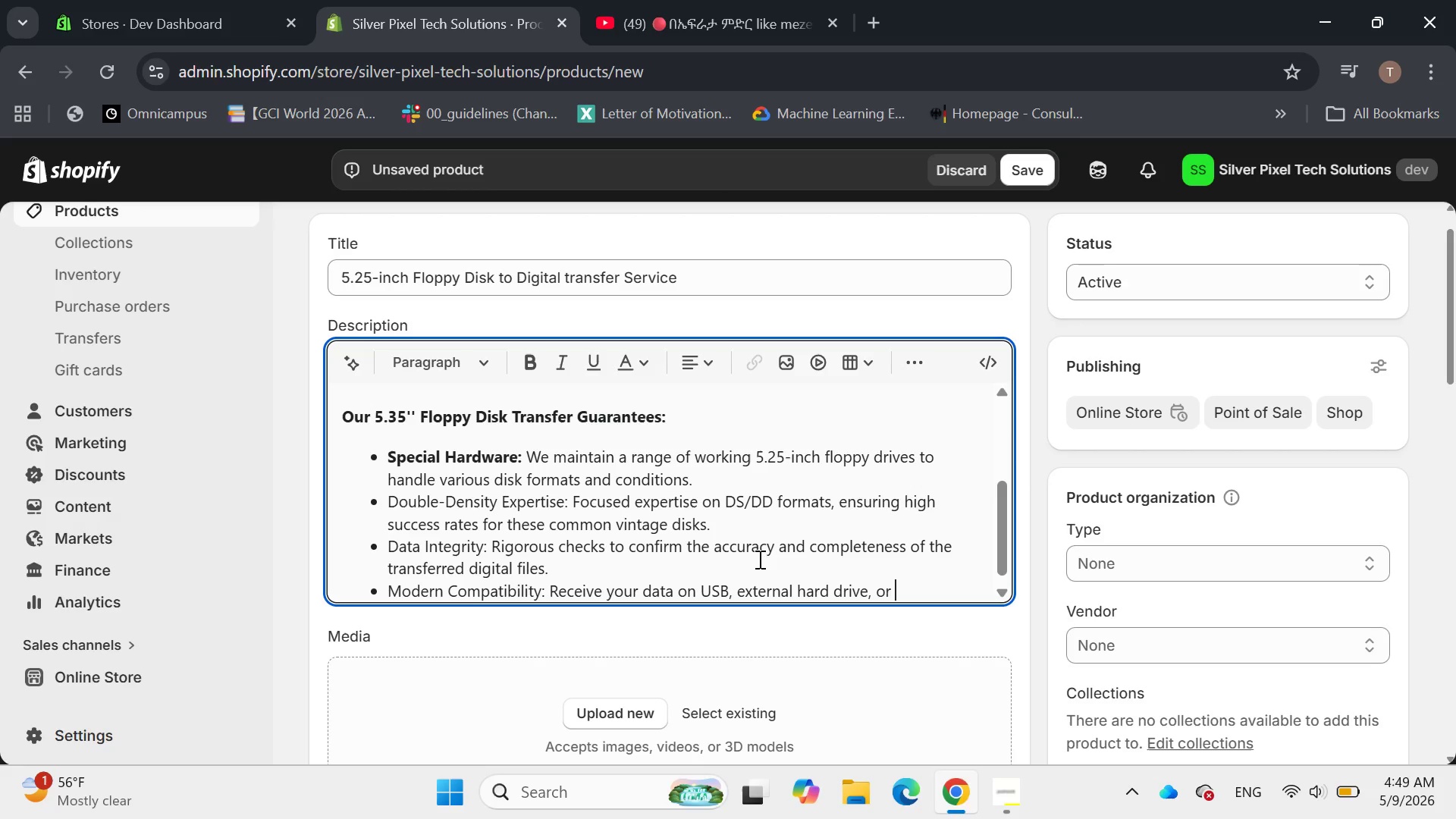 
type(via )
 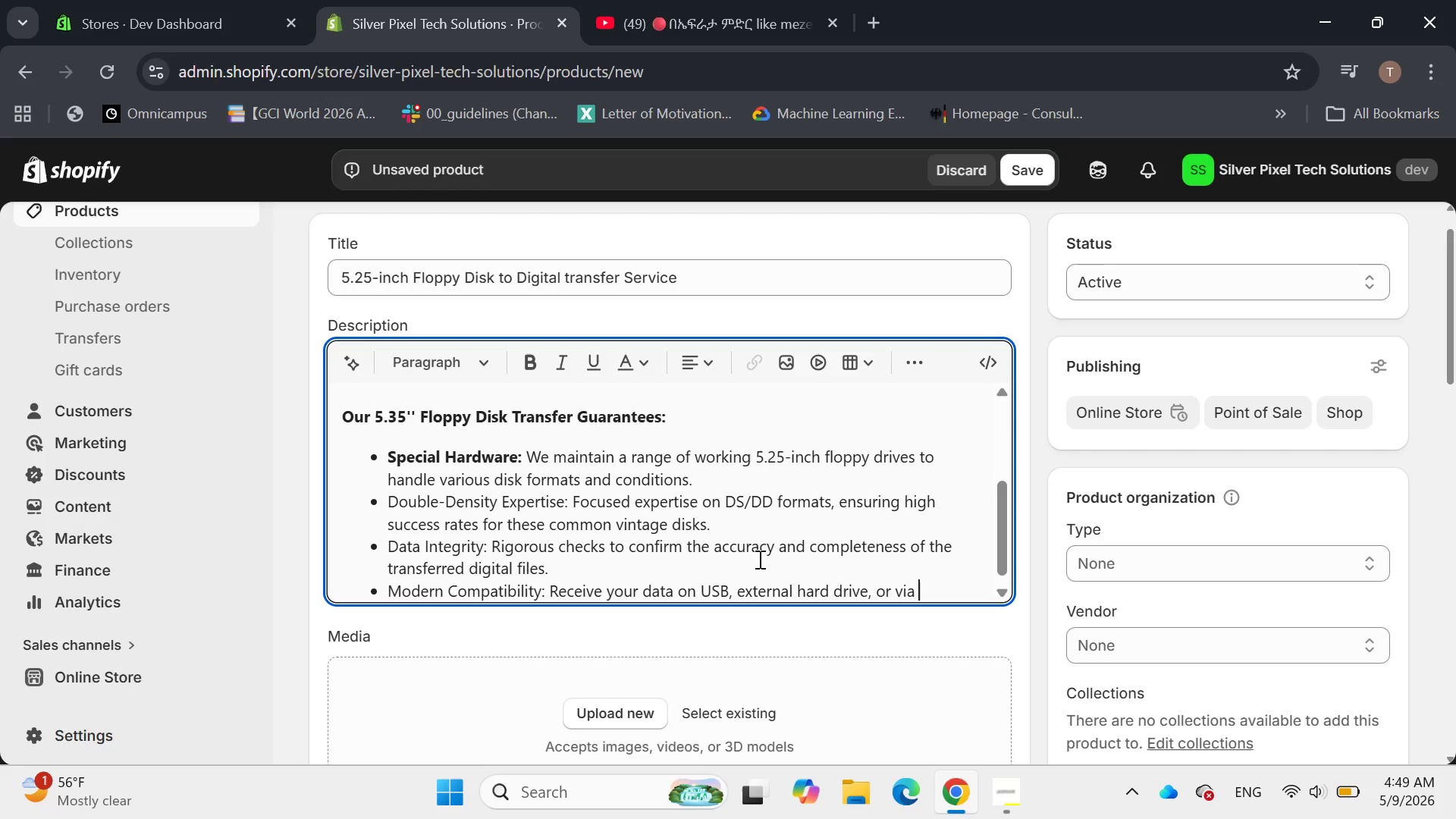 
wait(10.2)
 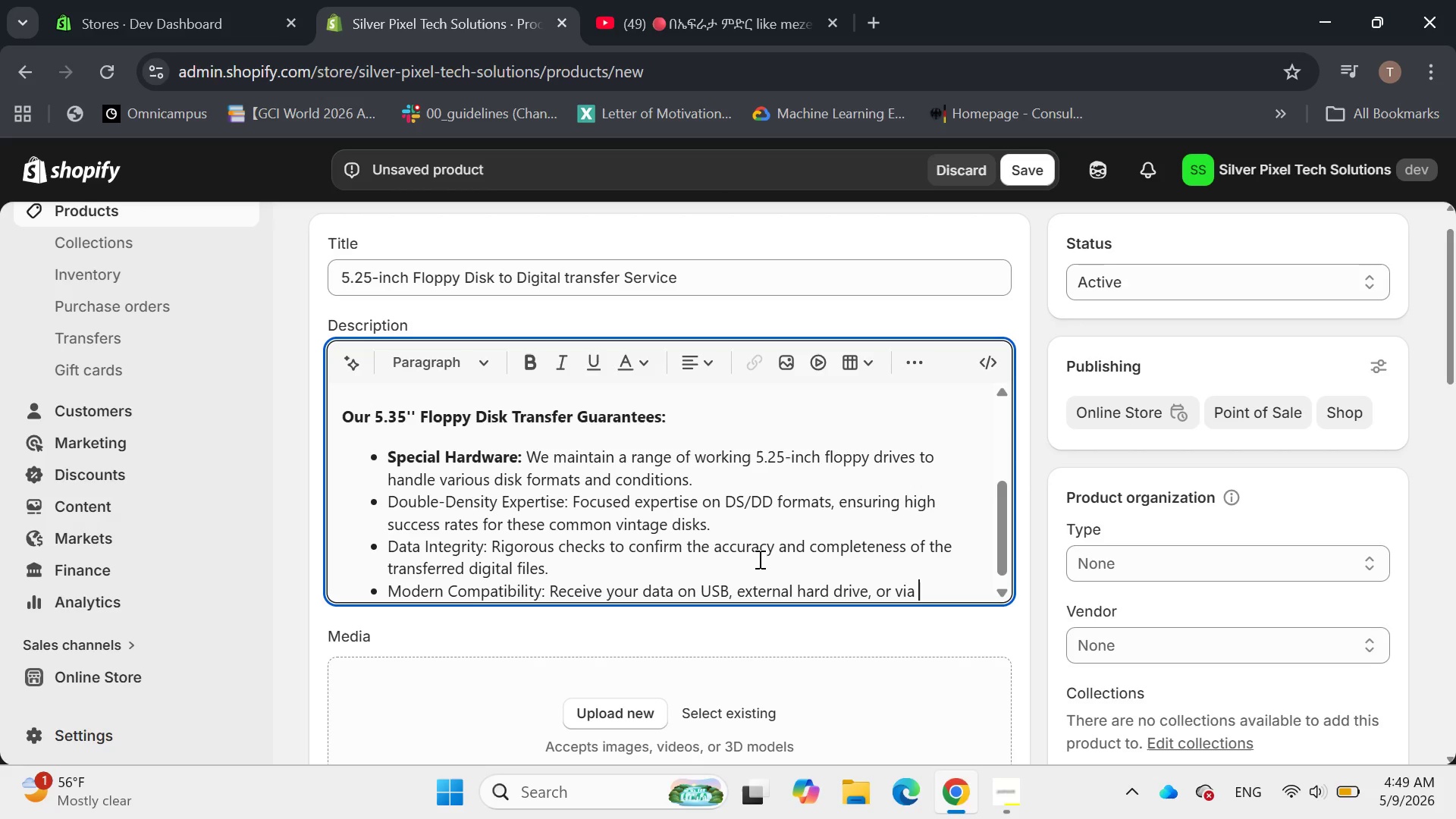 
type(secure cloud link, ready d)
key(Backspace)
type(for use)
 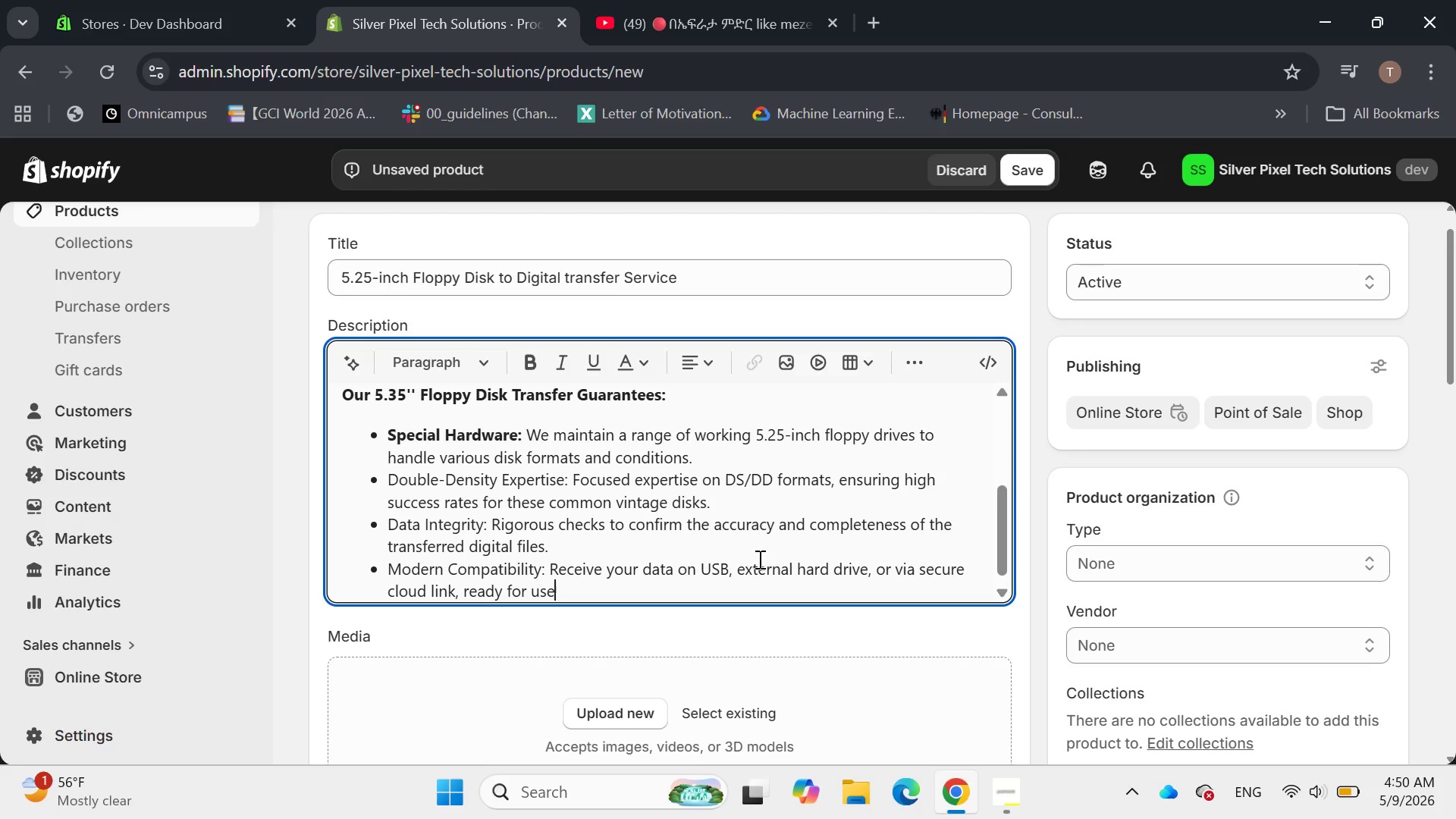 
key(Space)
 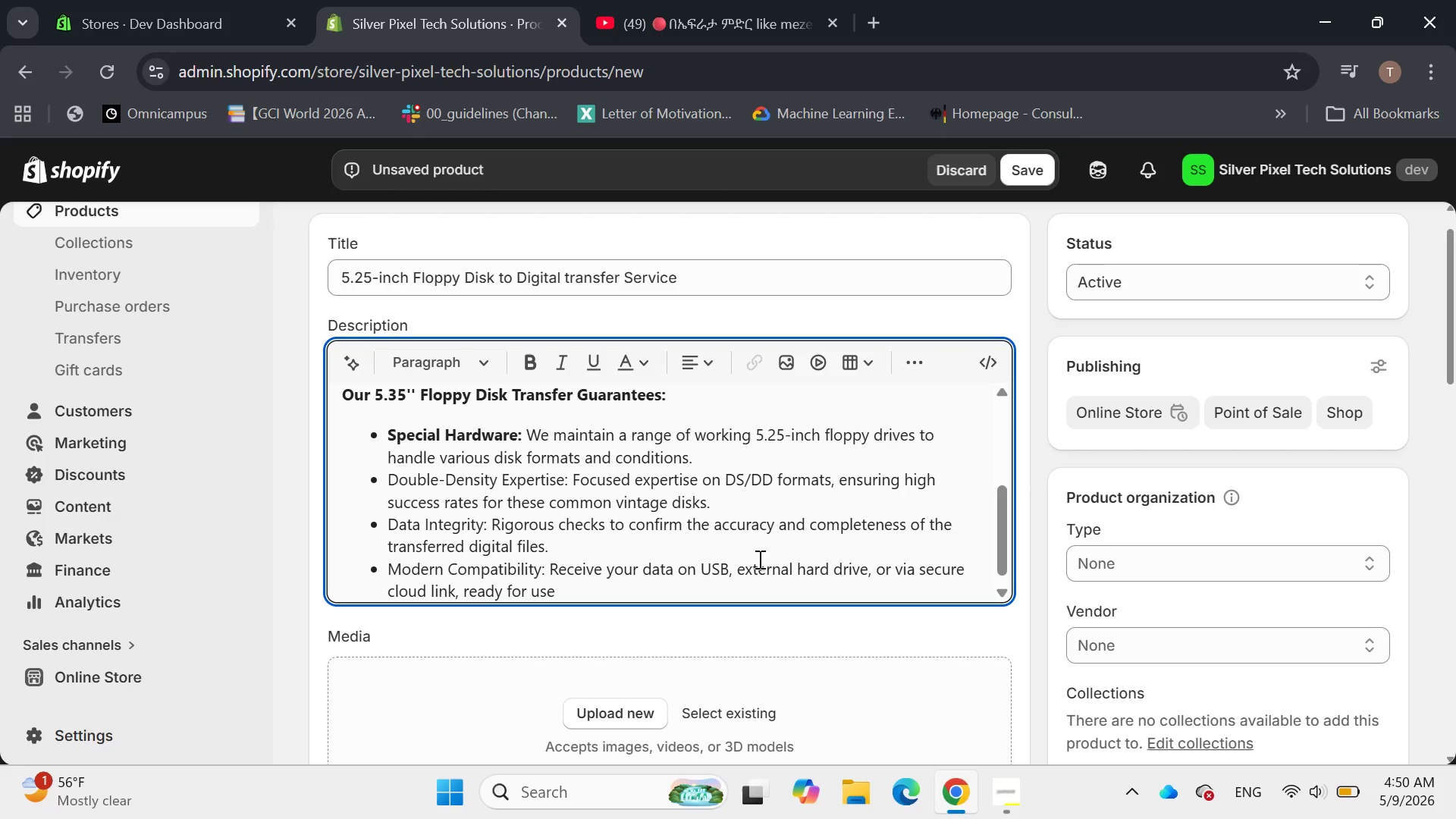 
type(i)
key(Backspace)
type(on )
 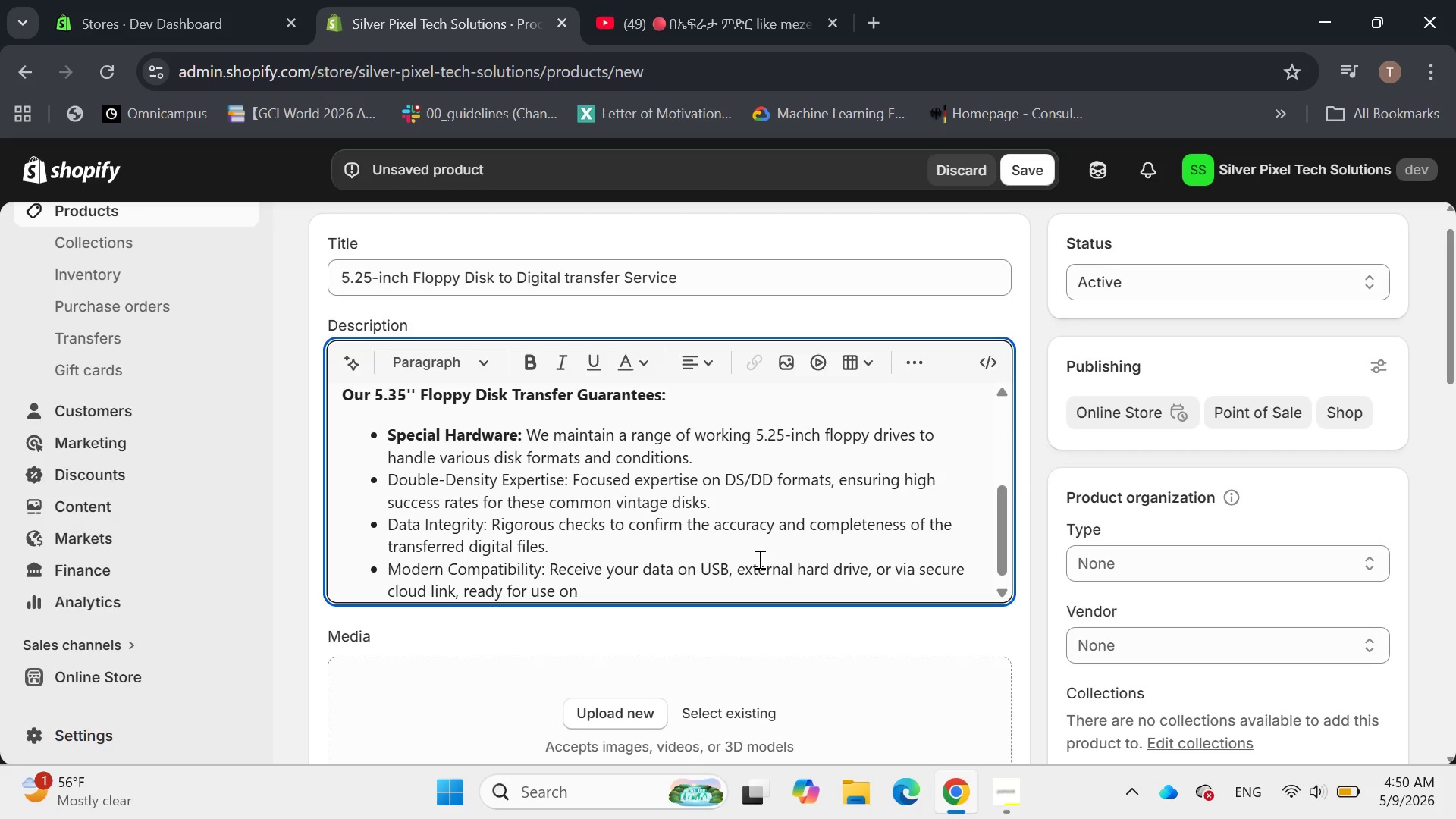 
type(contemporart)
 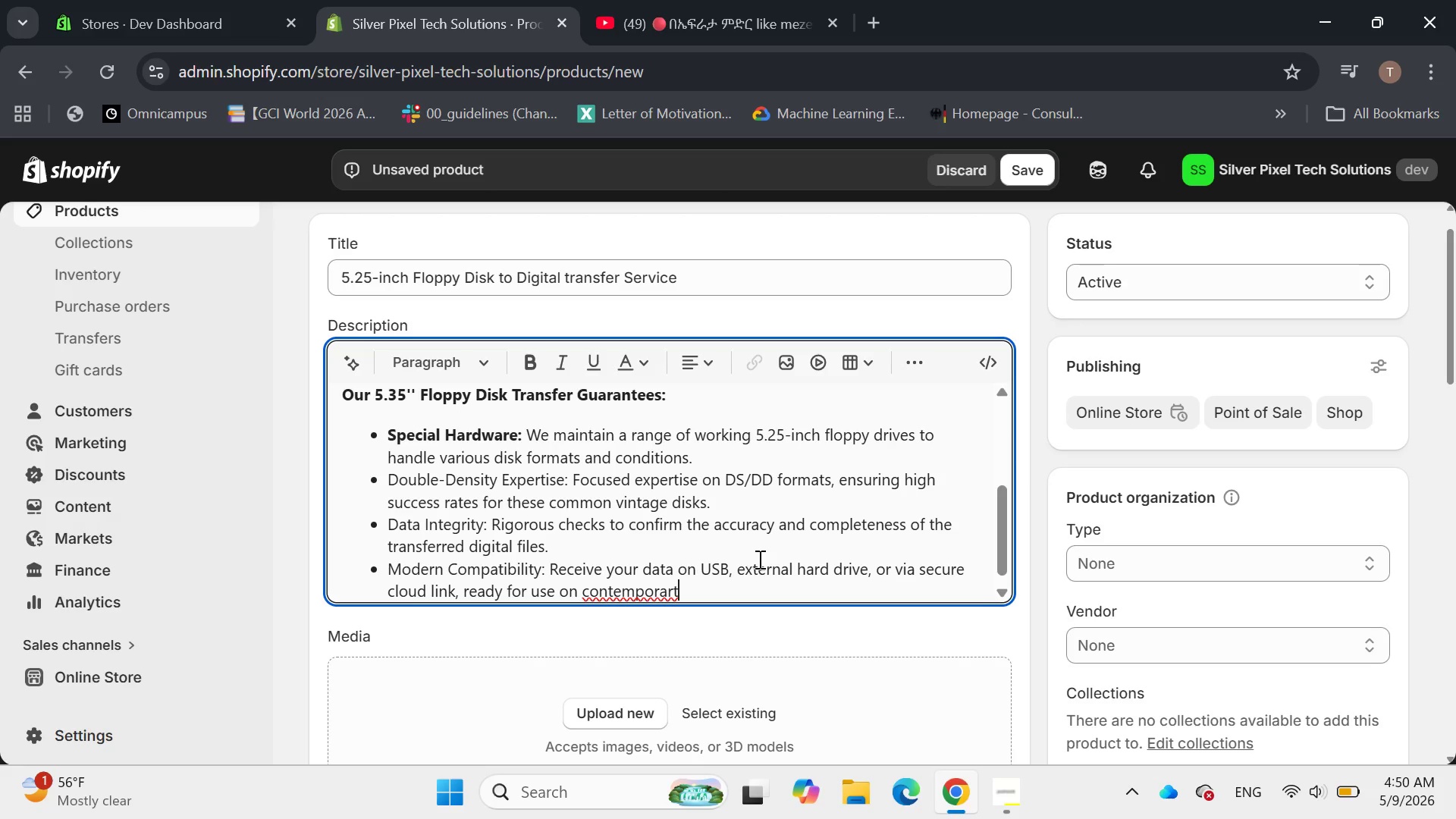 
wait(8.22)
 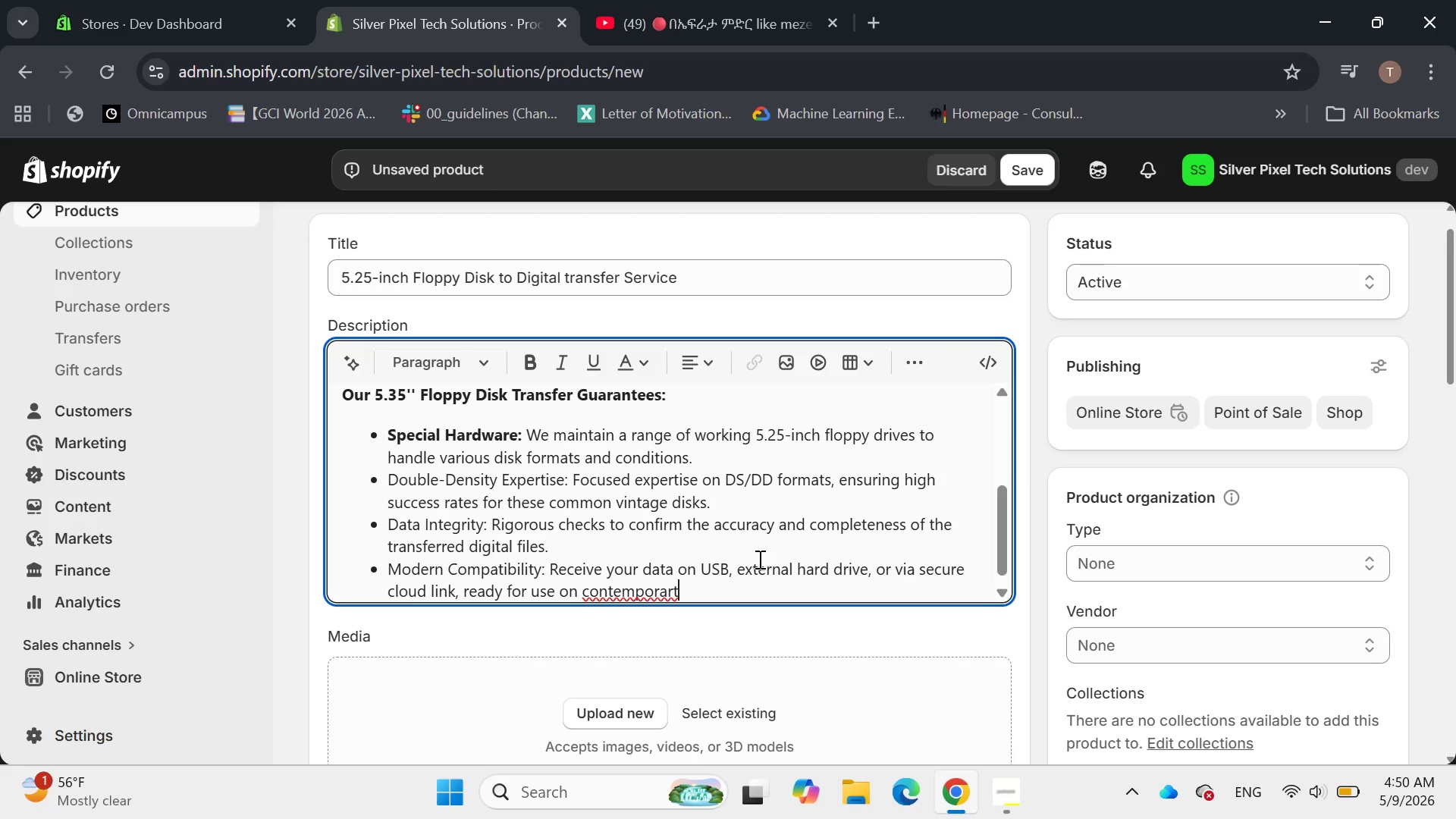 
key(Backspace)
type(y systems.)
 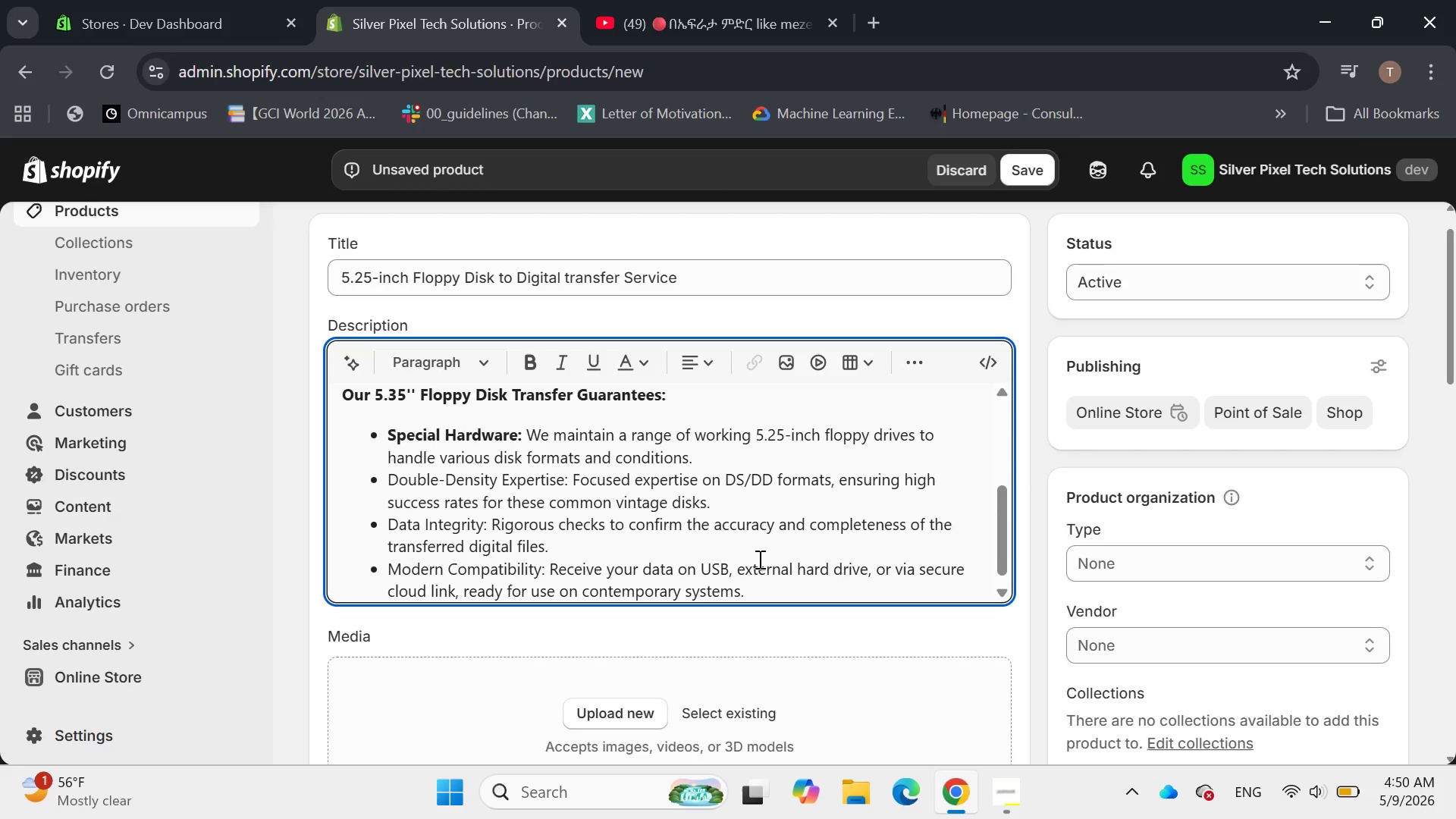 
key(Enter)
 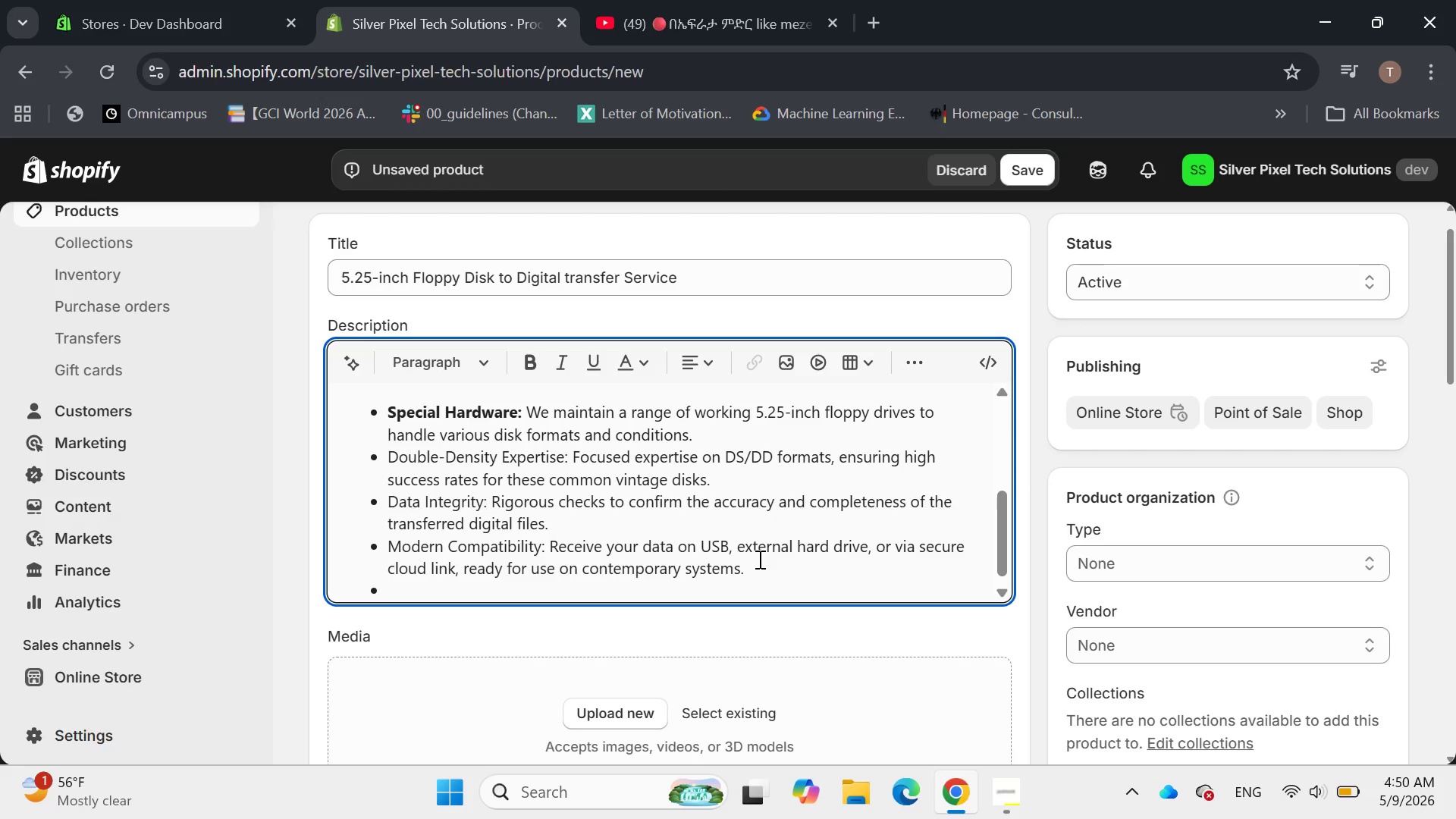 
key(Enter)
 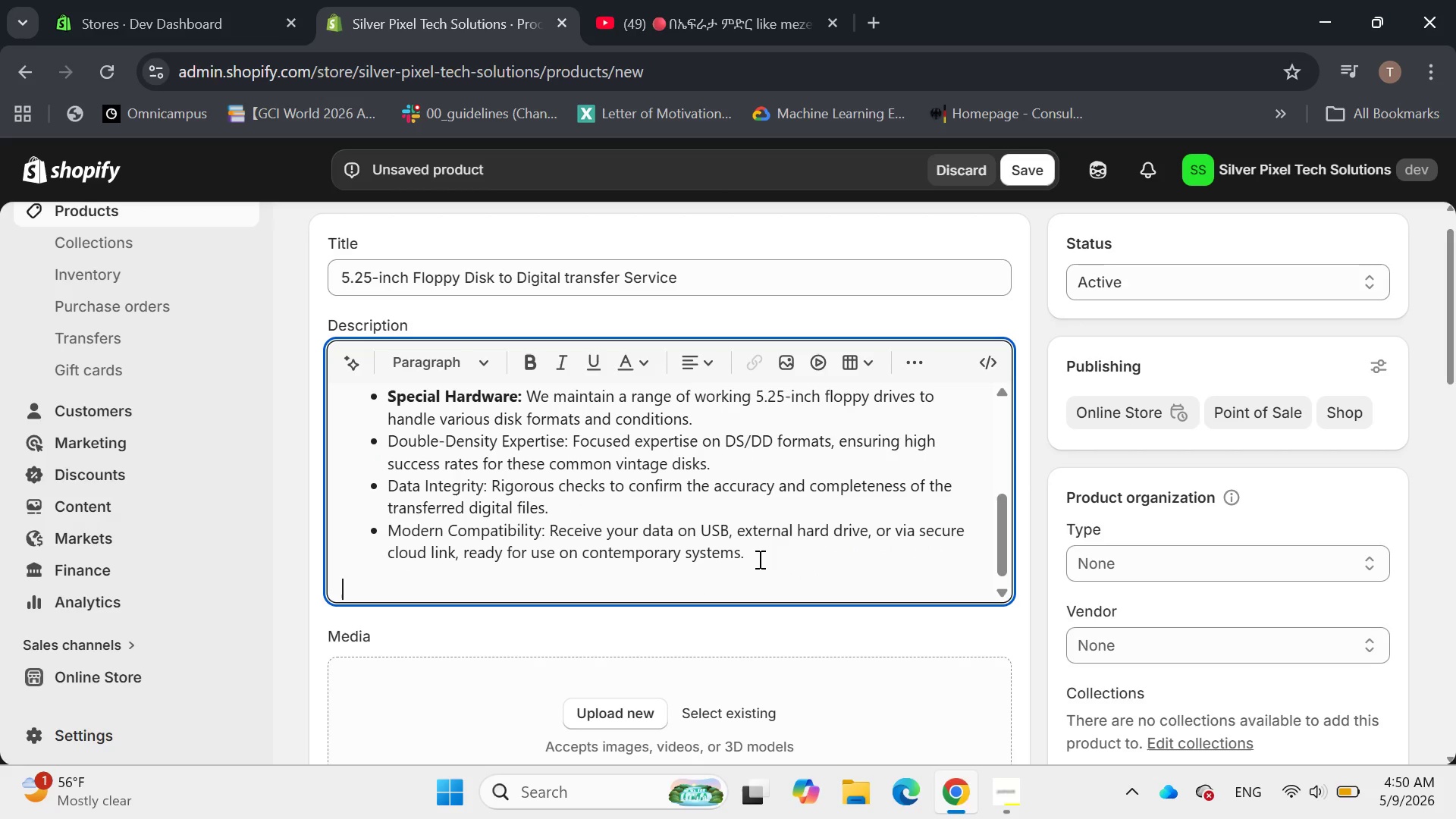 
type(Dont/)
key(Backspace)
type('t let)
 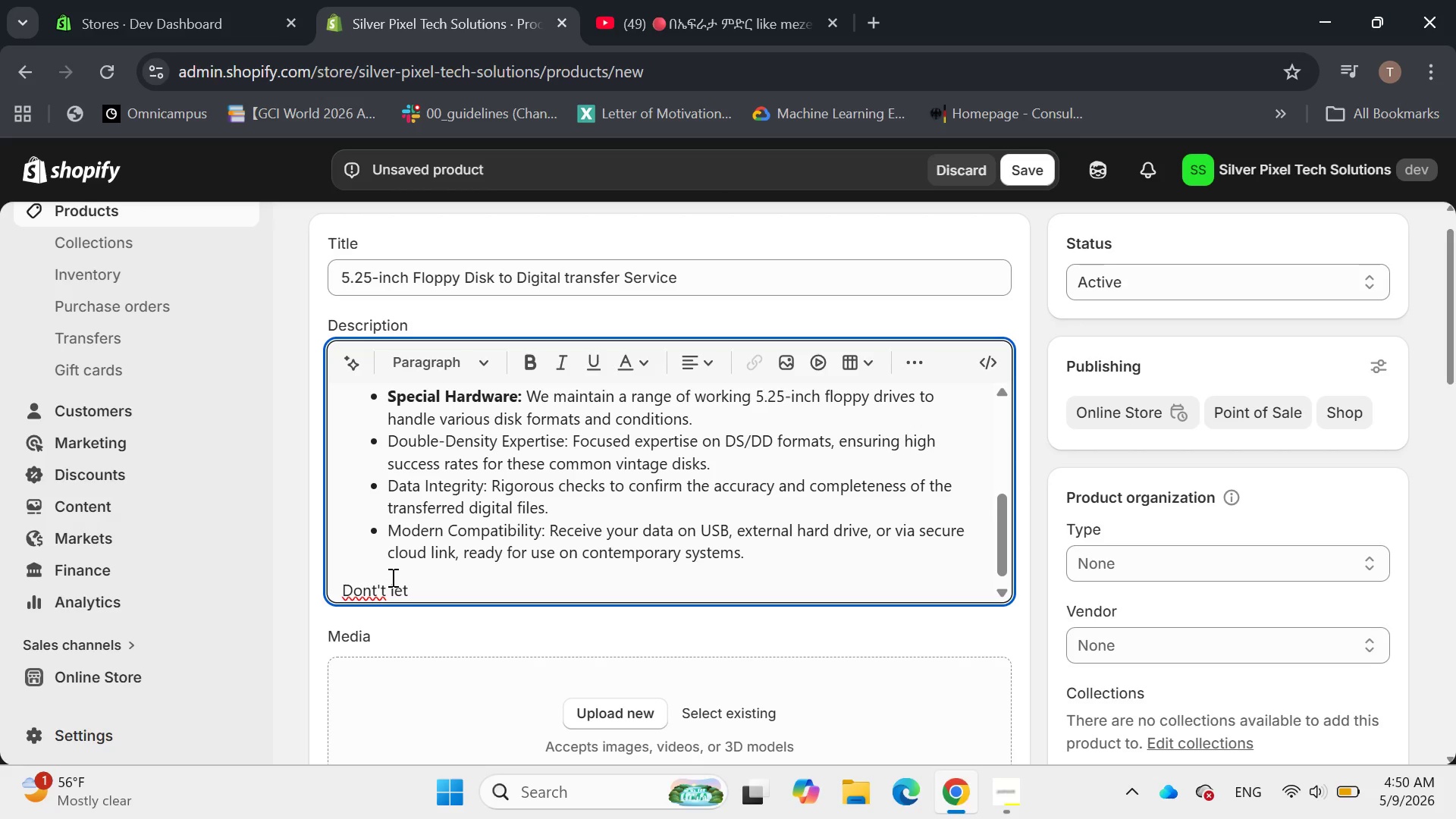 
left_click([376, 595])
 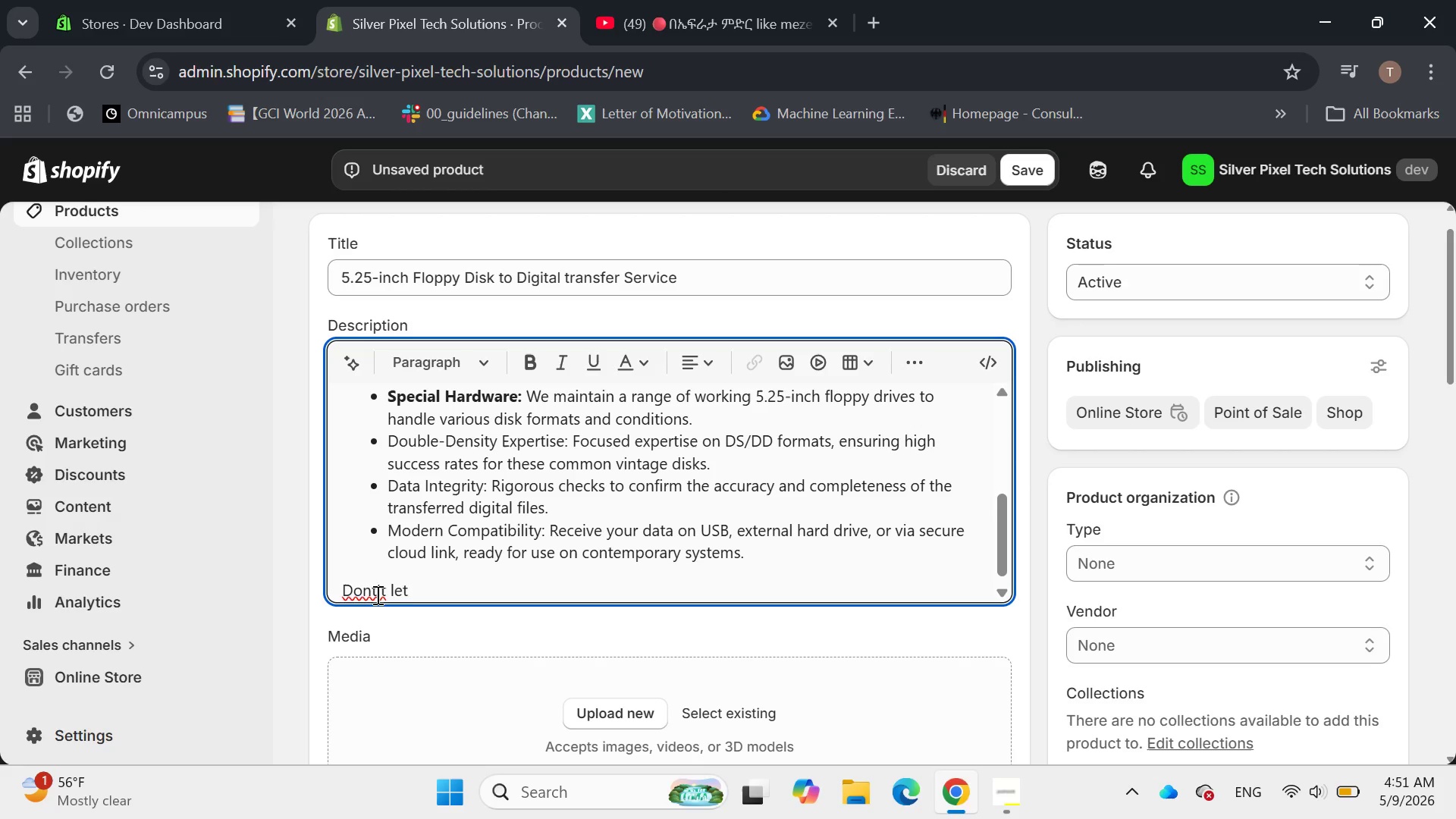 
key(Backspace)
 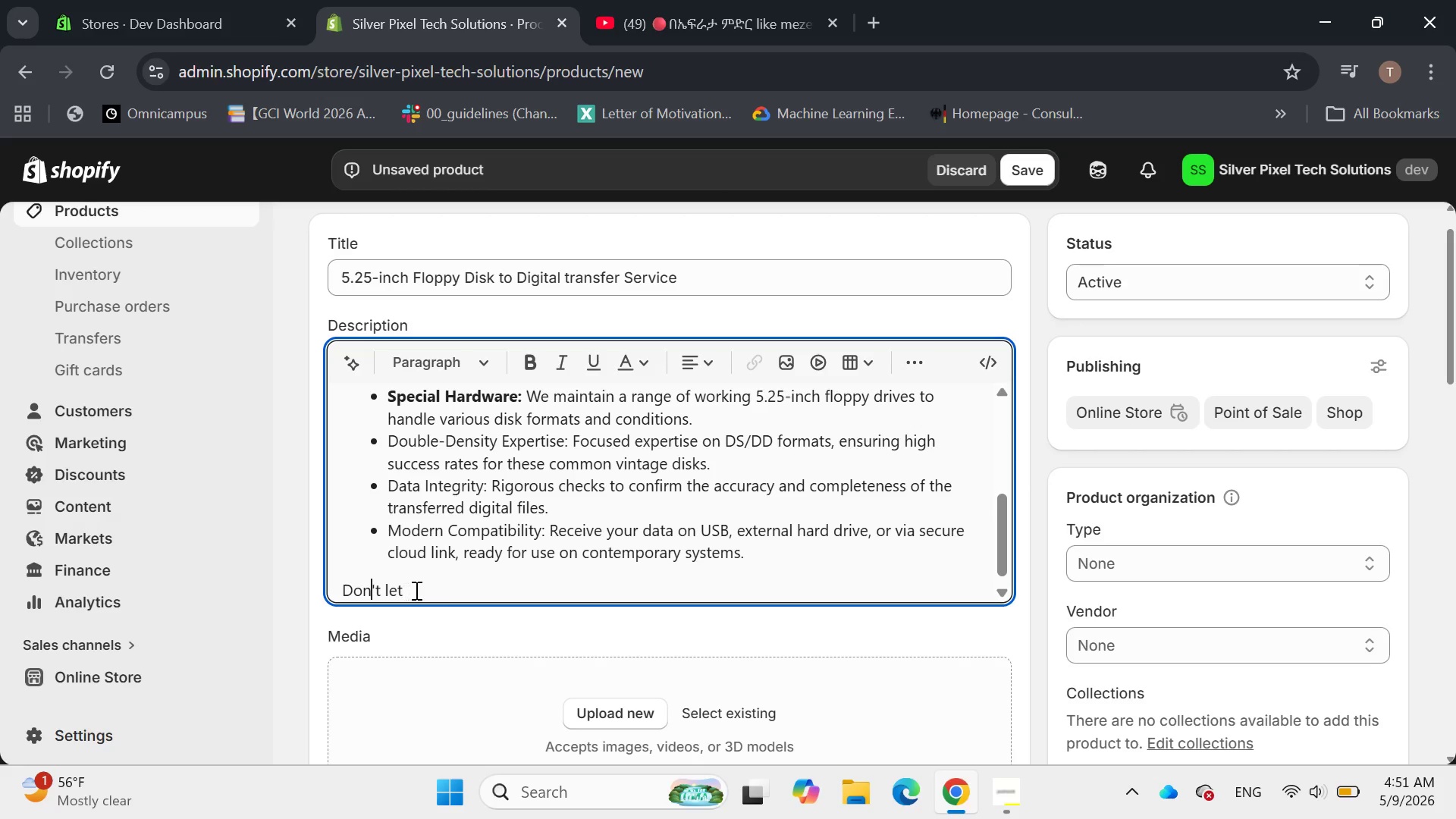 
left_click([415, 589])
 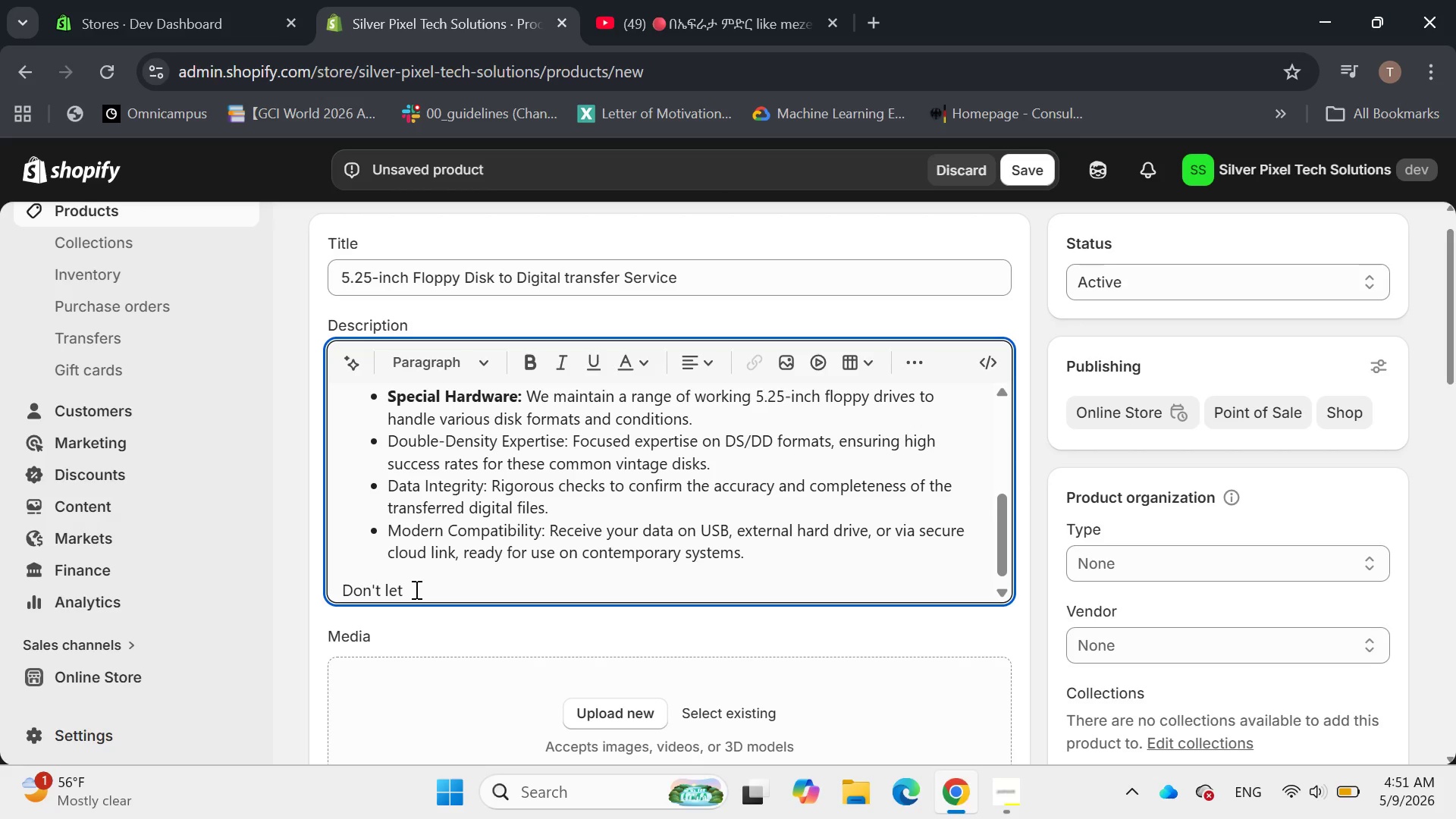 
type( your data Transfew )
 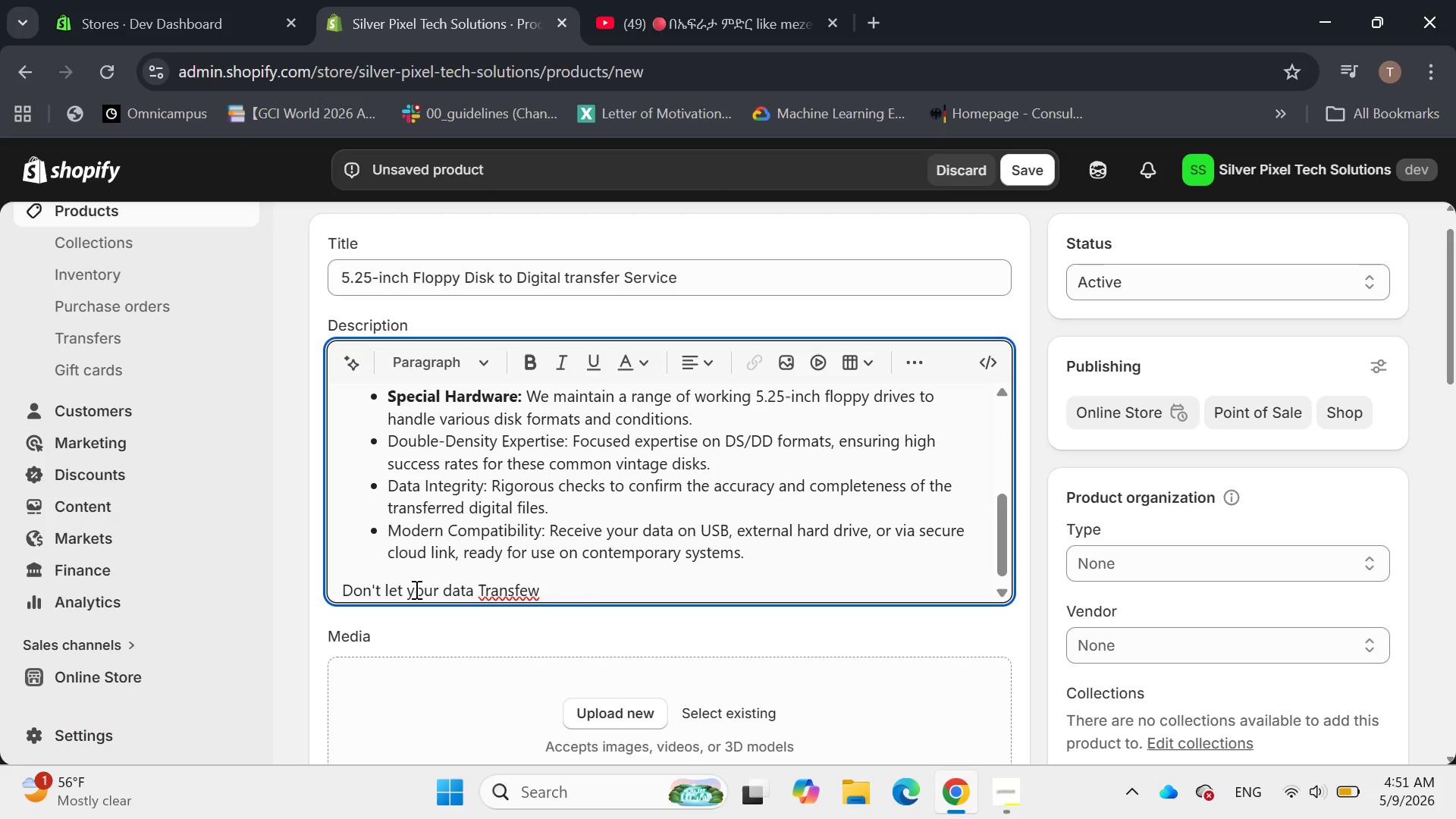 
wait(5.05)
 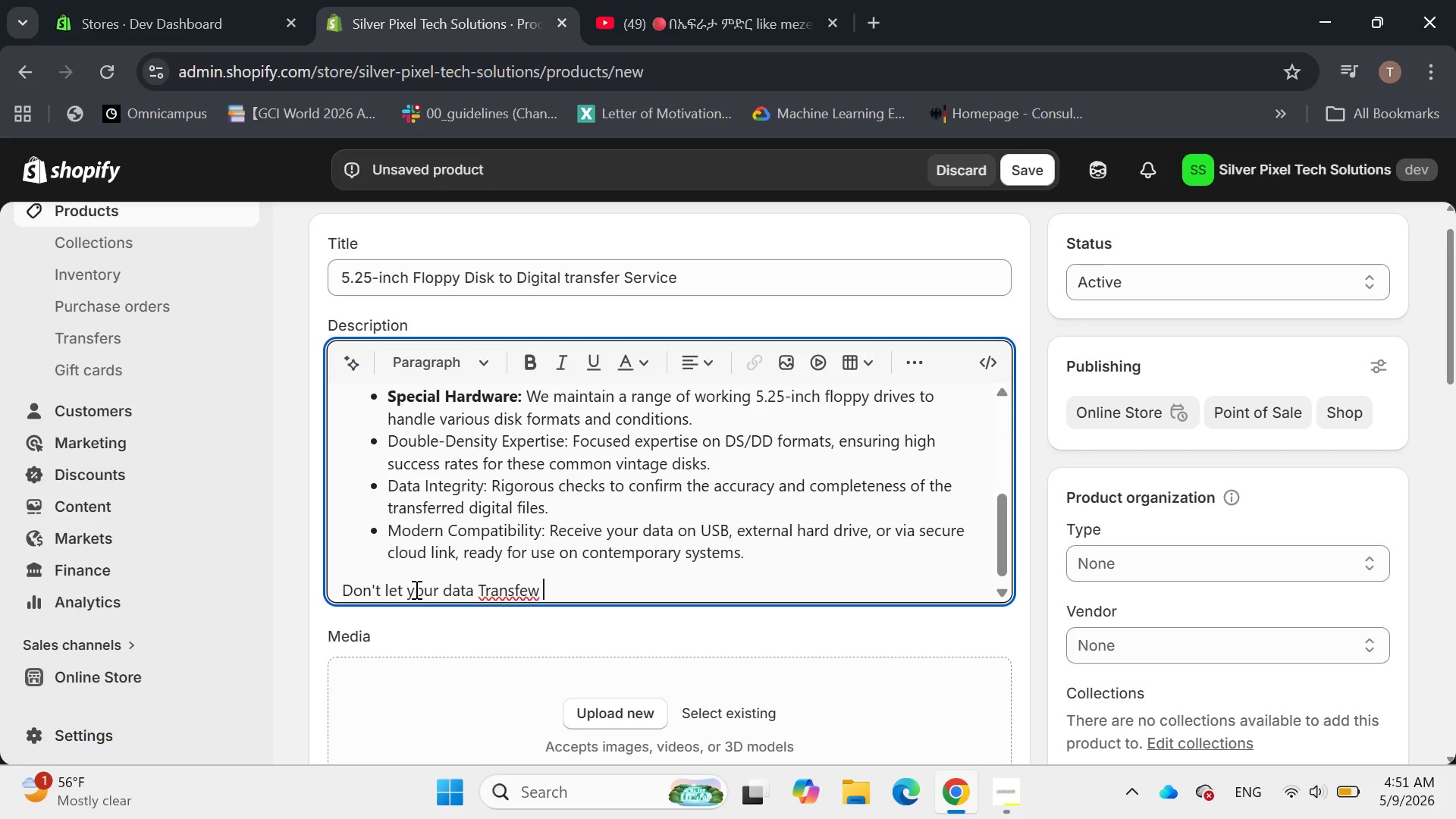 
key(Space)
 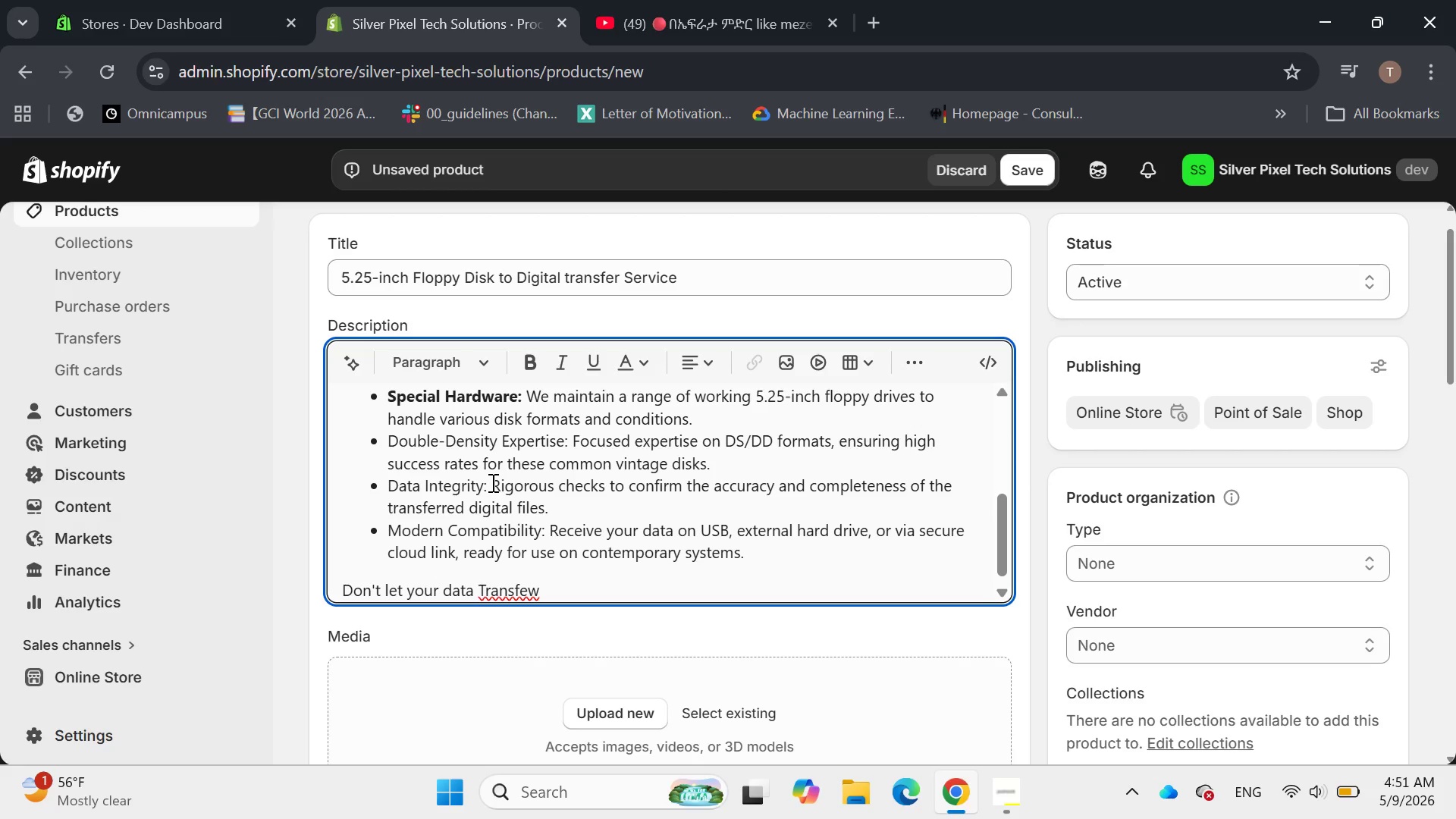 
wait(5.05)
 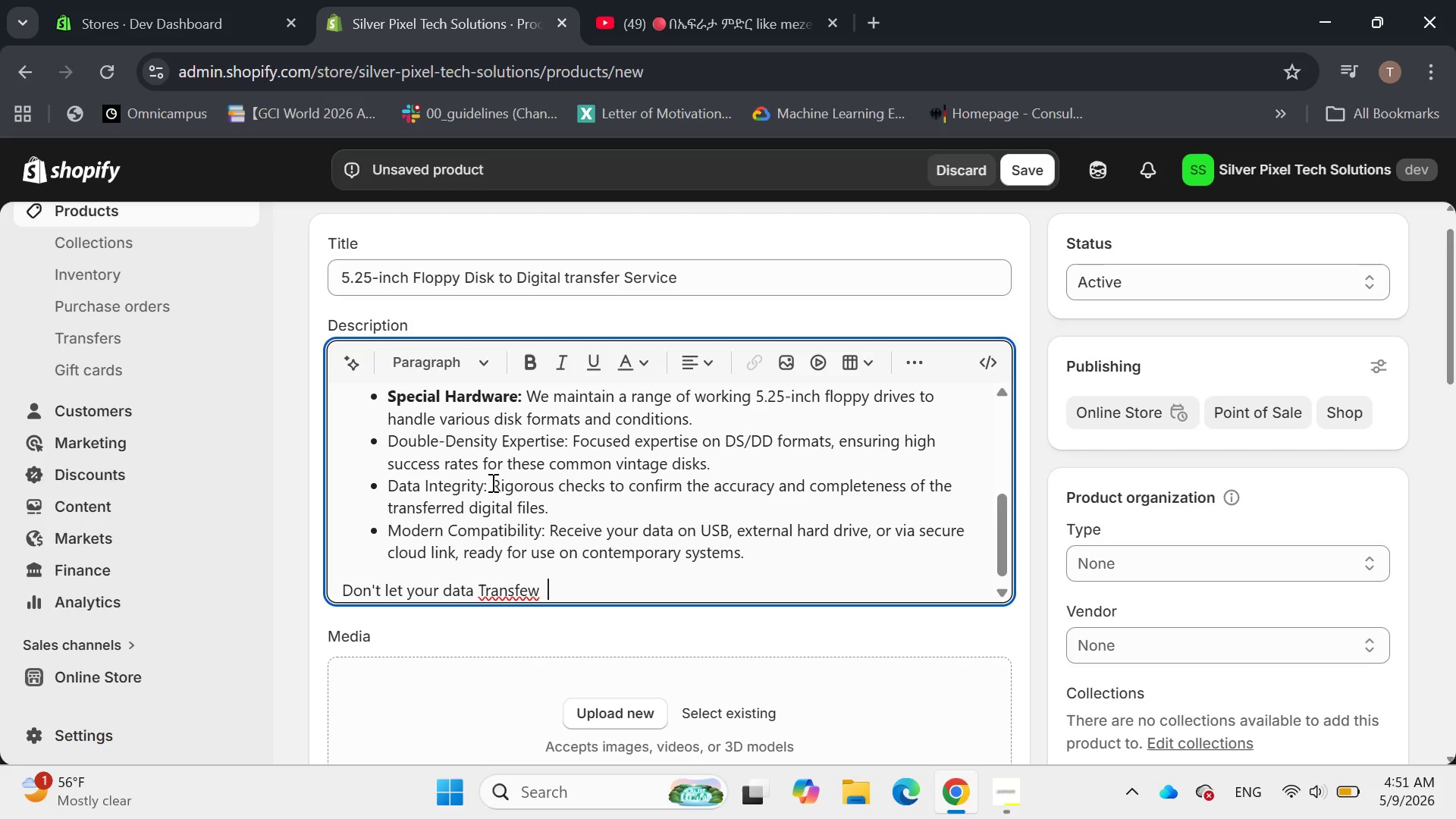 
key(Space)
 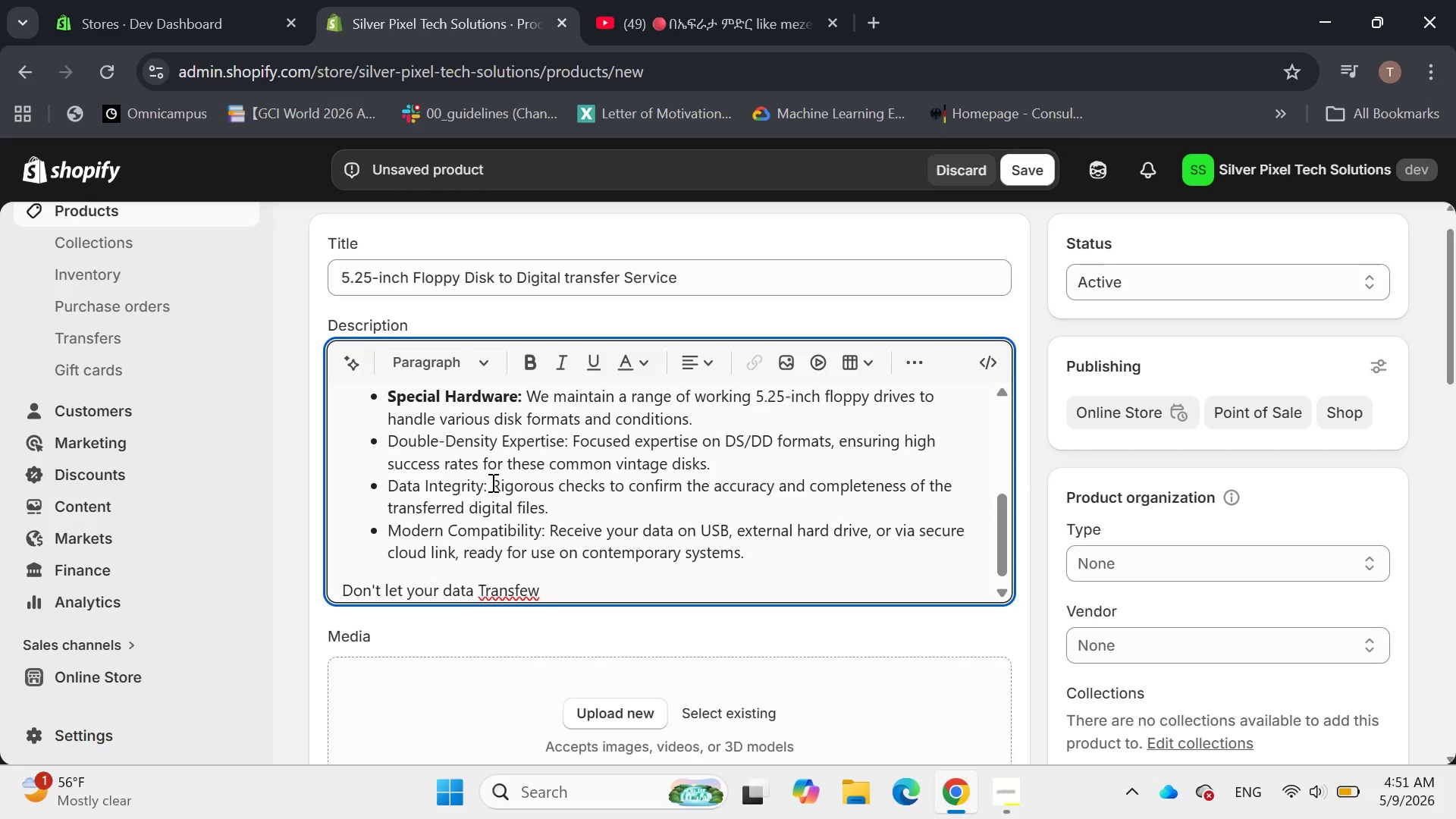 
key(Backspace)
 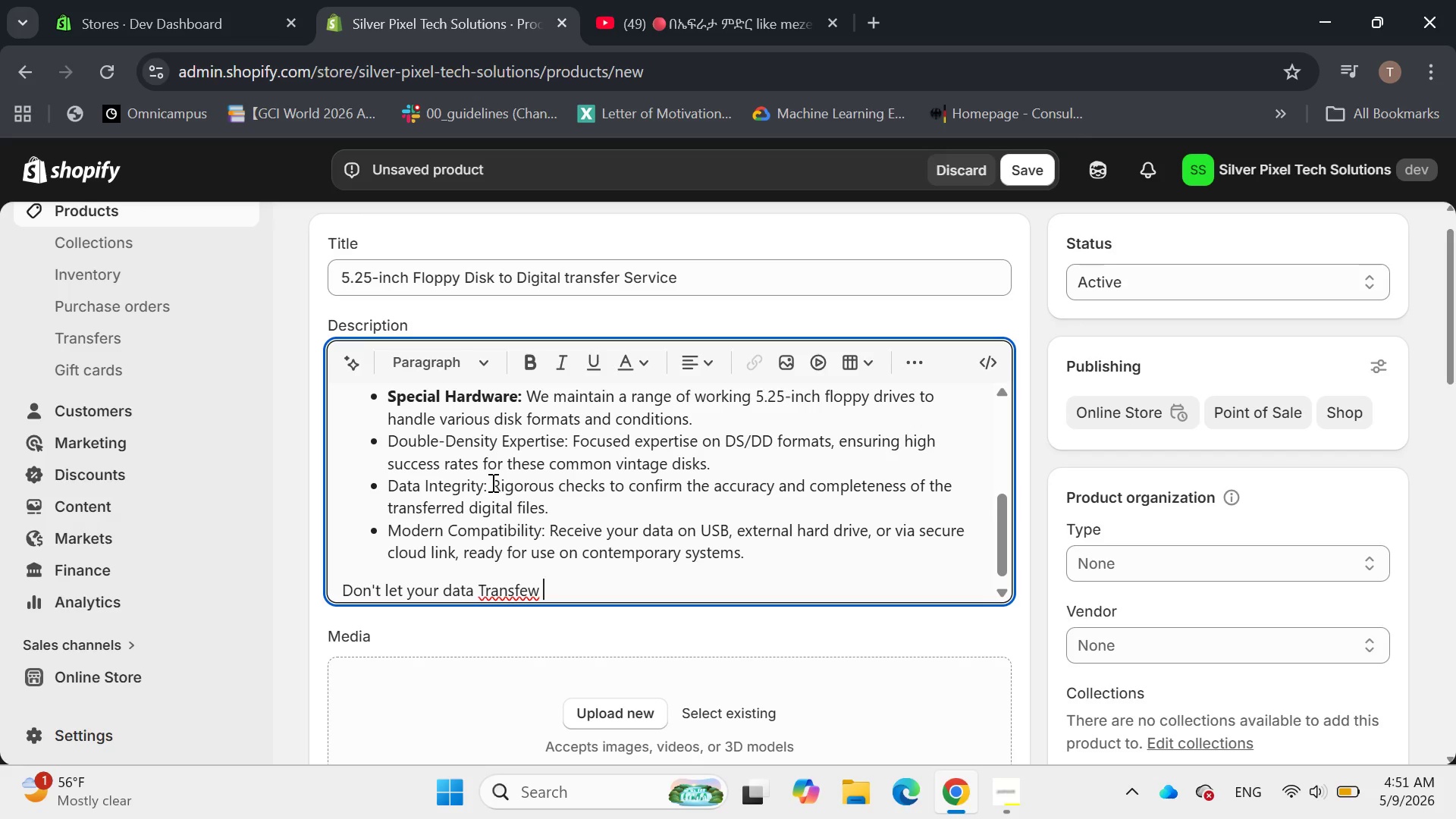 
key(Backspace)
 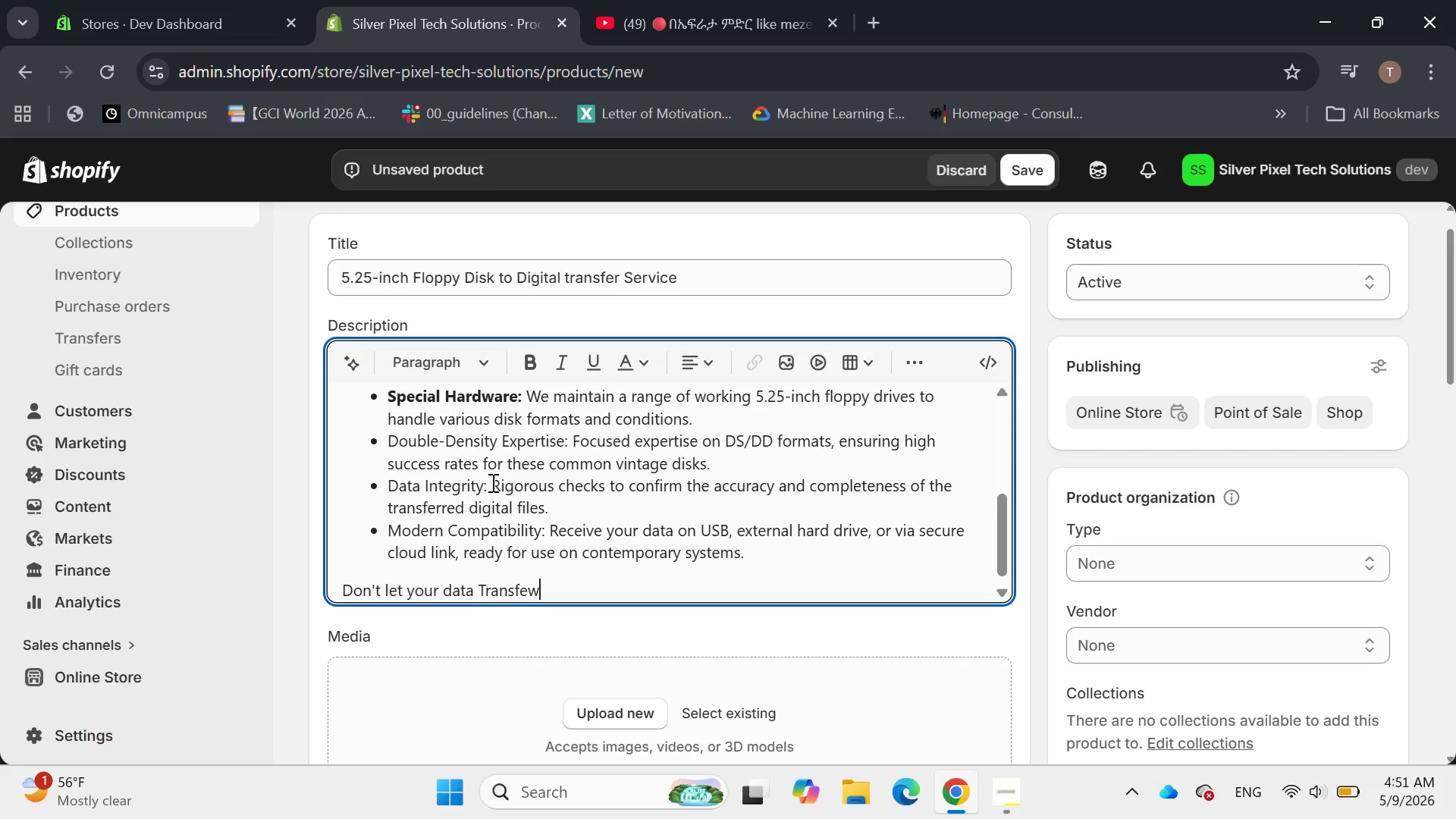 
key(Backspace)
 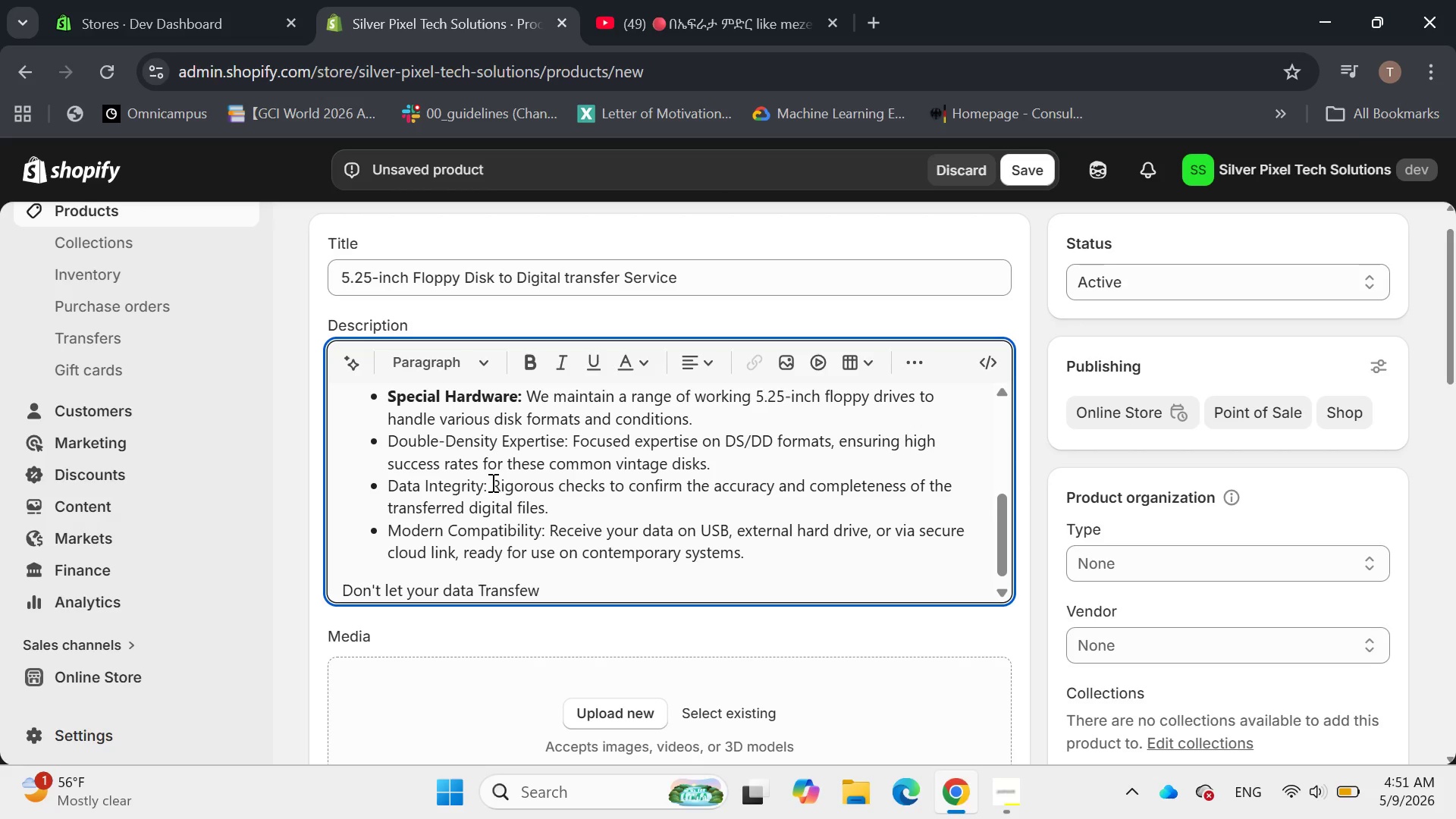 
key(Backspace)
 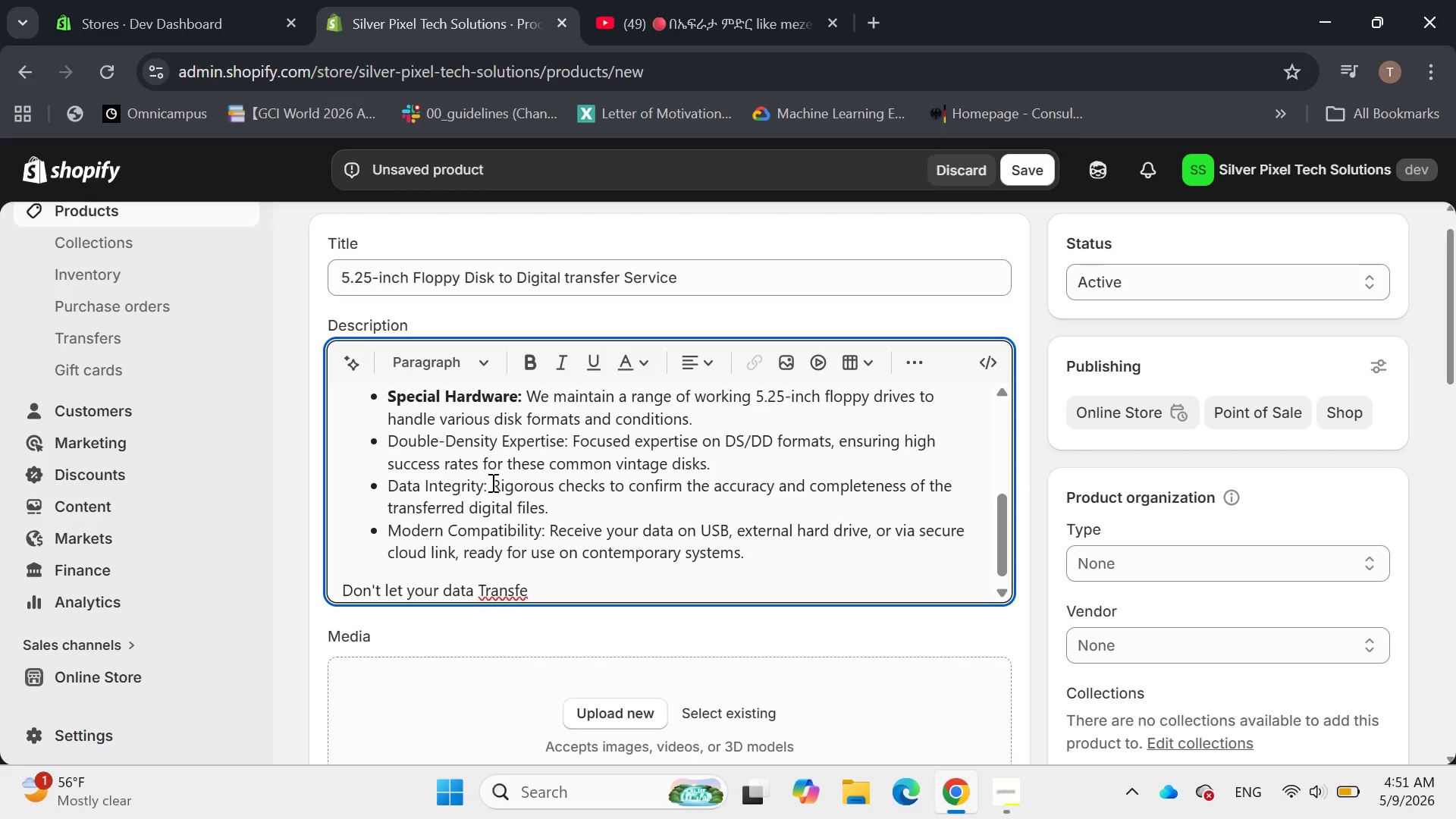 
key(Backspace)
 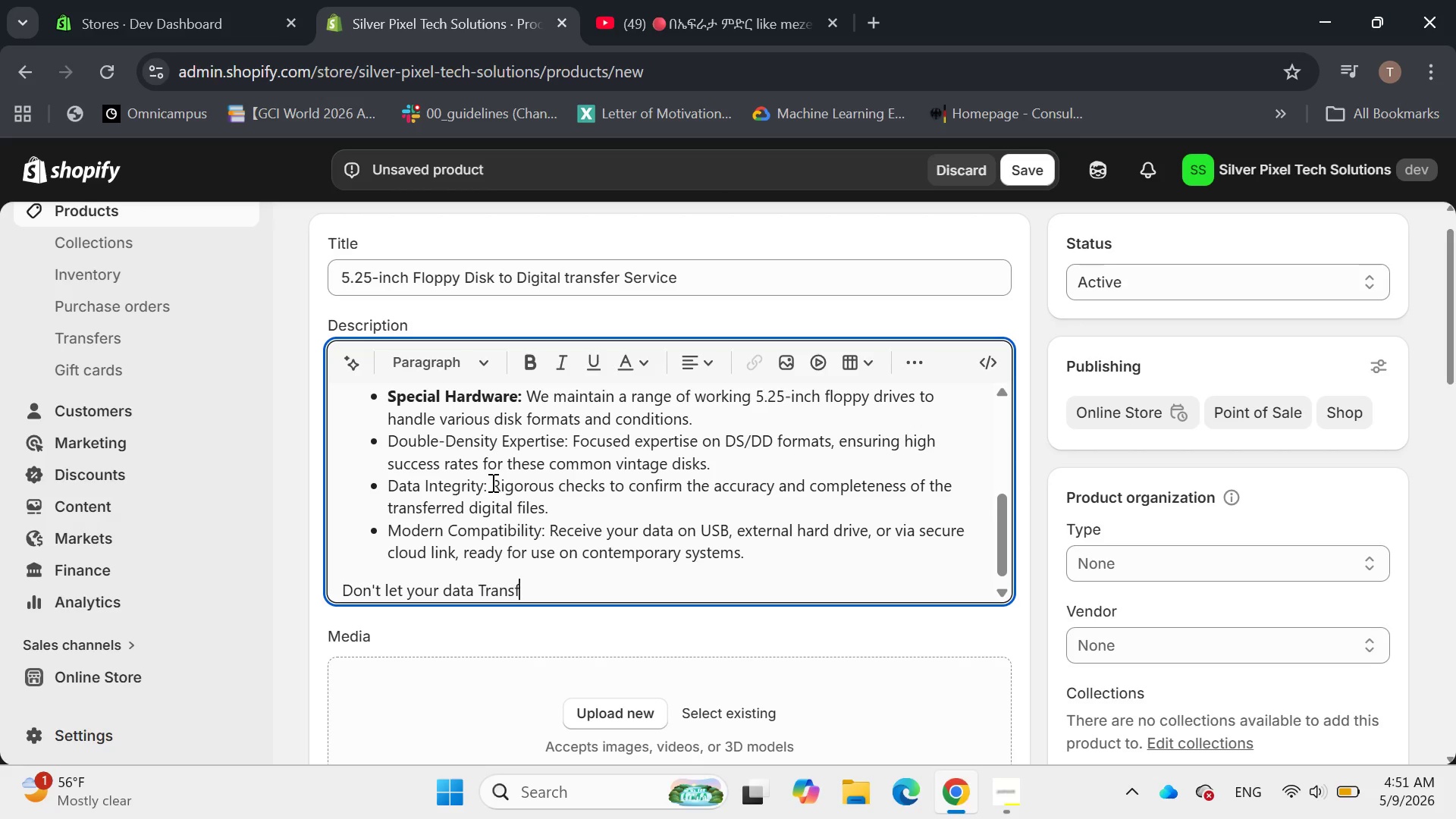 
key(Backspace)
 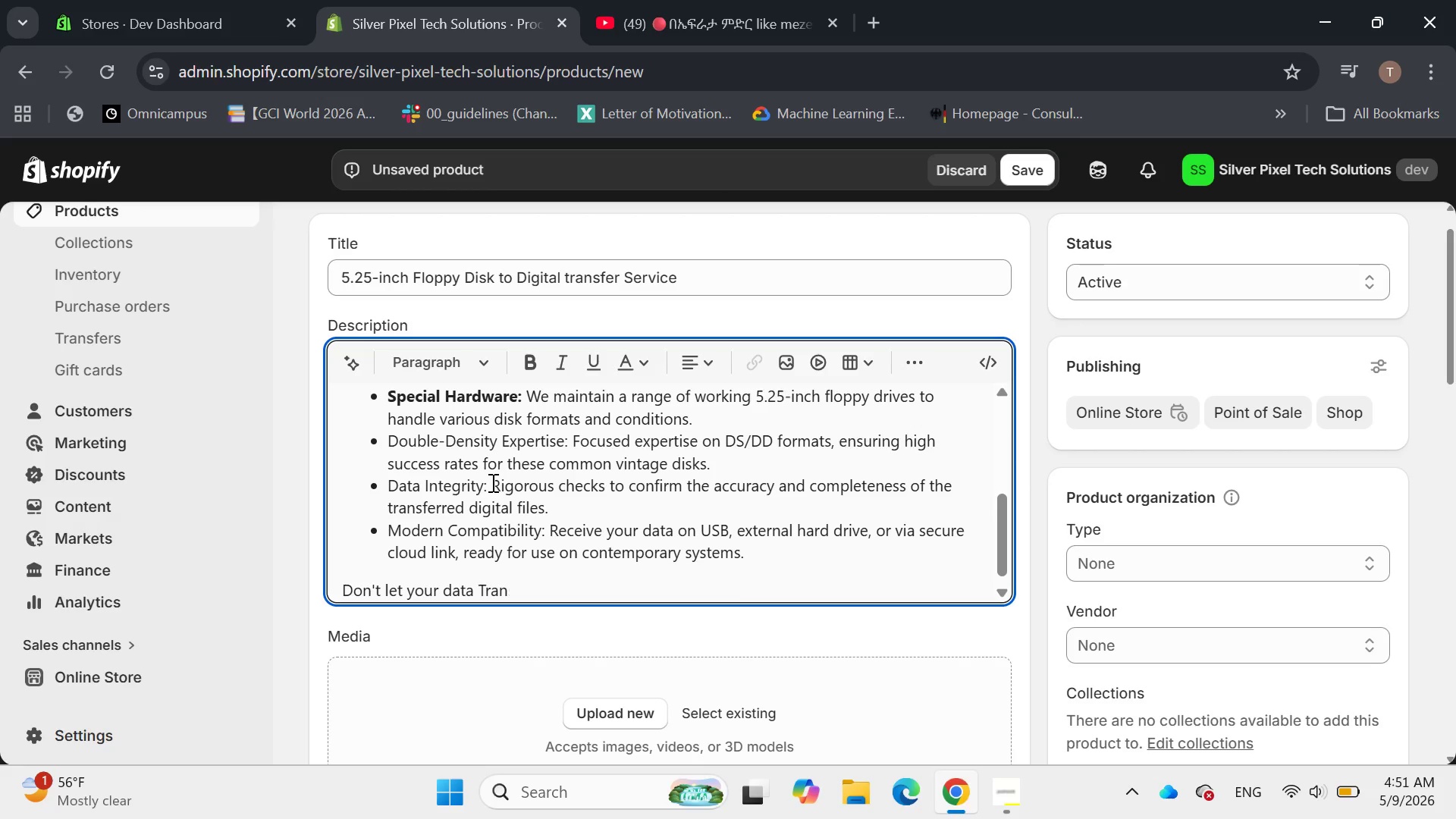 
key(Backspace)
 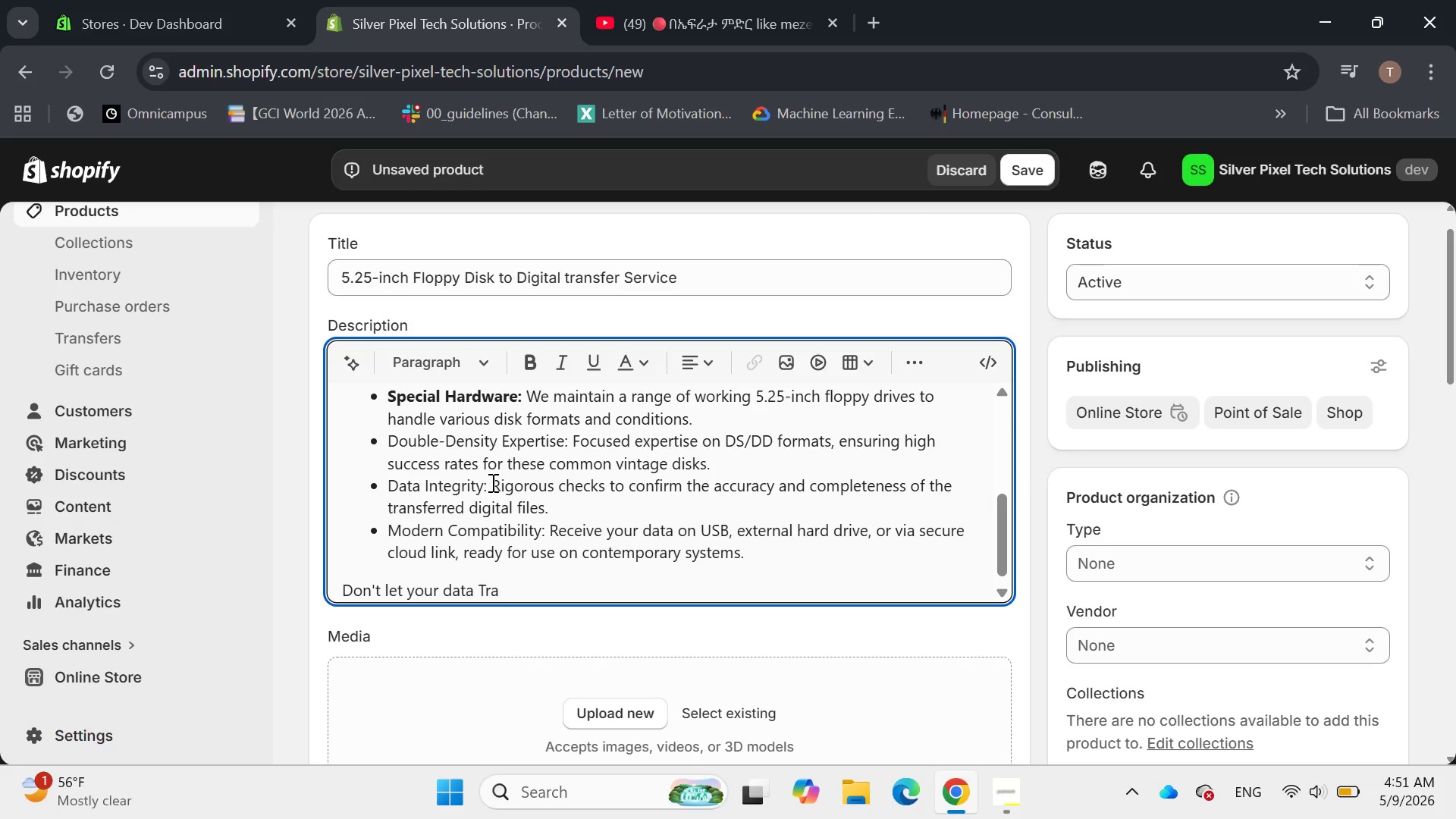 
key(Backspace)
 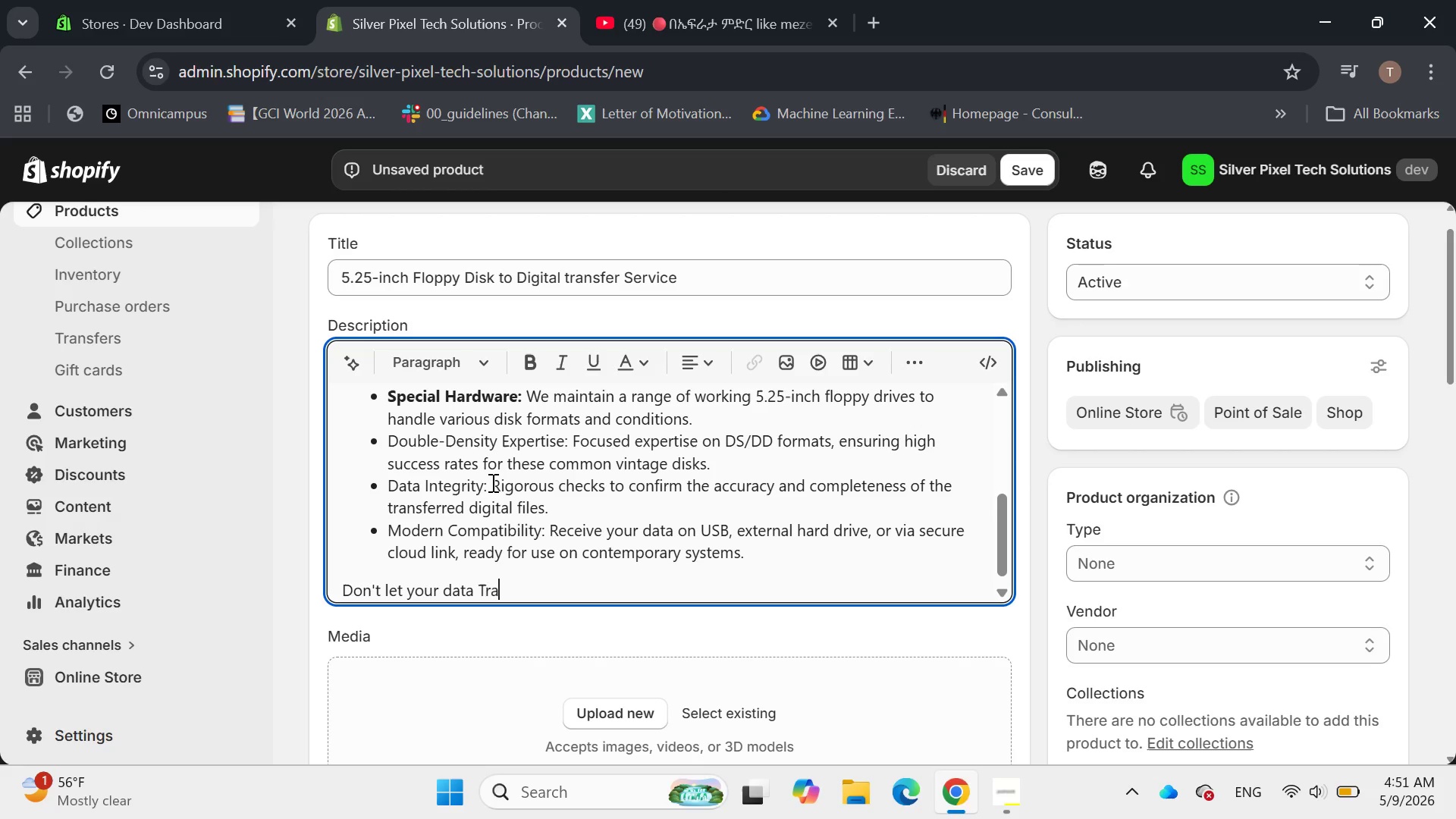 
key(Backspace)
 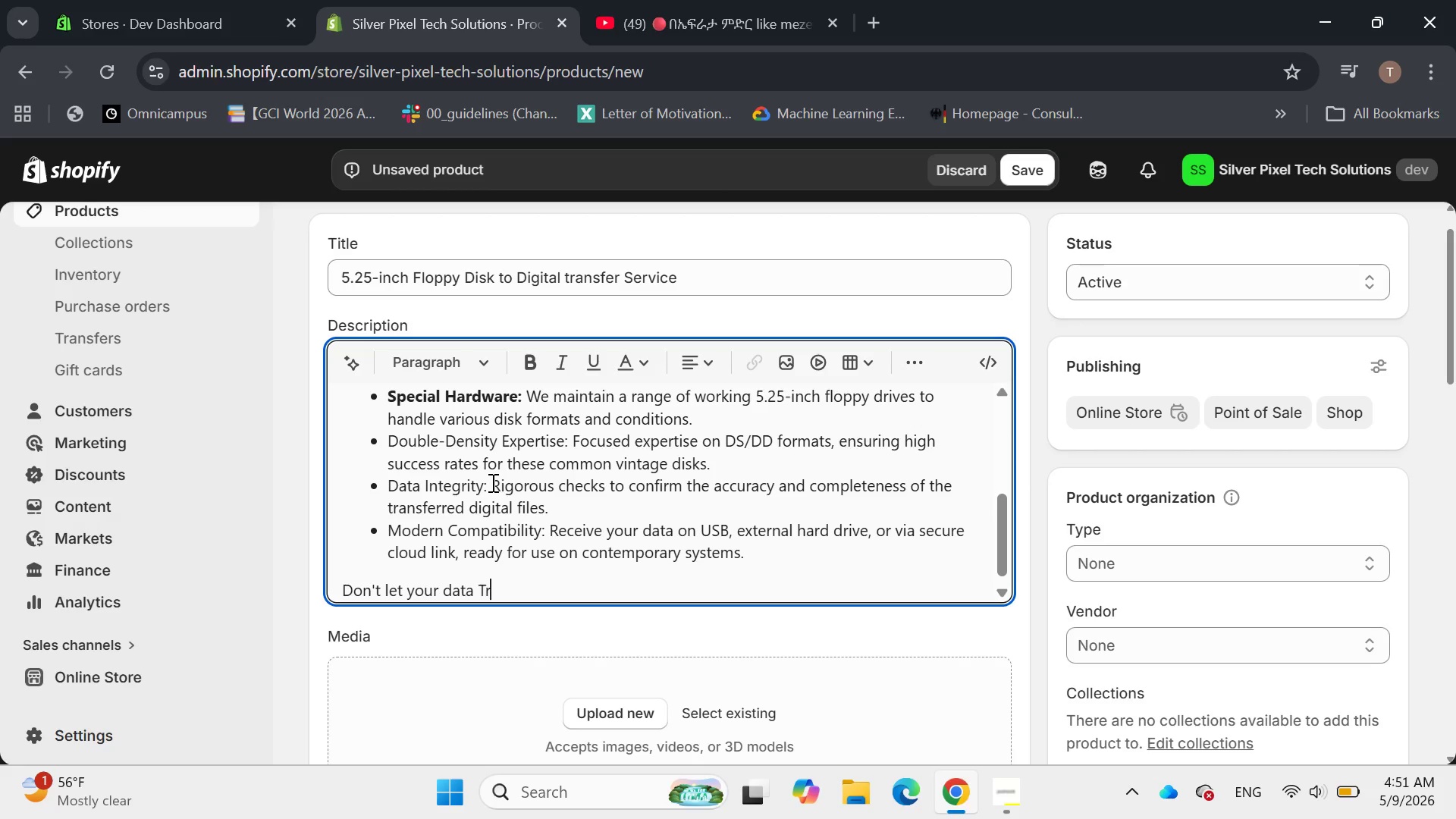 
key(Backspace)
 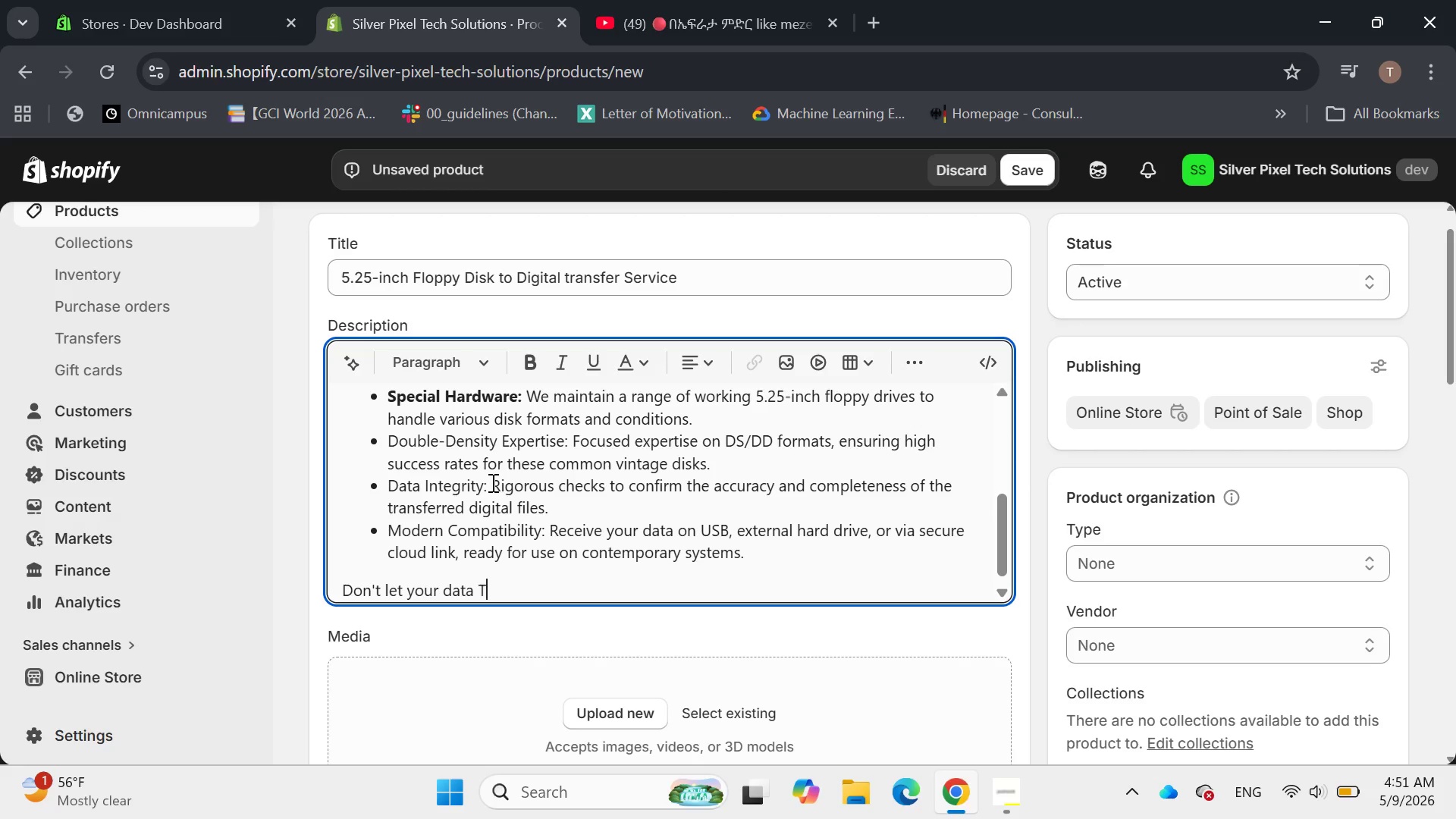 
key(Backspace)
 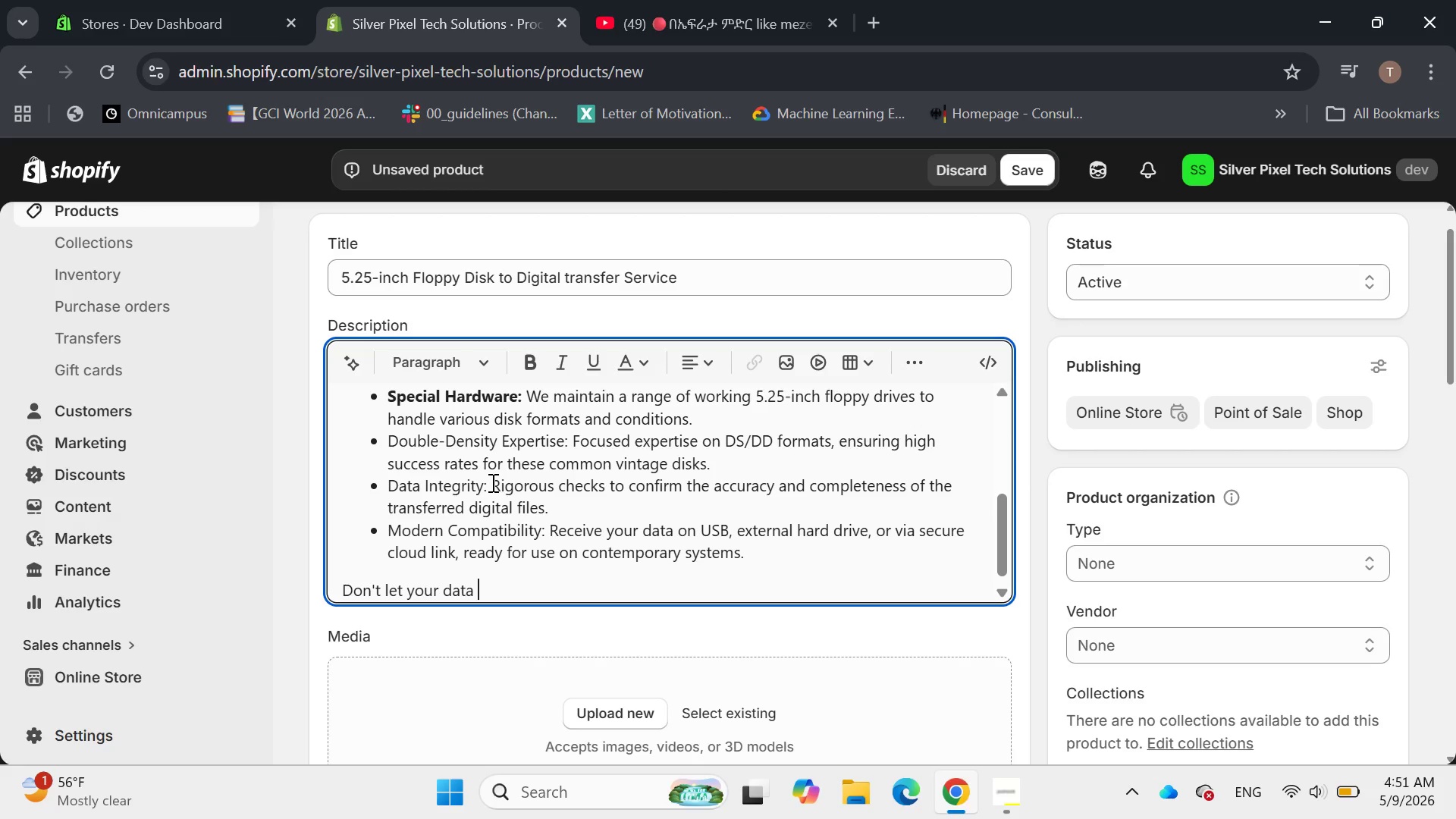 
type(be trapped int h)
key(Backspace)
key(Backspace)
key(Backspace)
type( the )
 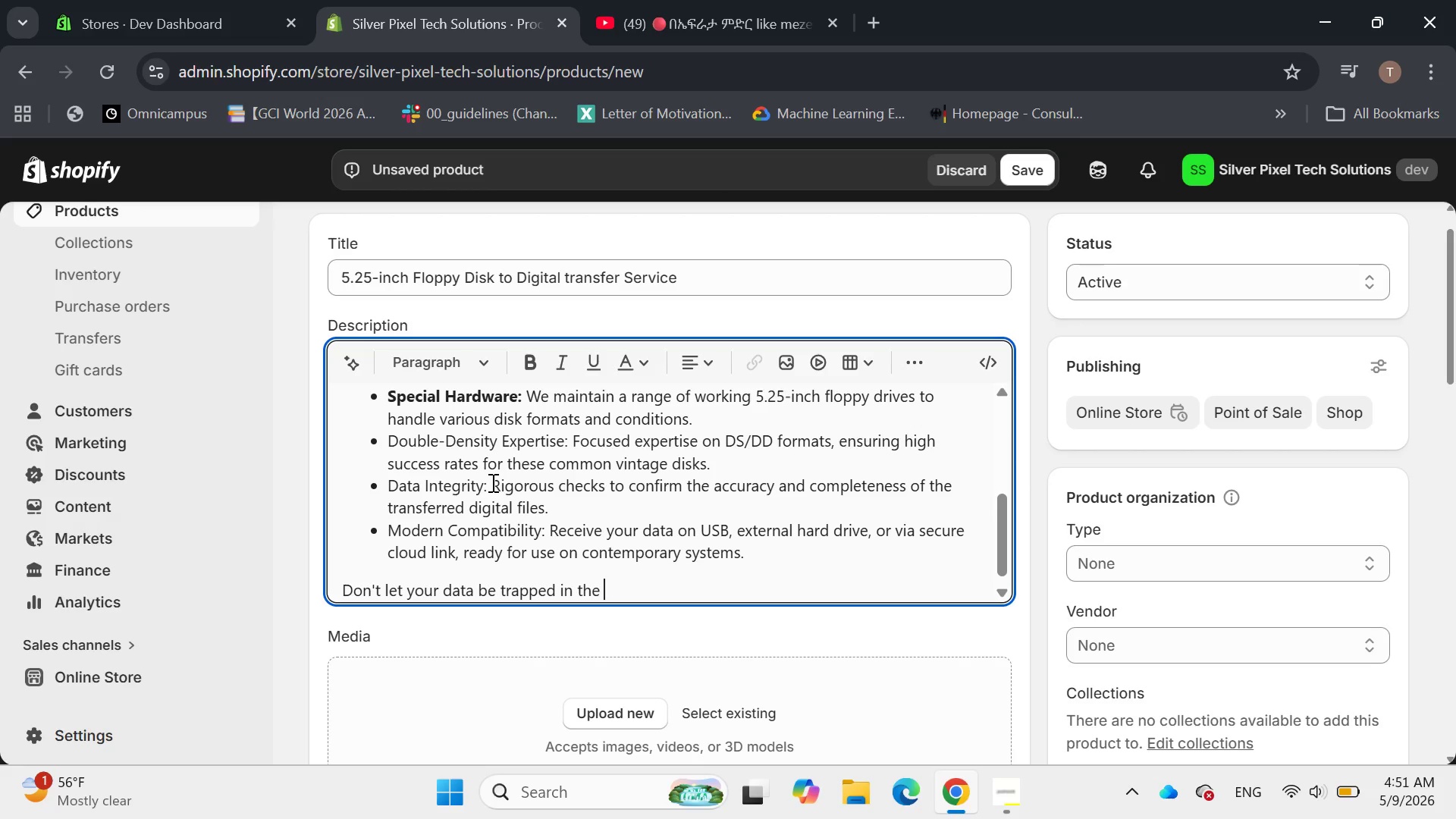 
wait(5.47)
 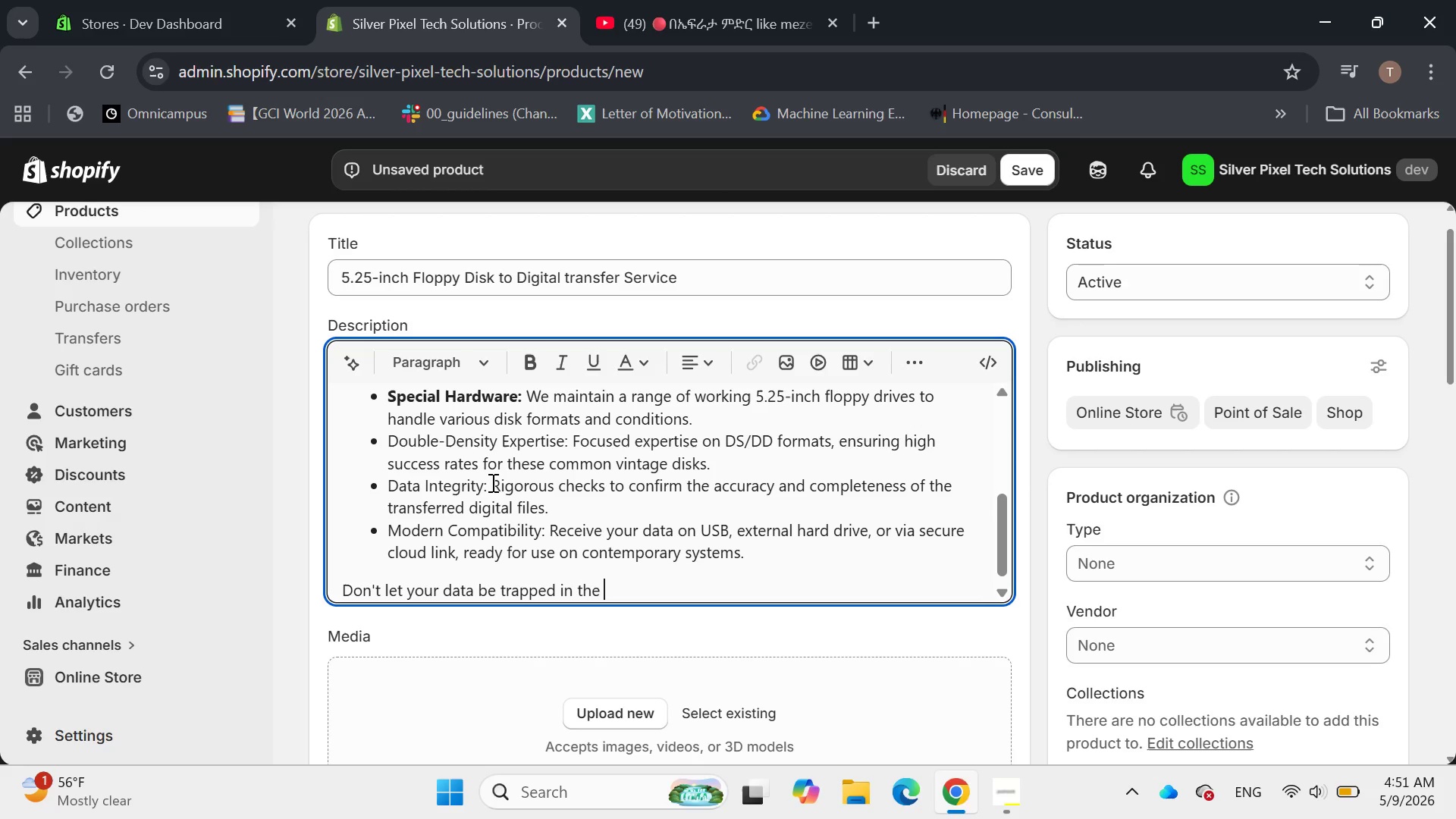 
type(past. Our Services ensure)
 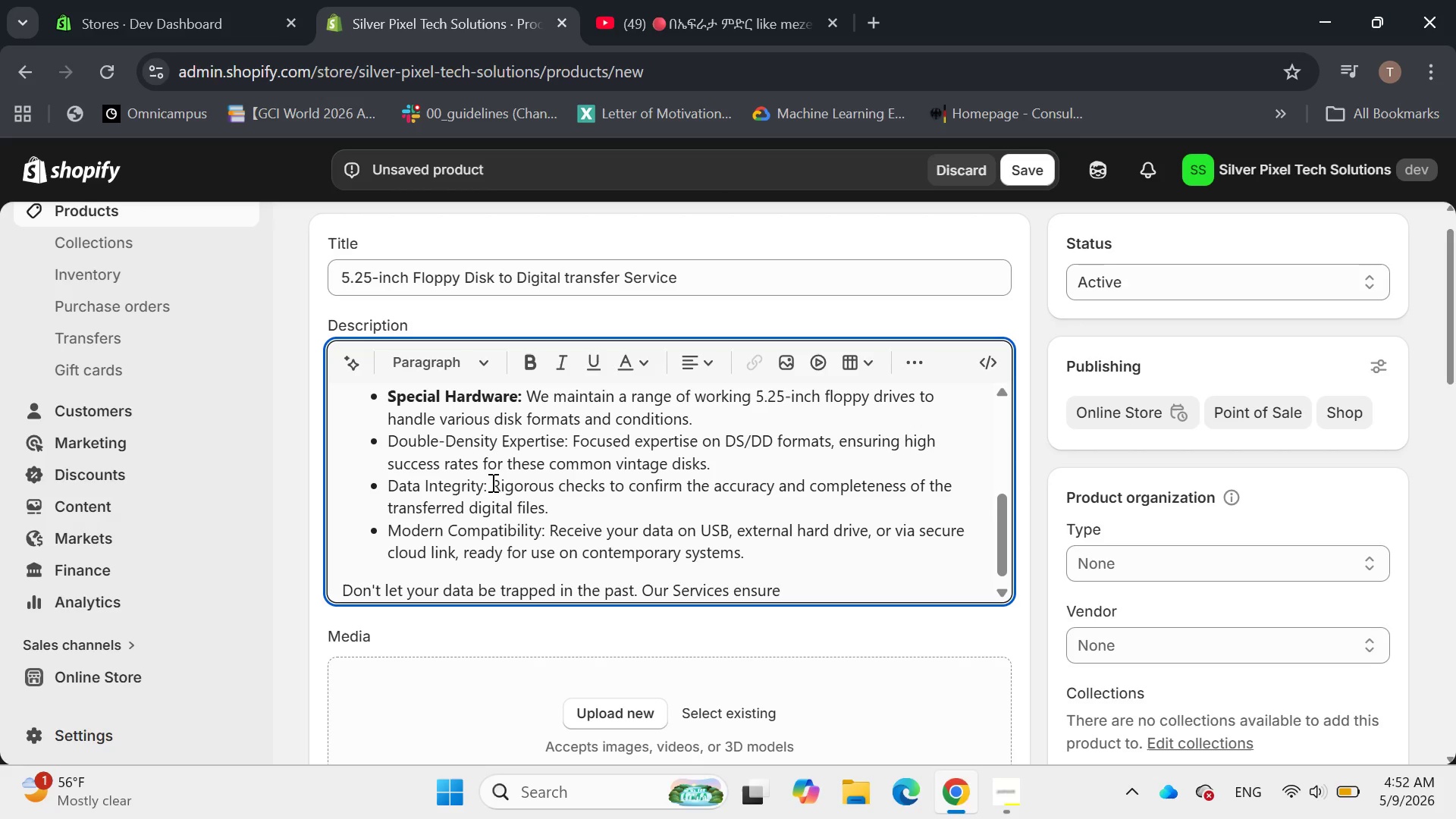 
wait(5.03)
 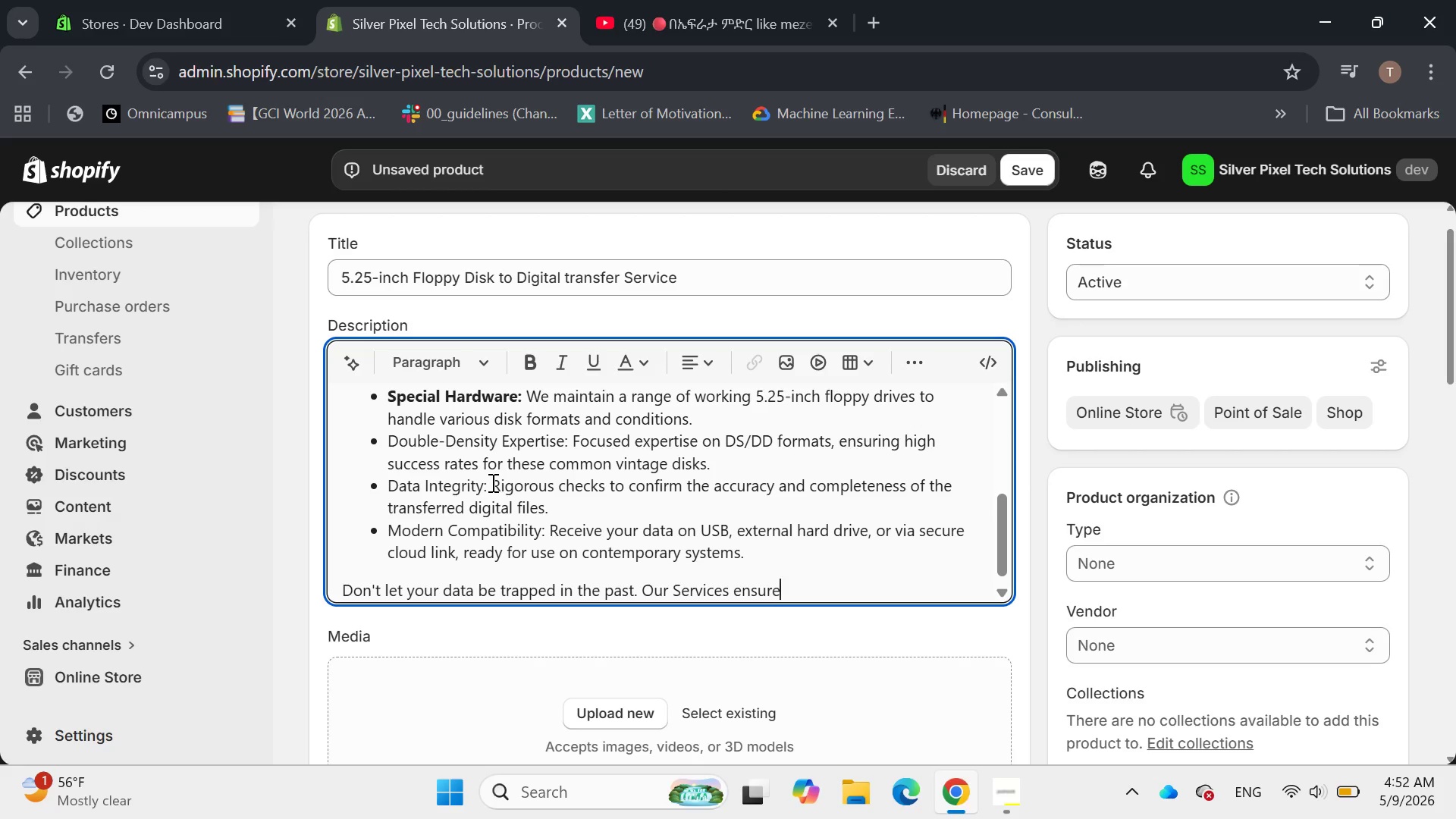 
type( your 5.25)
 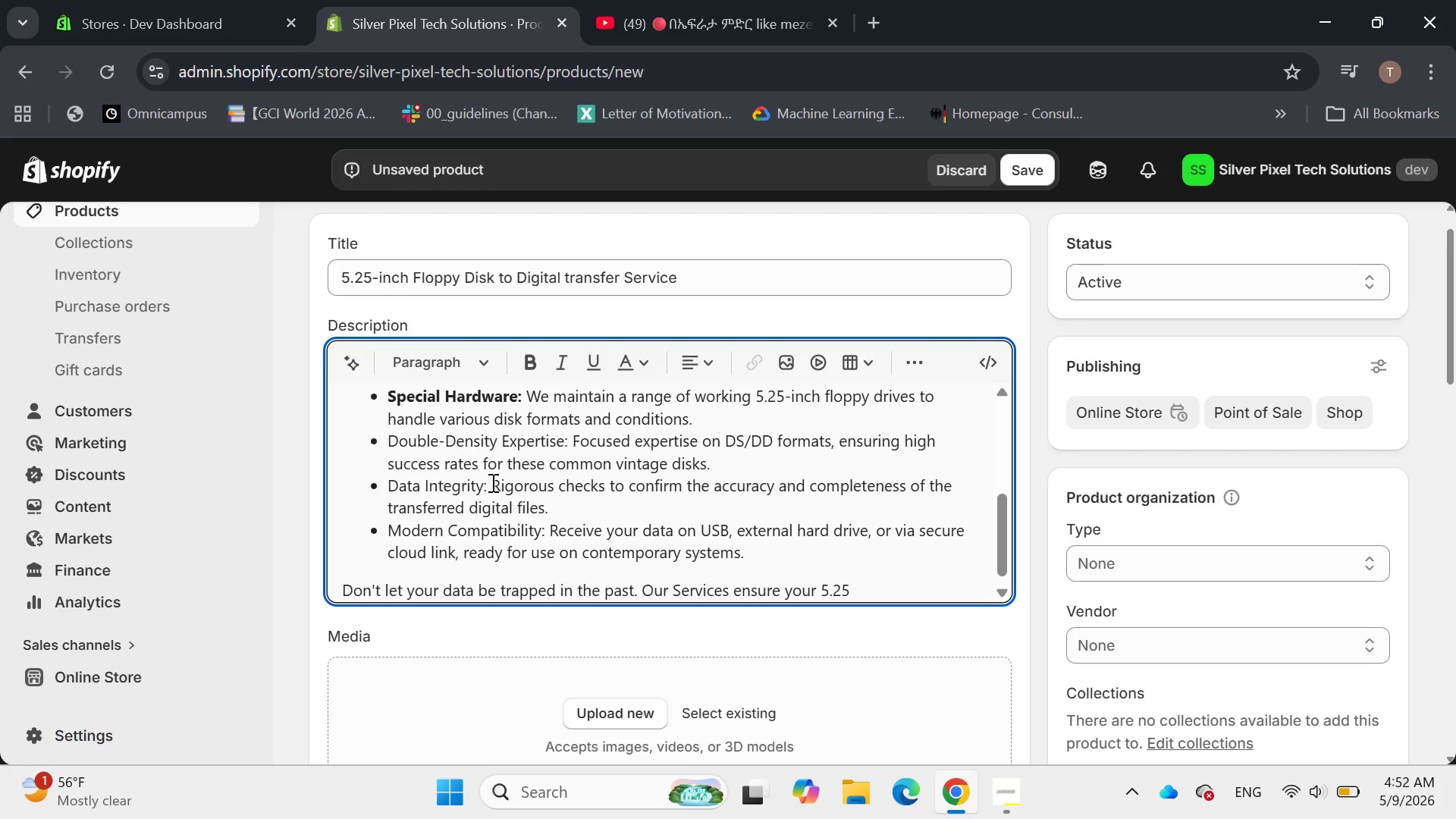 
type(.5)
key(Backspace)
key(Backspace)
type( in)
 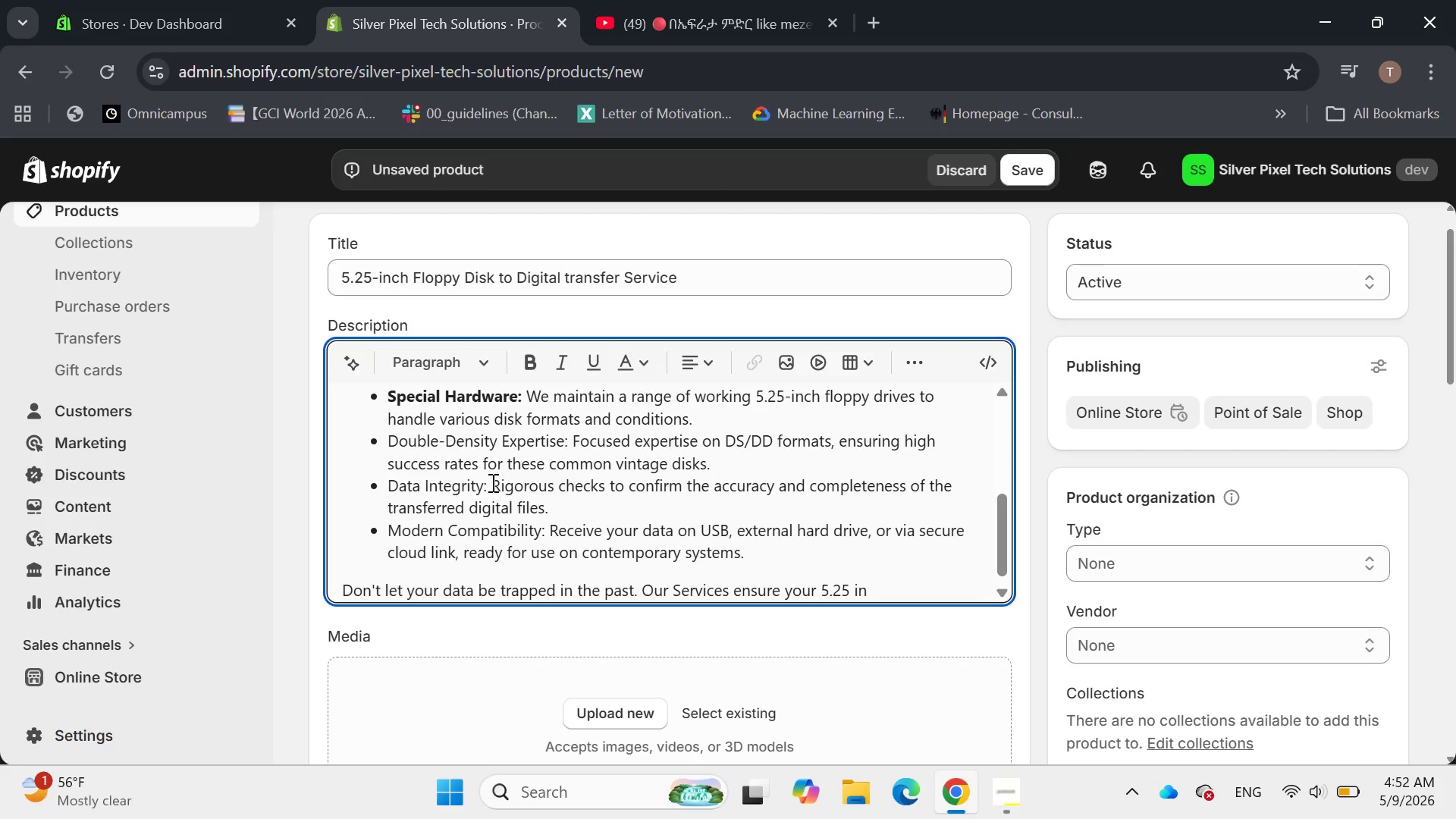 
key(Equal)
 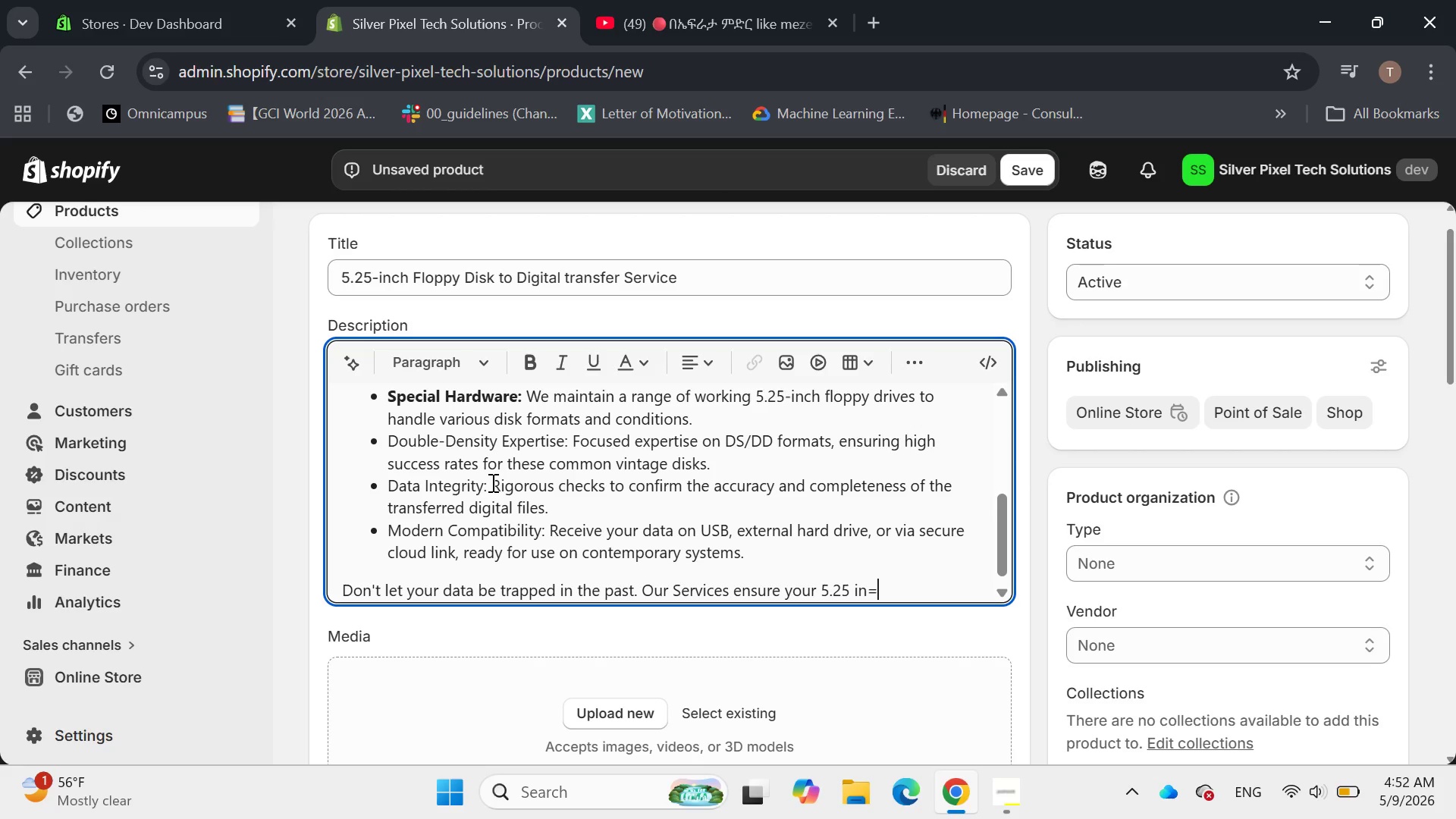 
wait(9.55)
 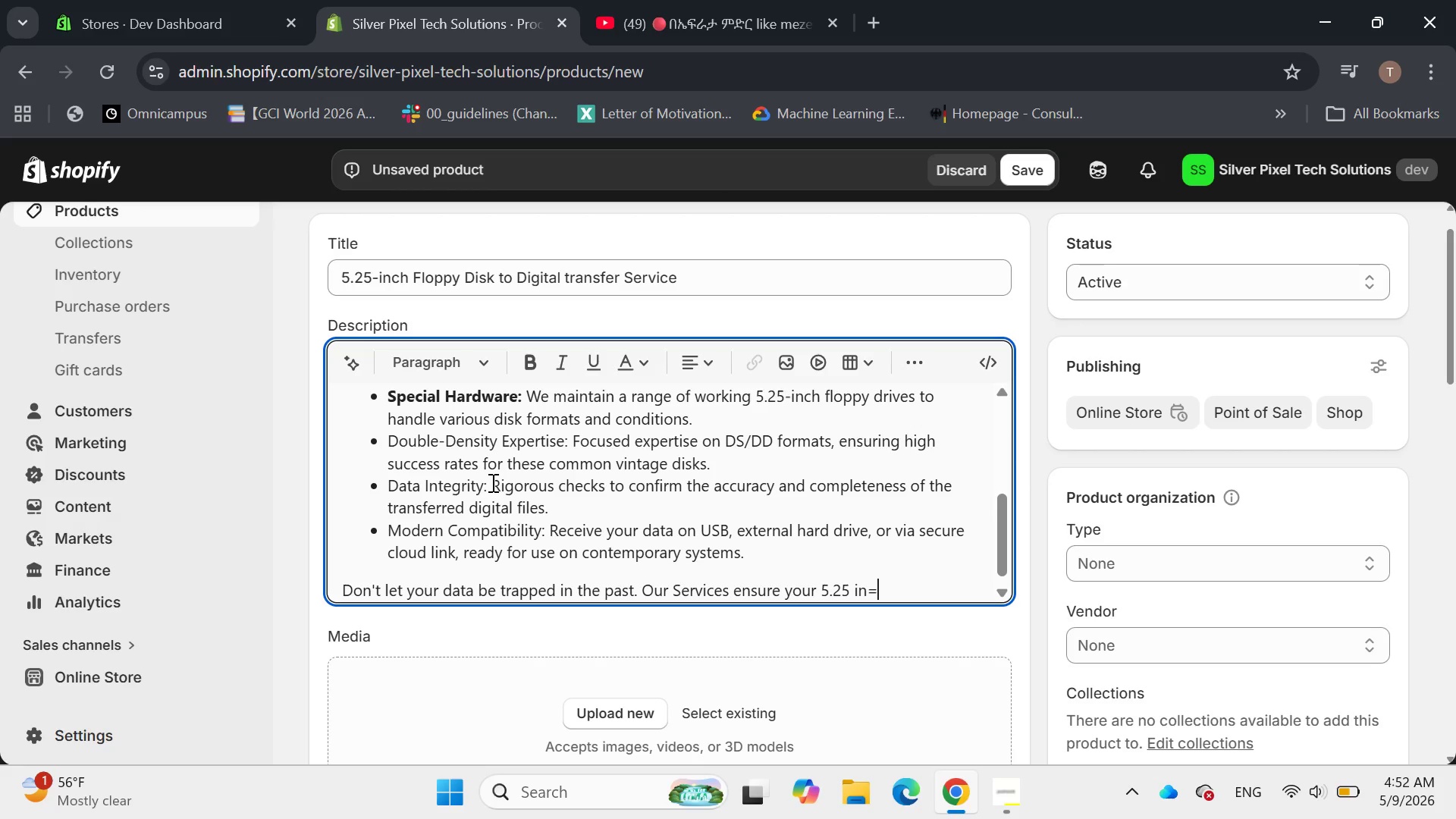 
key(Space)
 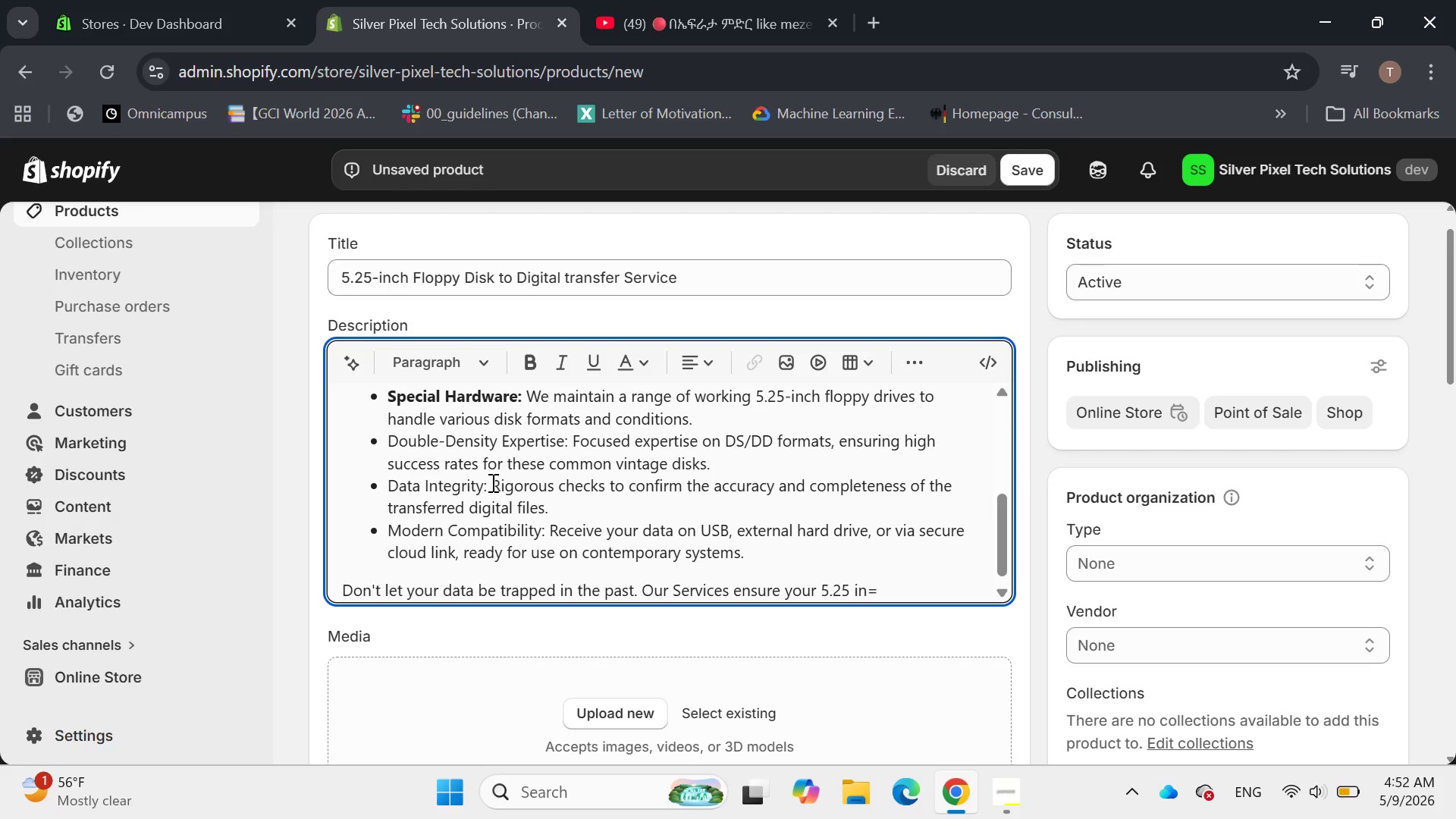 
wait(10.03)
 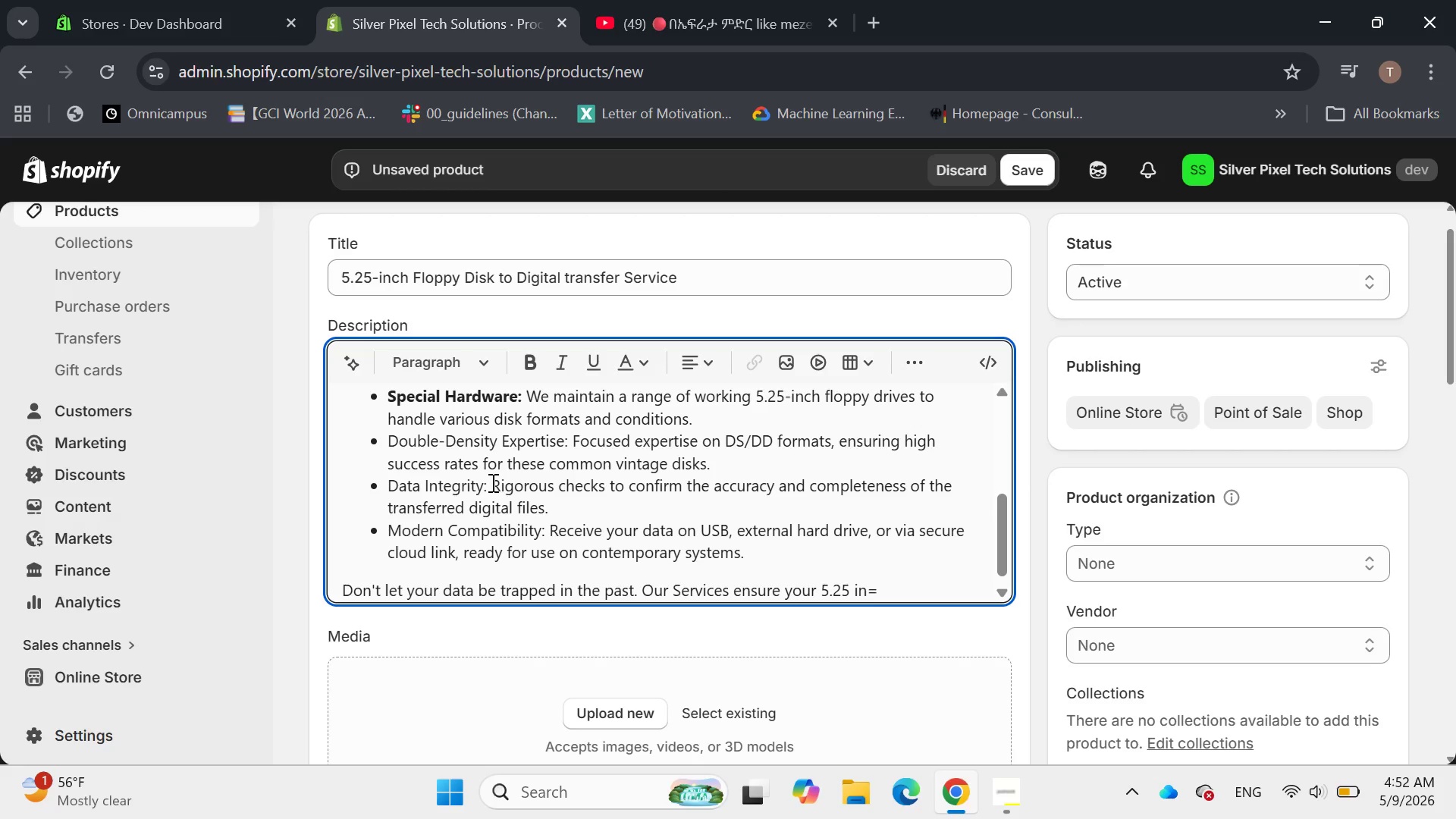 
key(Backspace)
 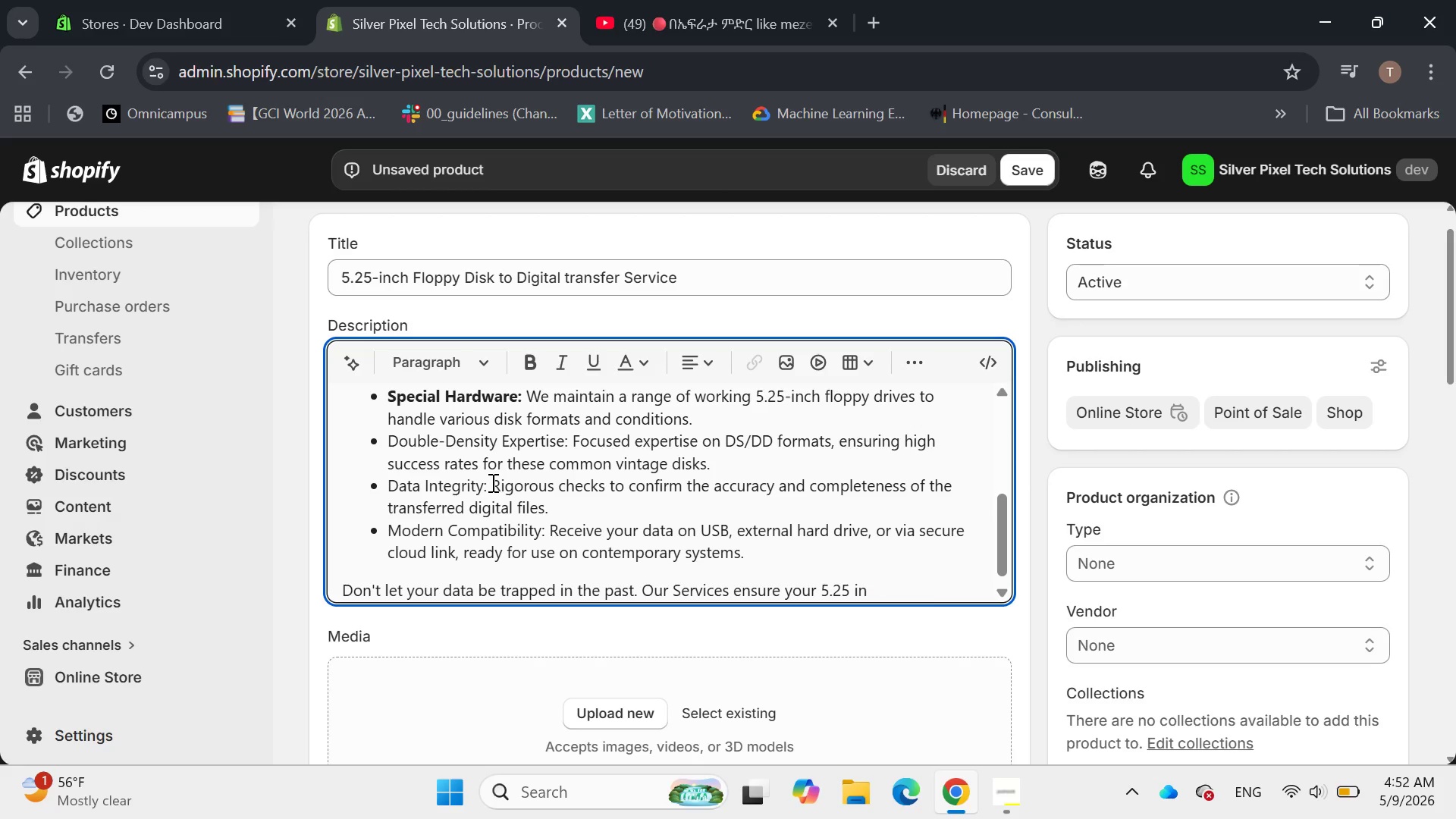 
key(Backspace)
 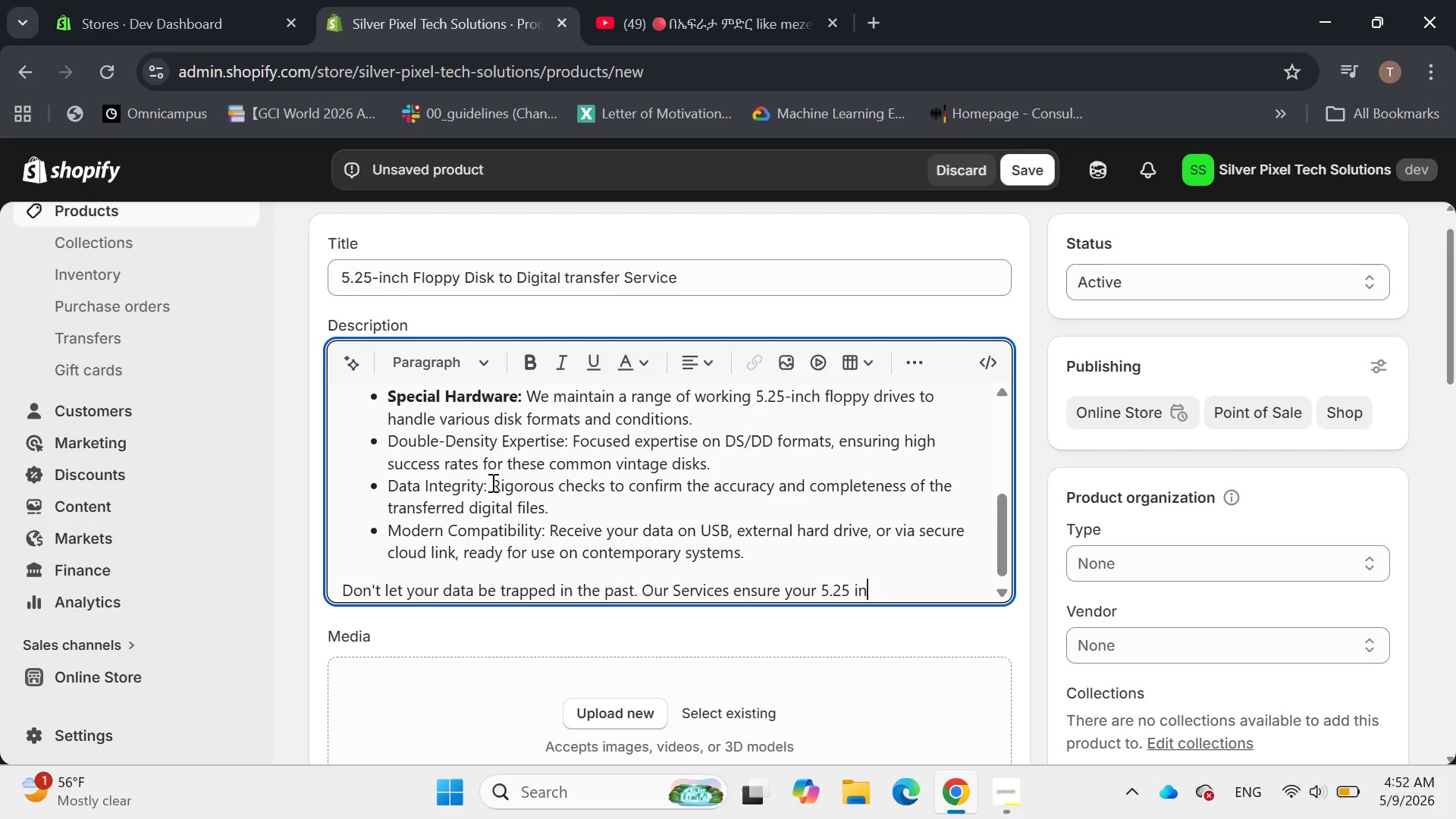 
wait(6.16)
 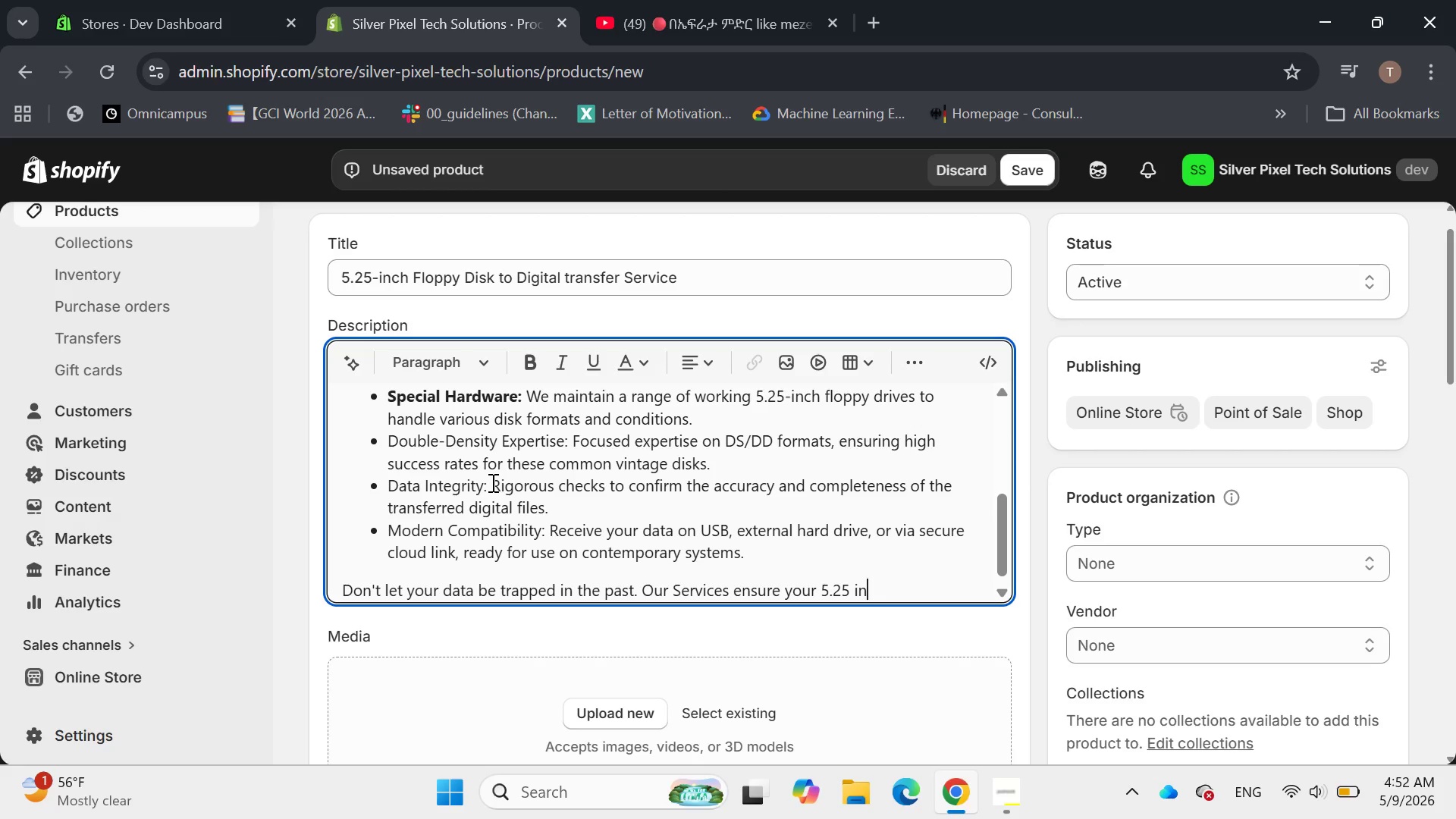 
type(ch floppy disk contains)
 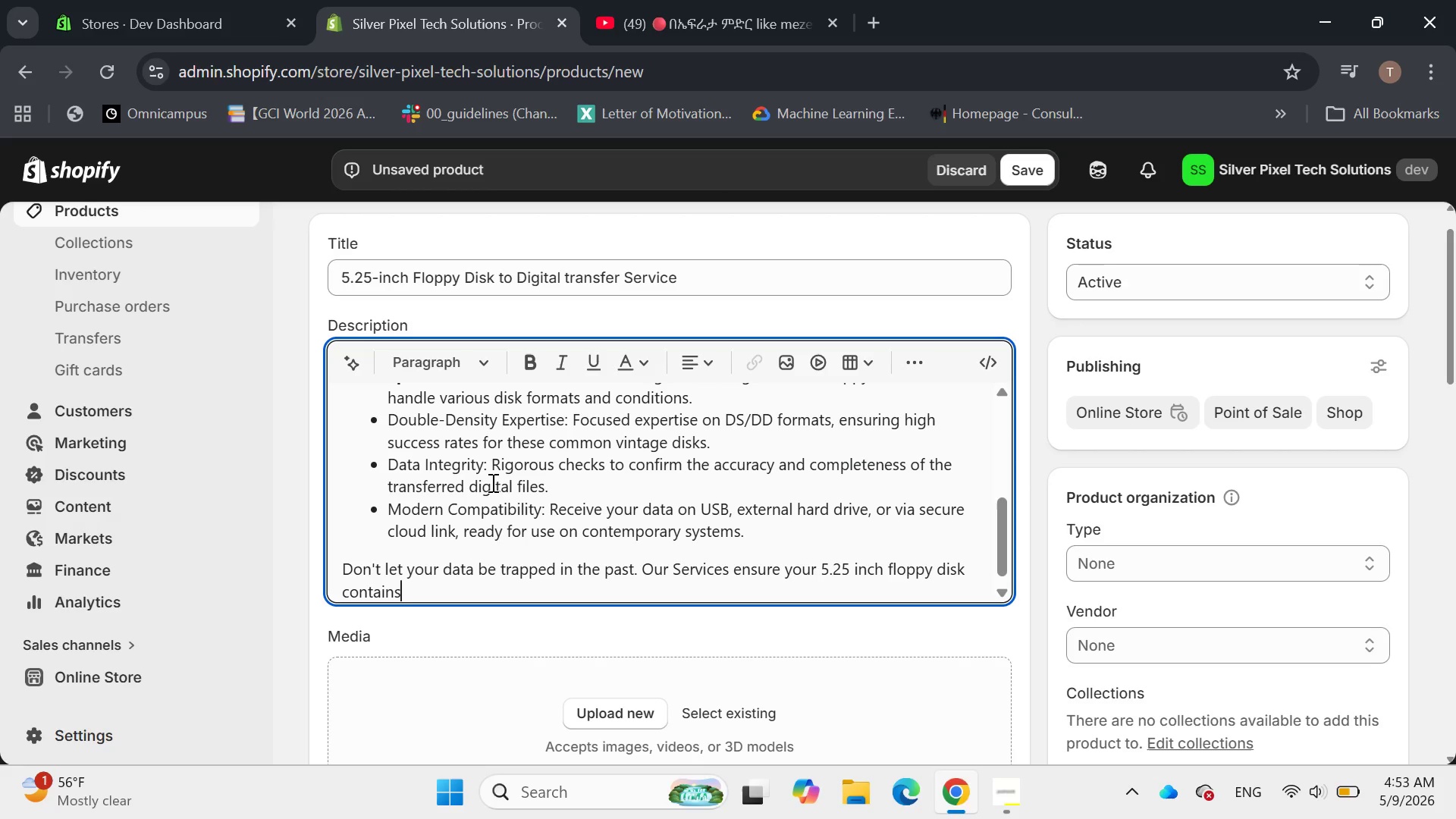 
wait(13.81)
 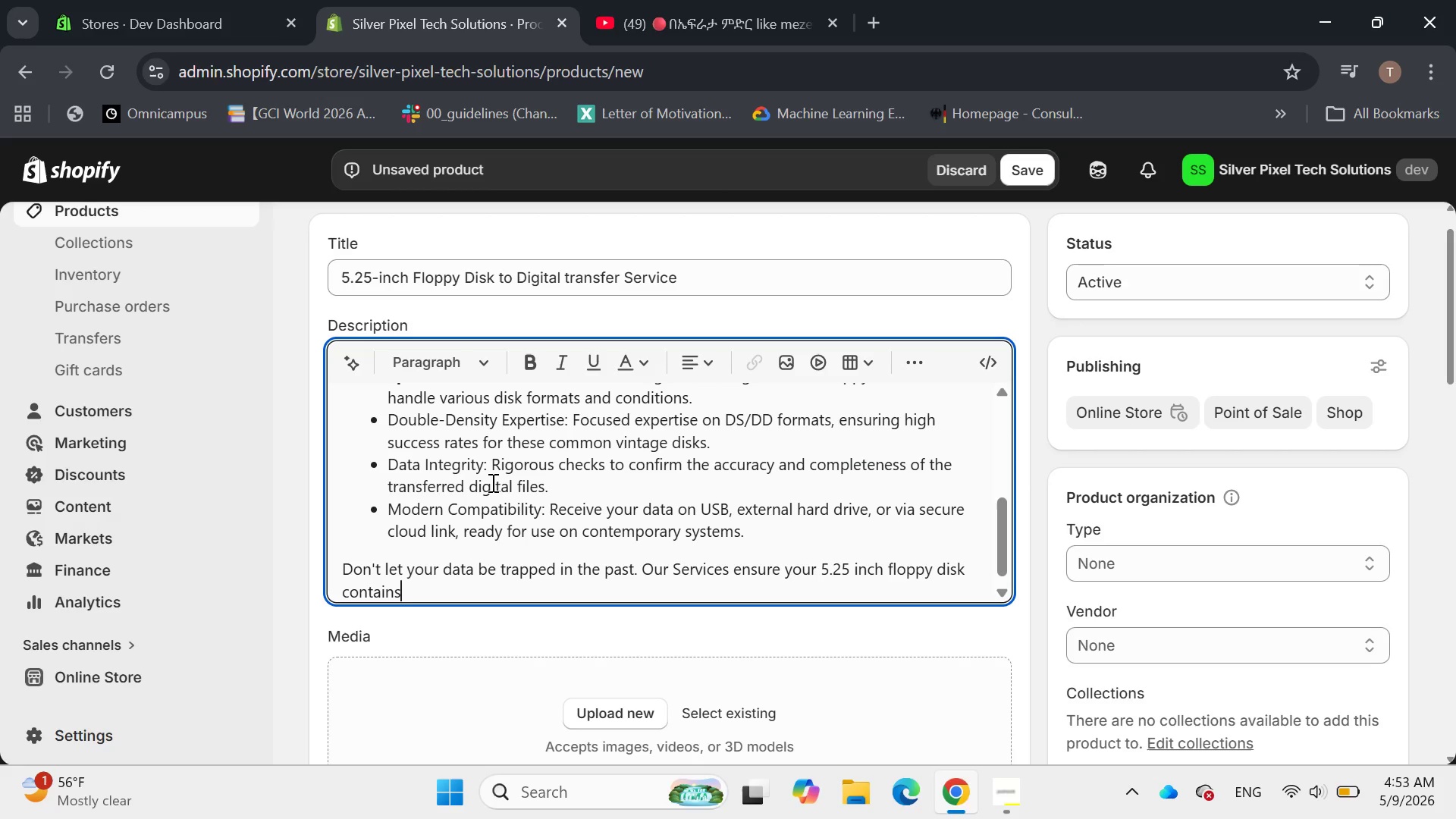 
key(Space)
 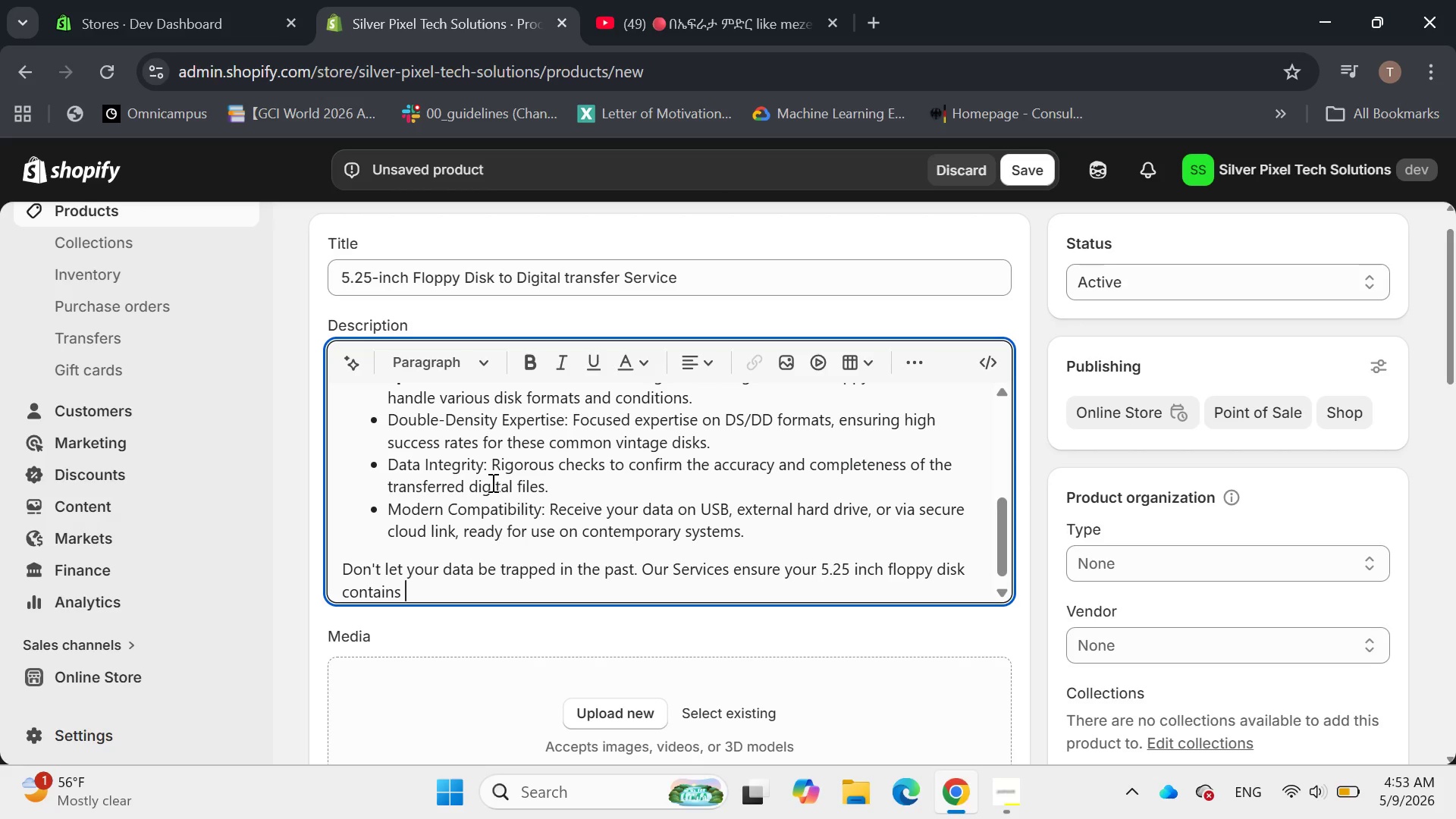 
wait(5.41)
 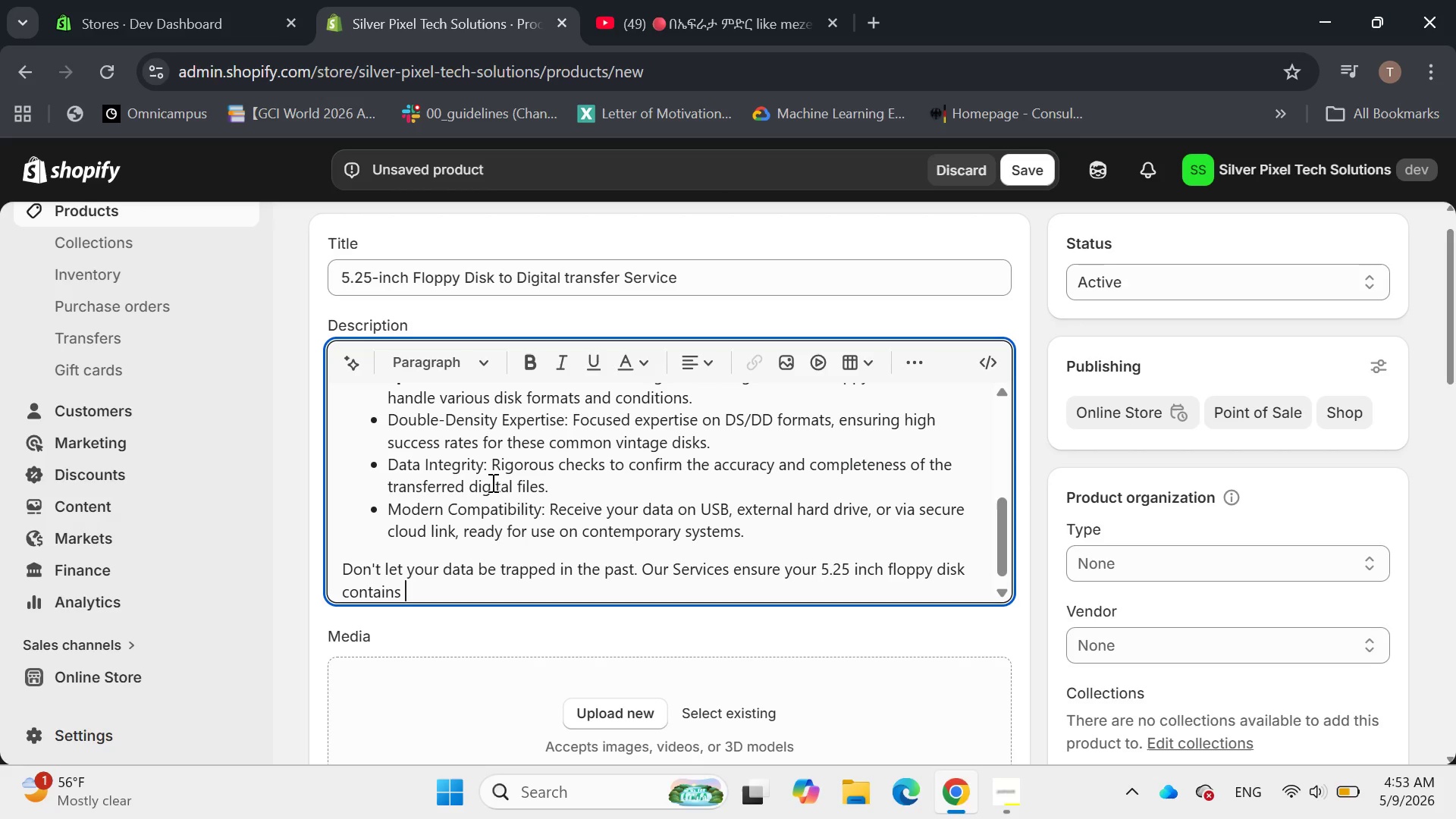 
type(are servie)
key(Backspace)
type(ce ensure)
 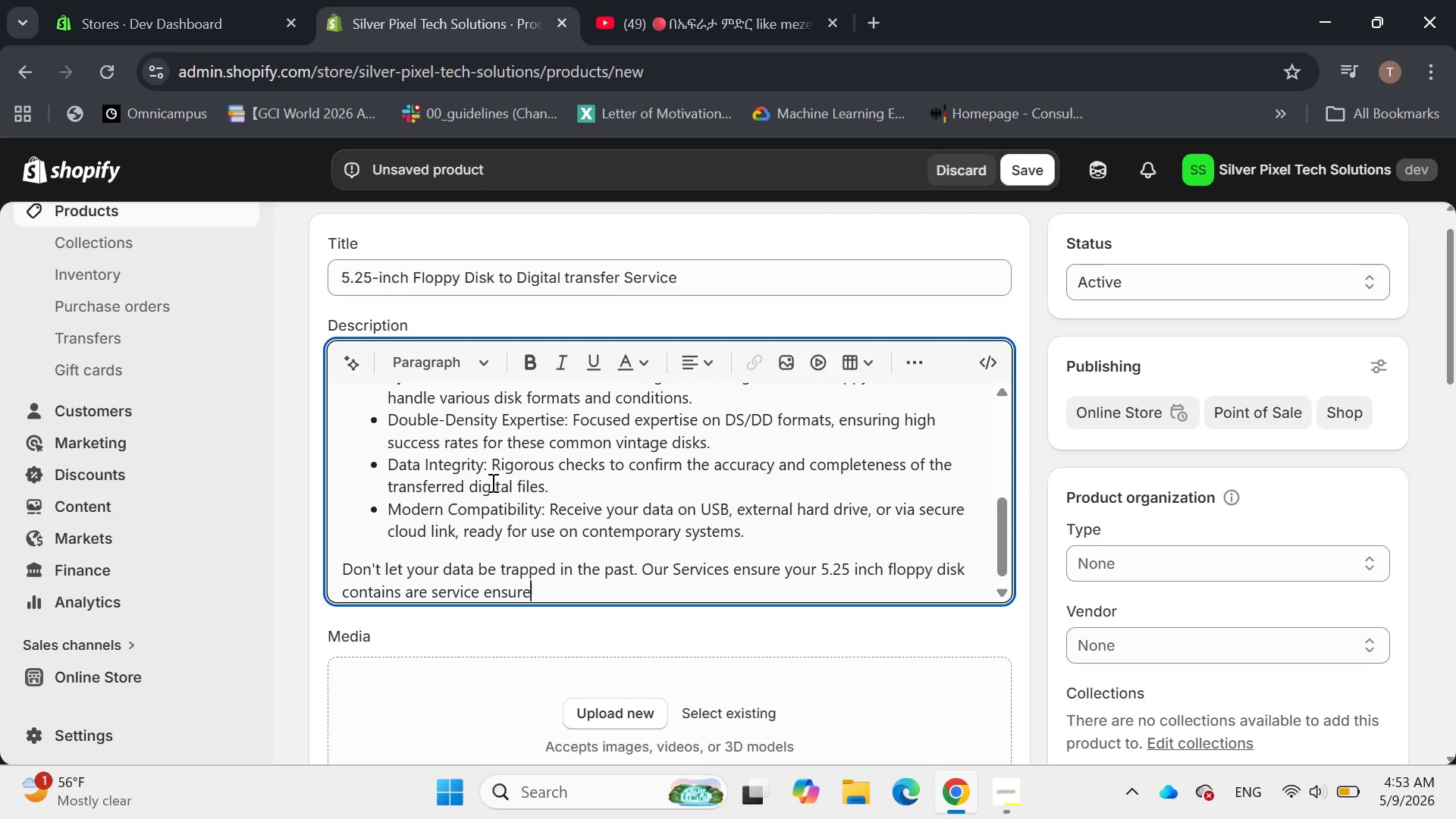 
wait(5.55)
 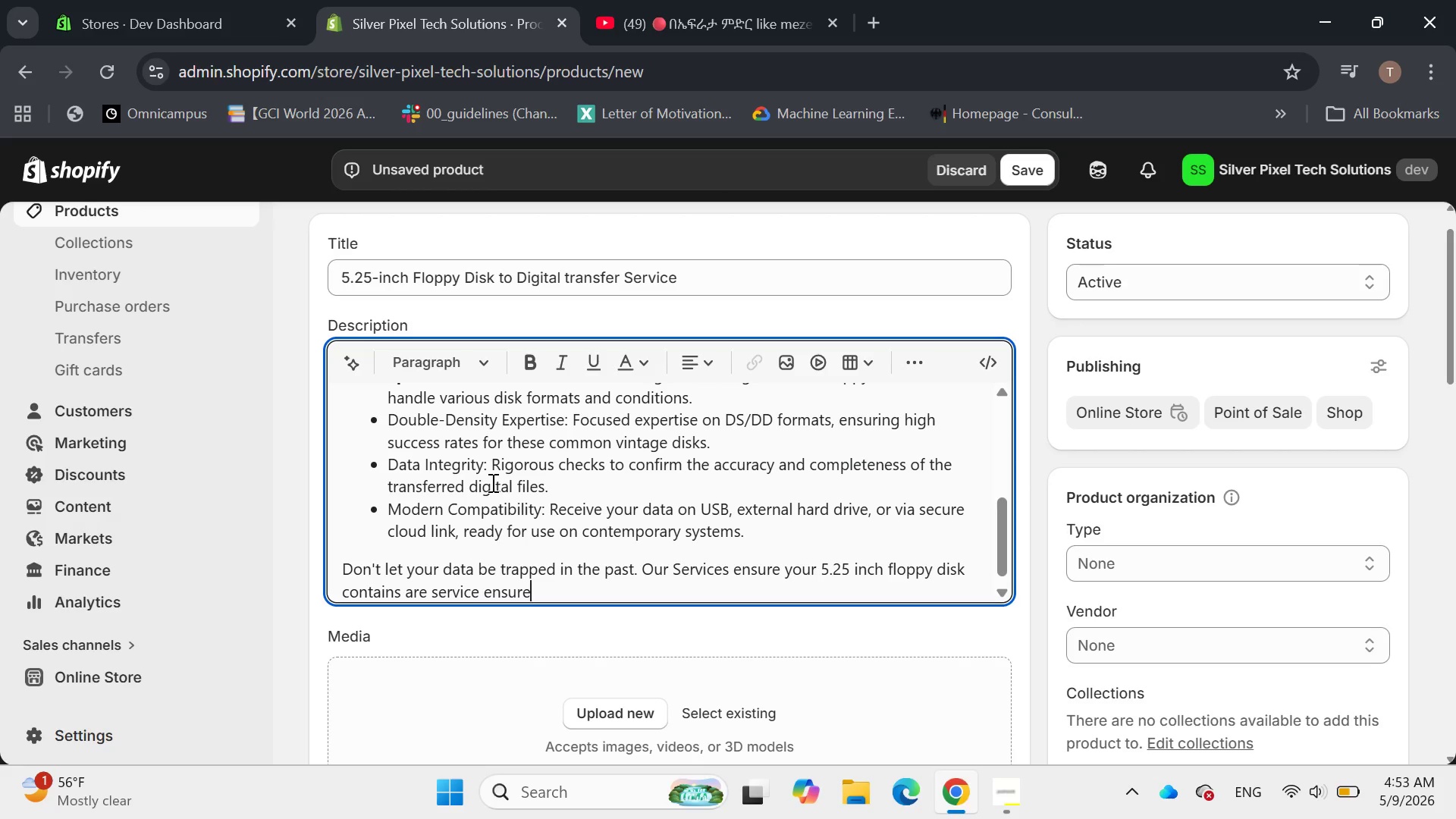 
key(Backspace)
 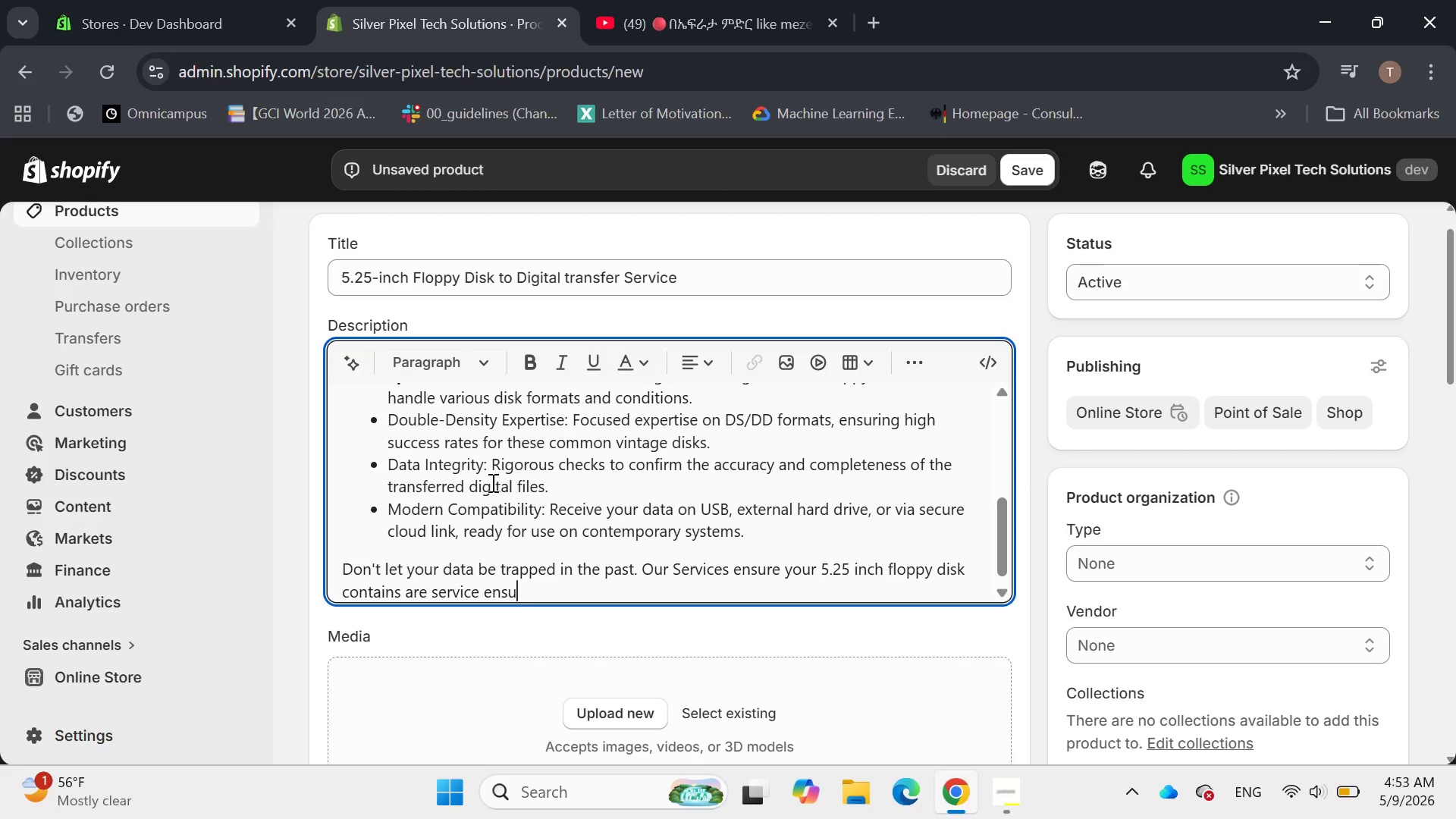 
key(Backspace)
 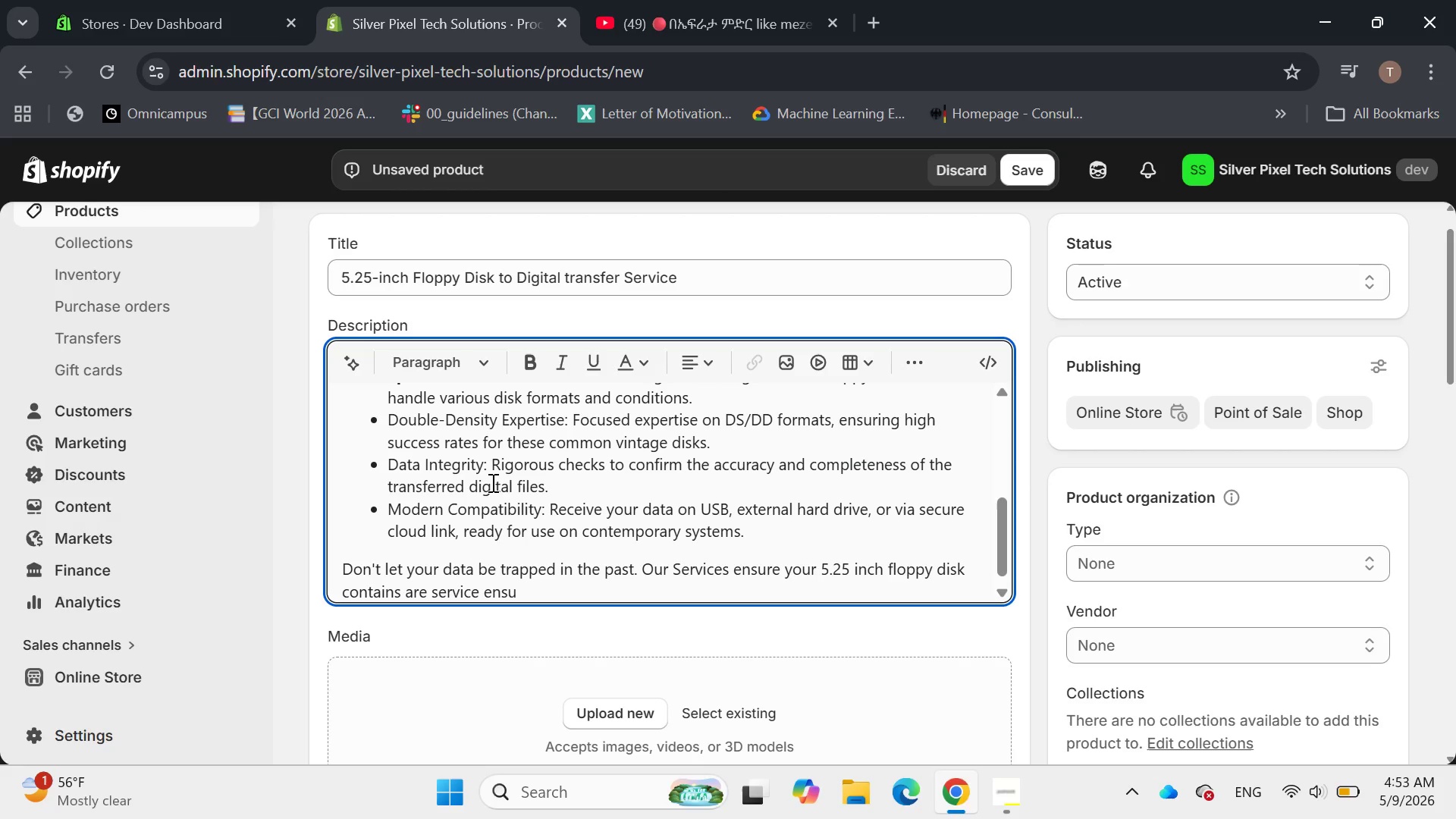 
key(Backspace)
 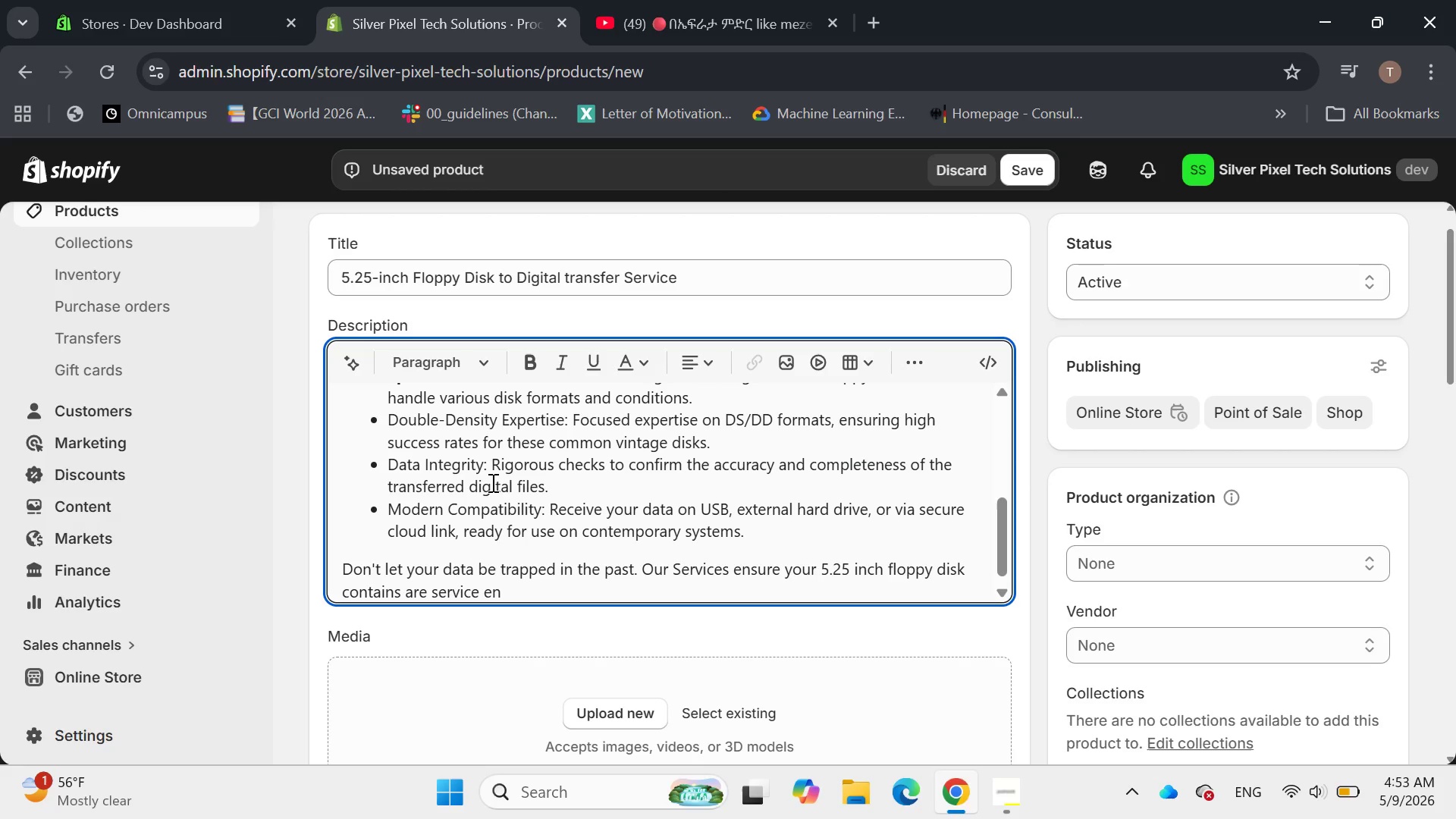 
key(Backspace)
 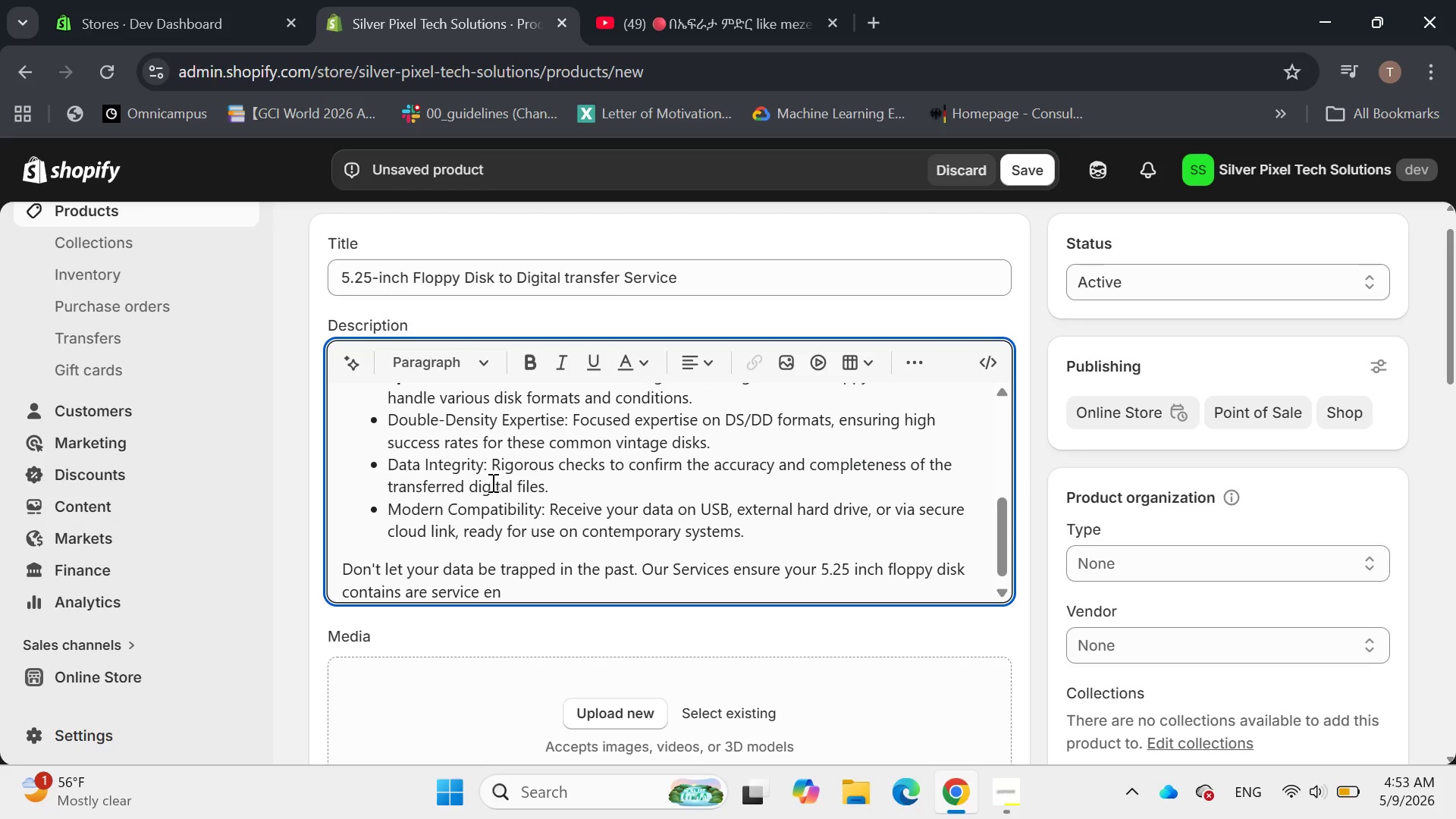 
key(Backspace)
 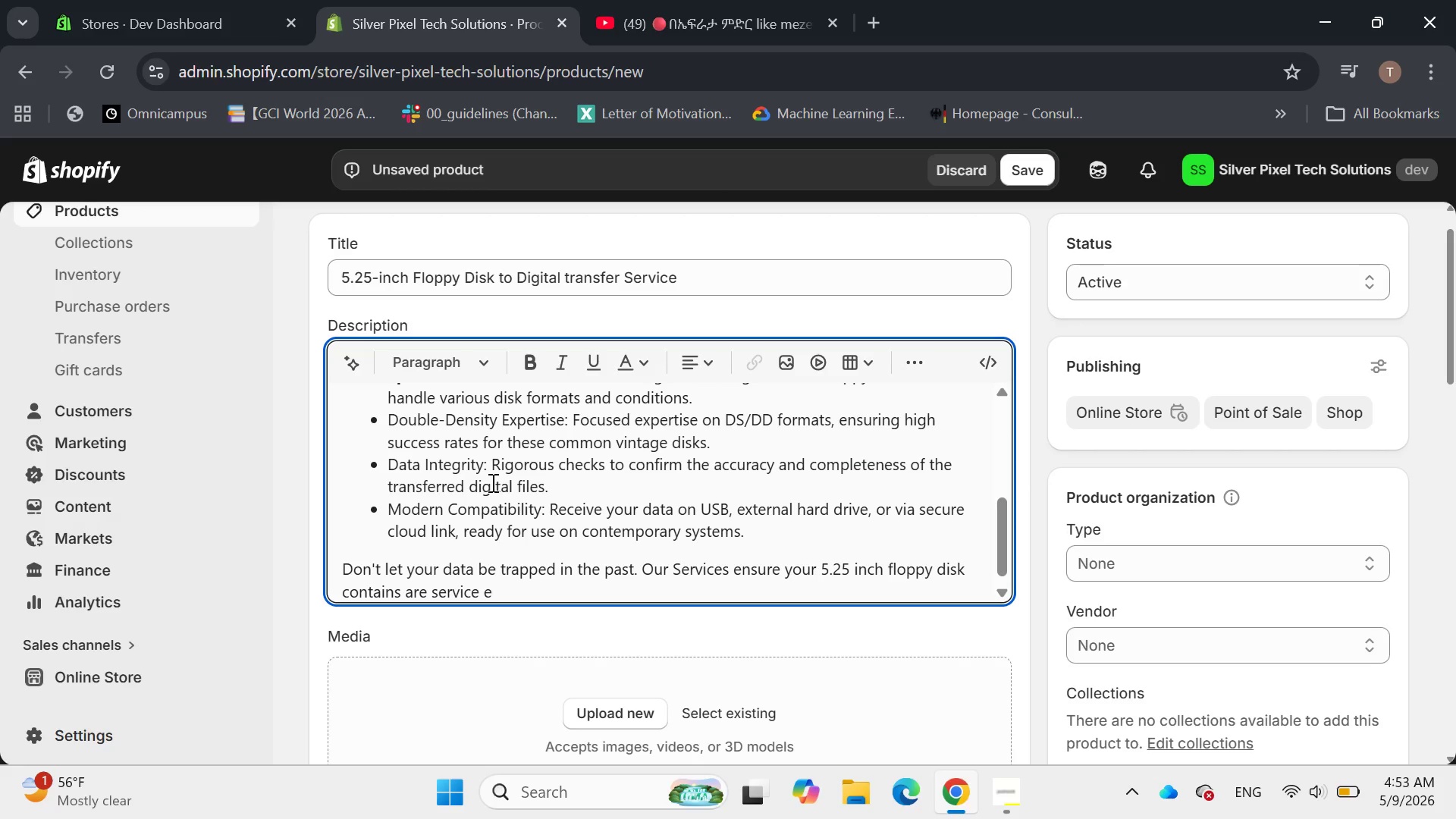 
key(Backspace)
 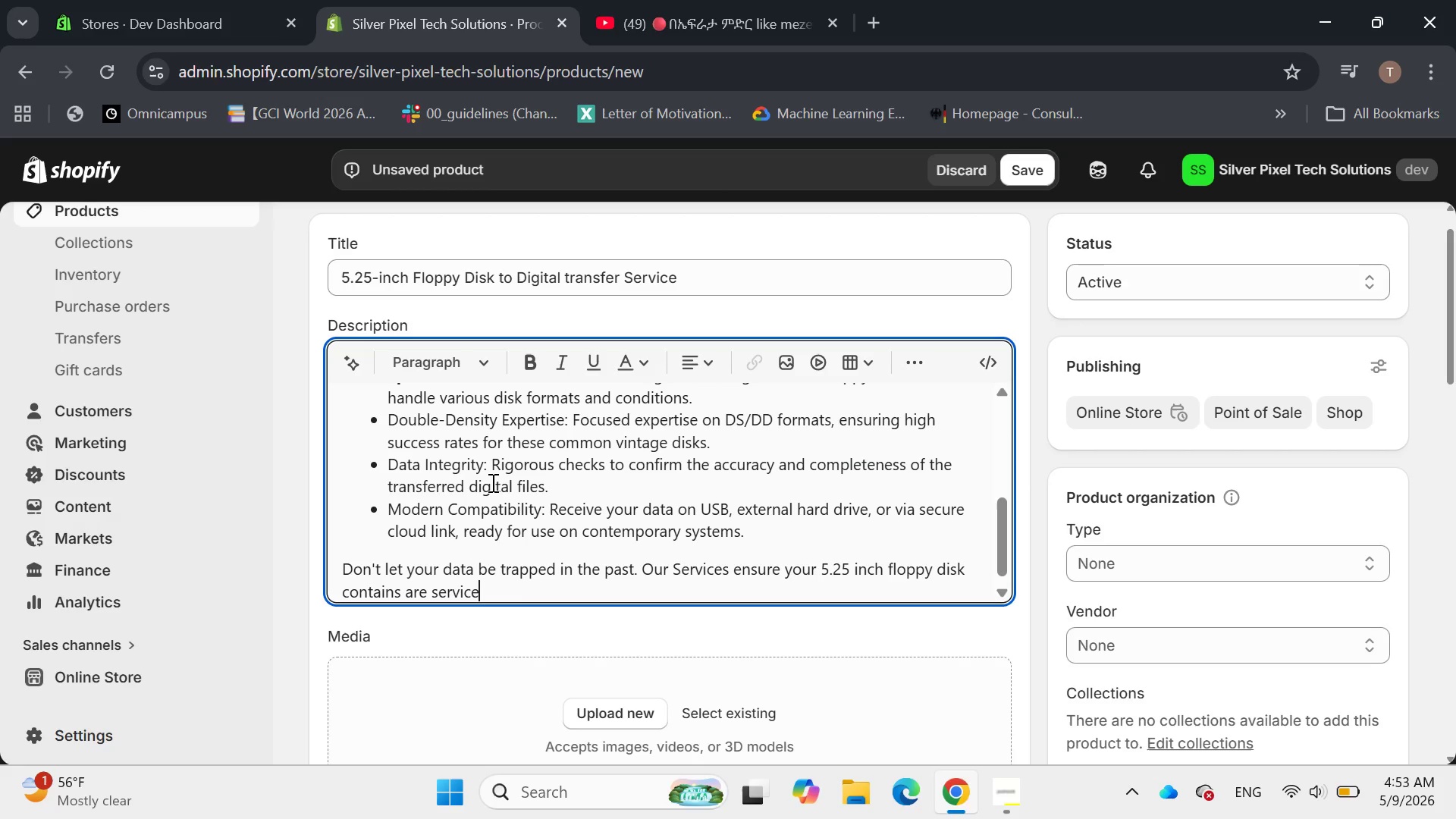 
key(Backspace)
 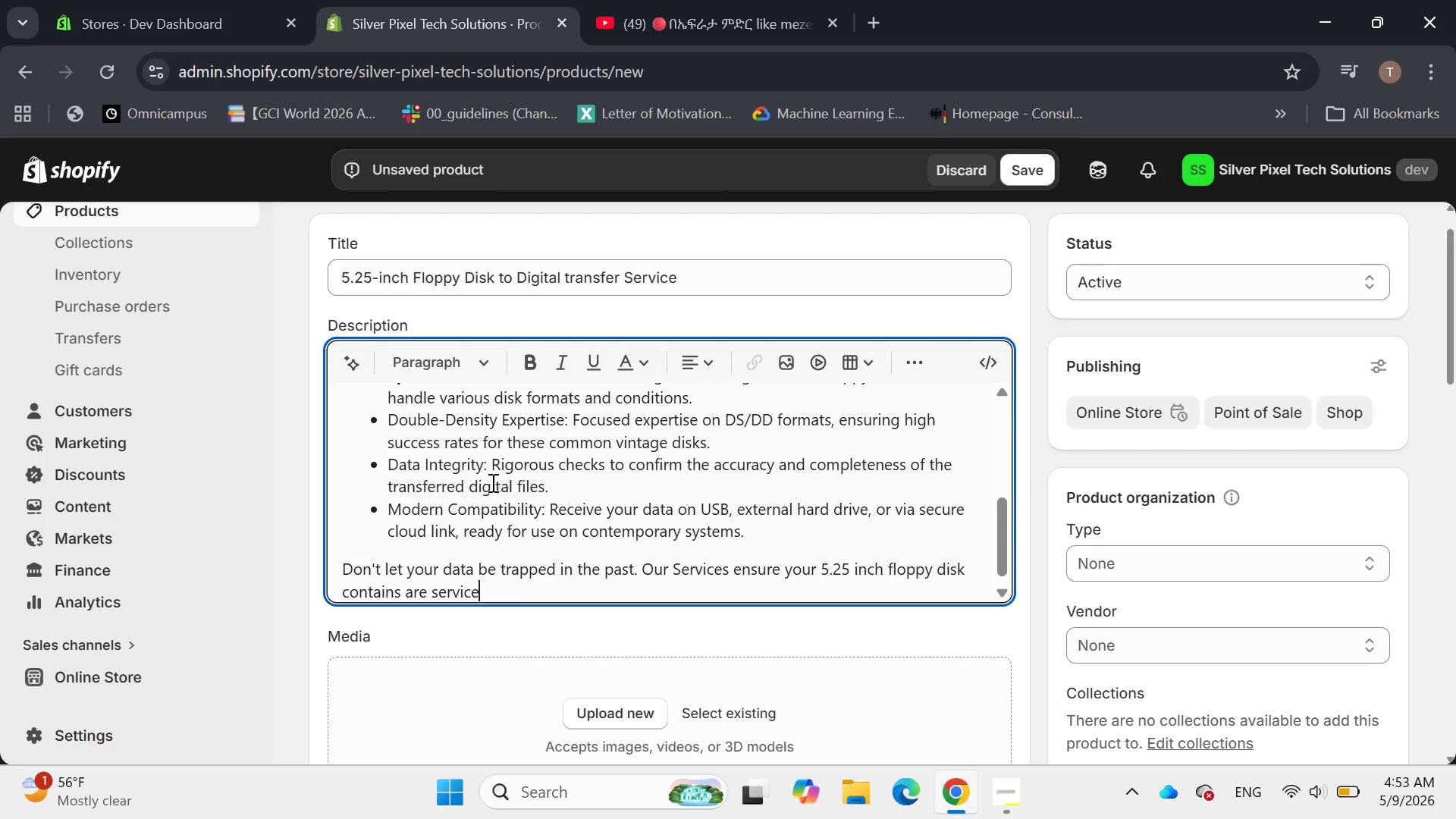 
key(Backspace)
 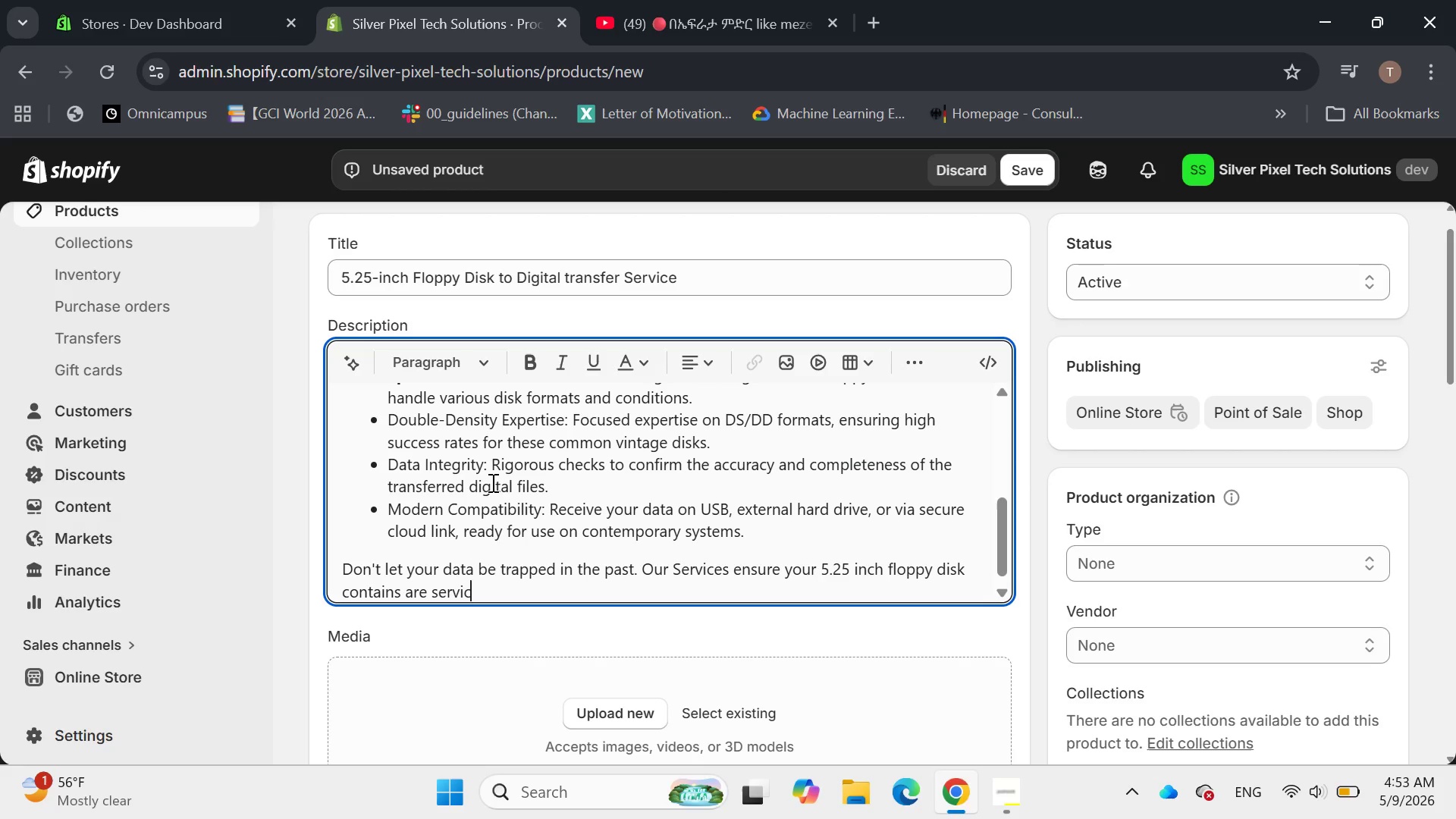 
key(Backspace)
 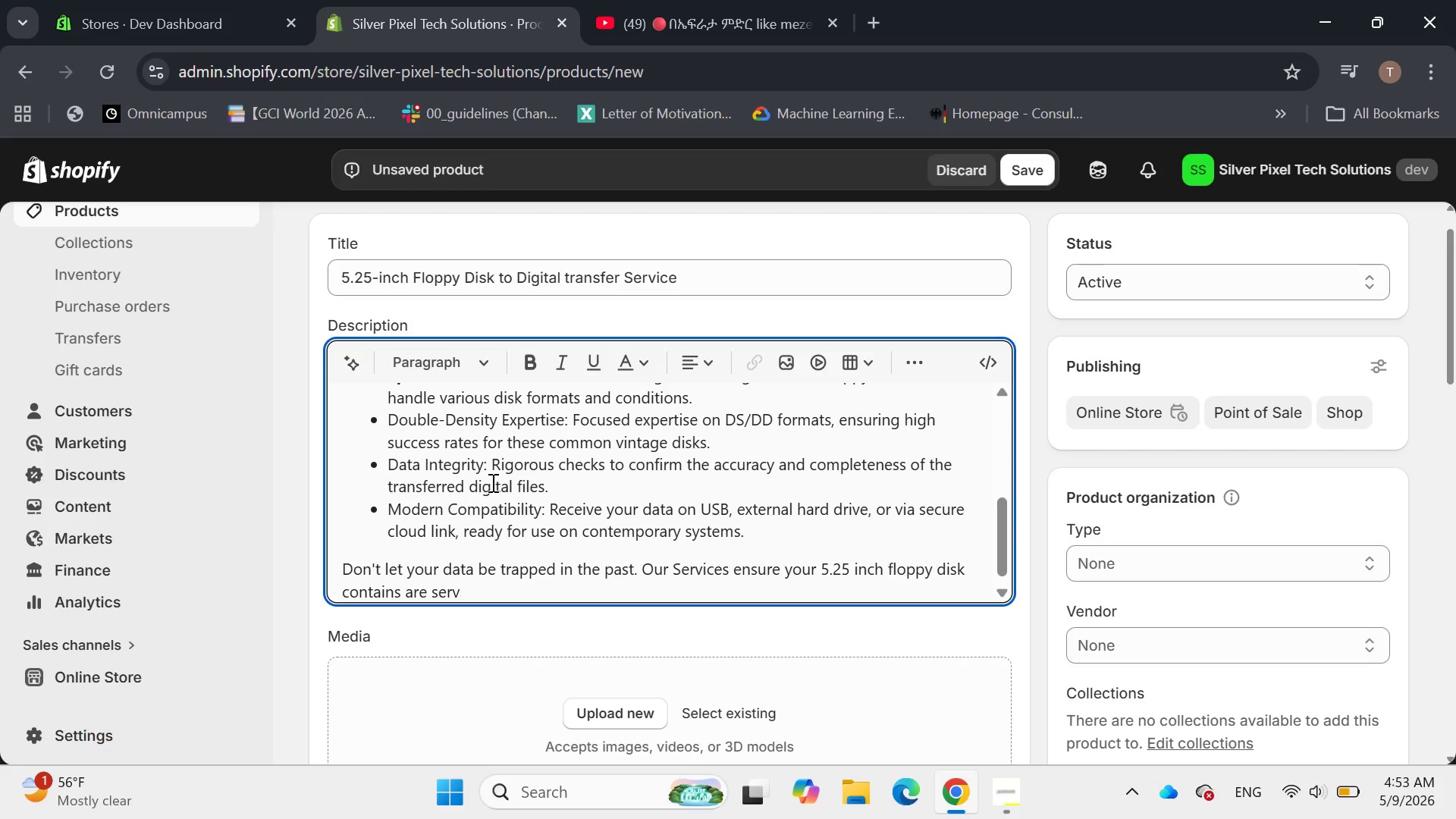 
key(Backspace)
 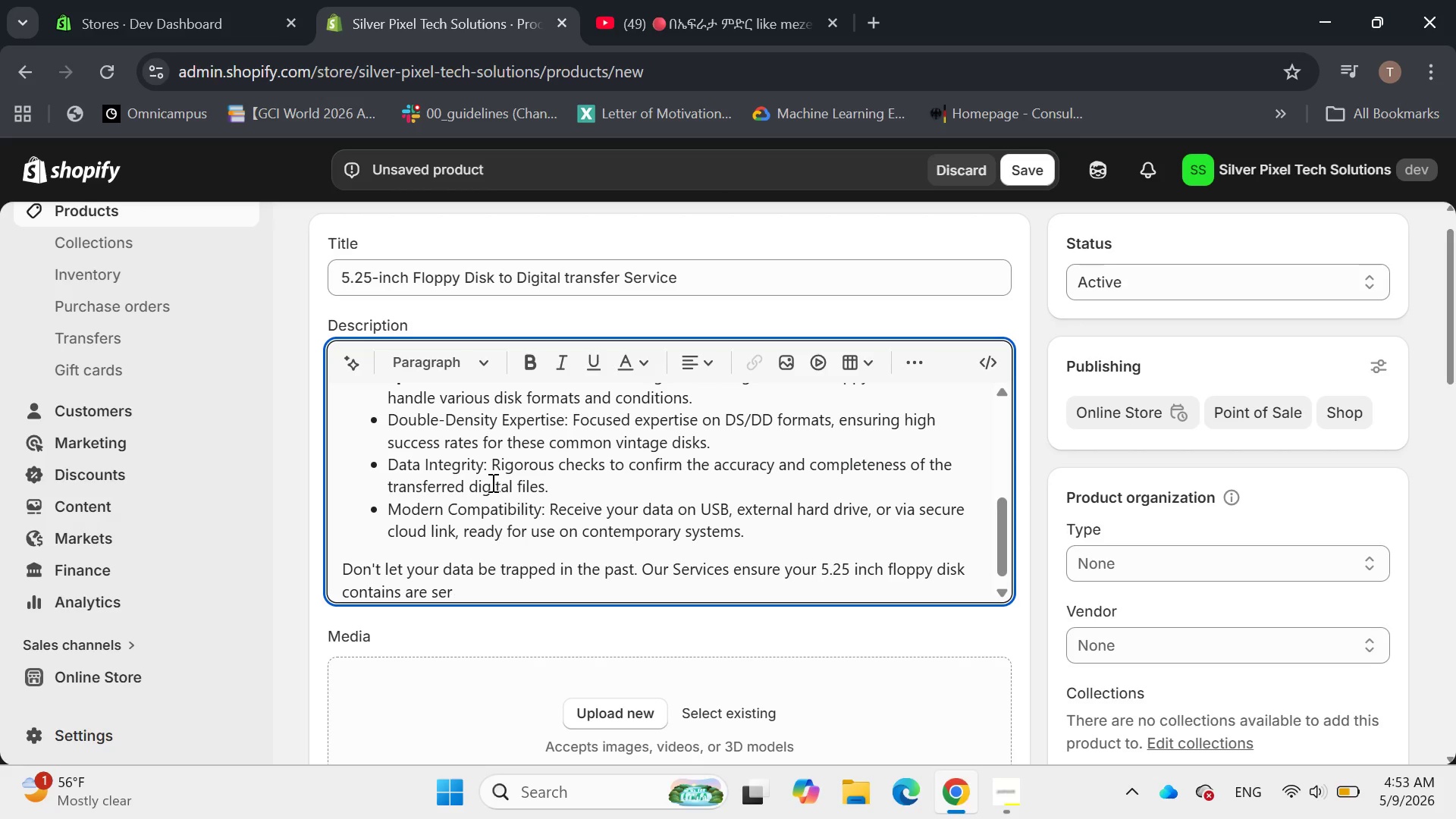 
hold_key(key=Backspace, duration=0.52)
 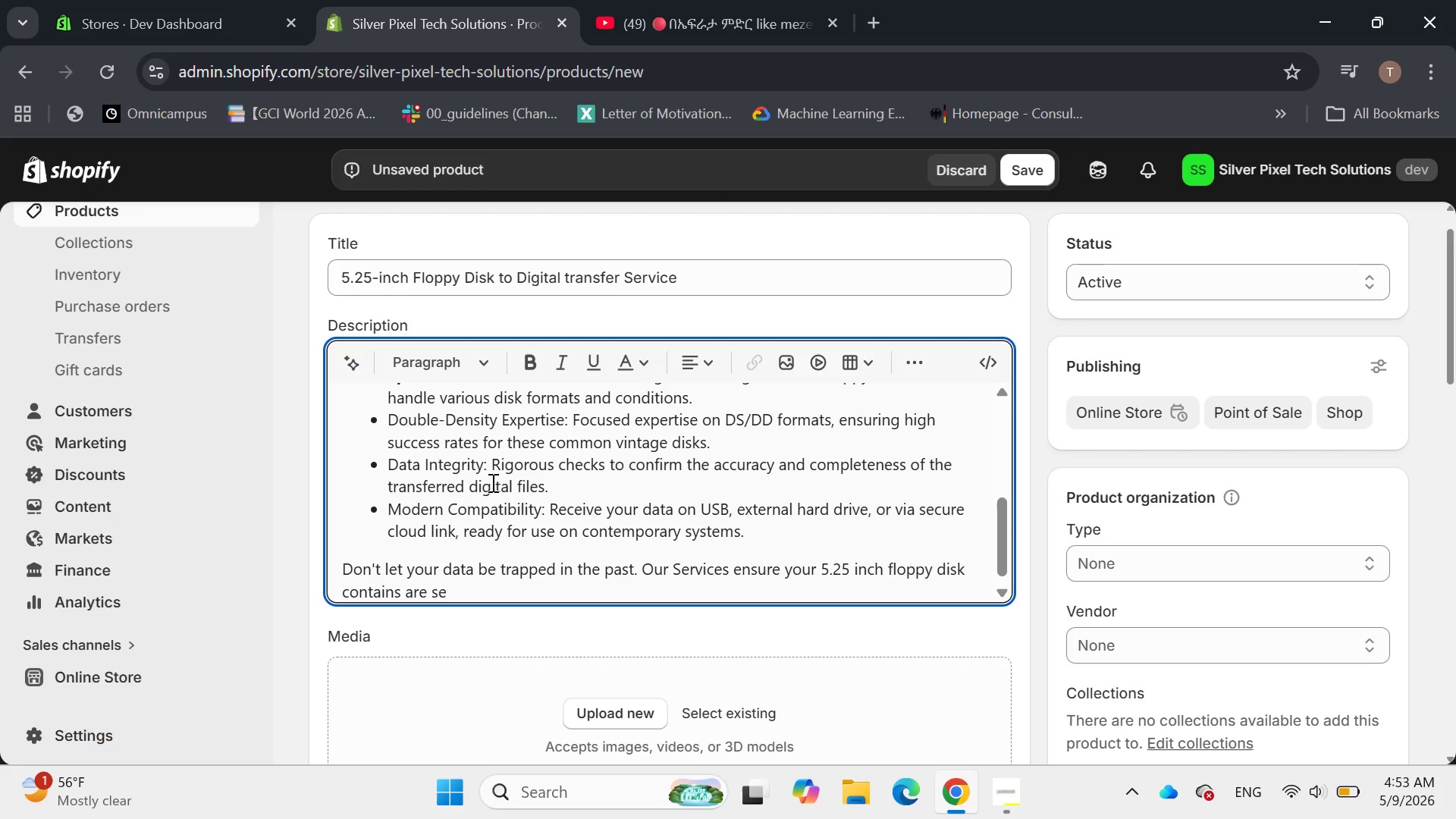 
key(Backspace)
 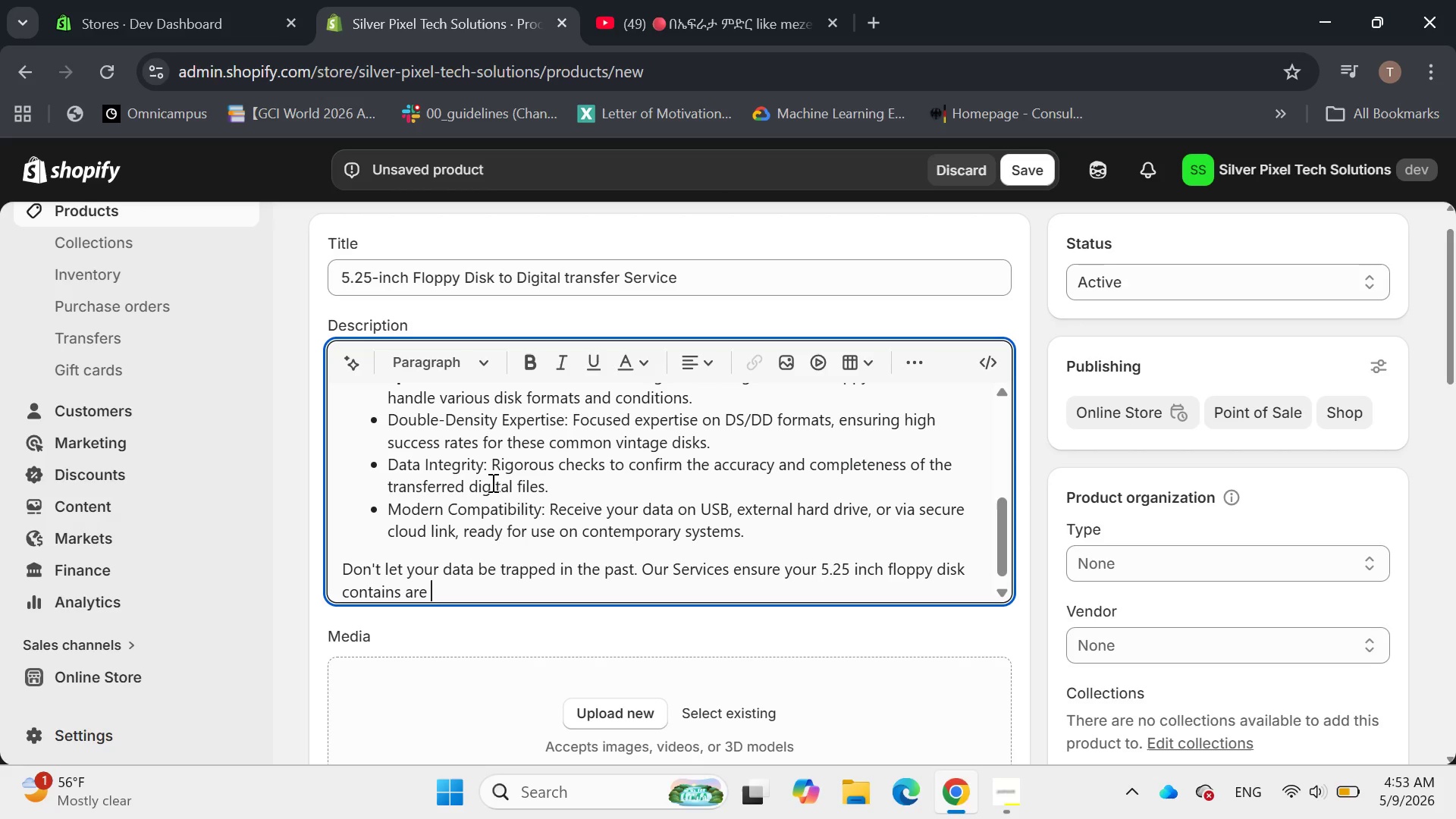 
key(Backspace)
 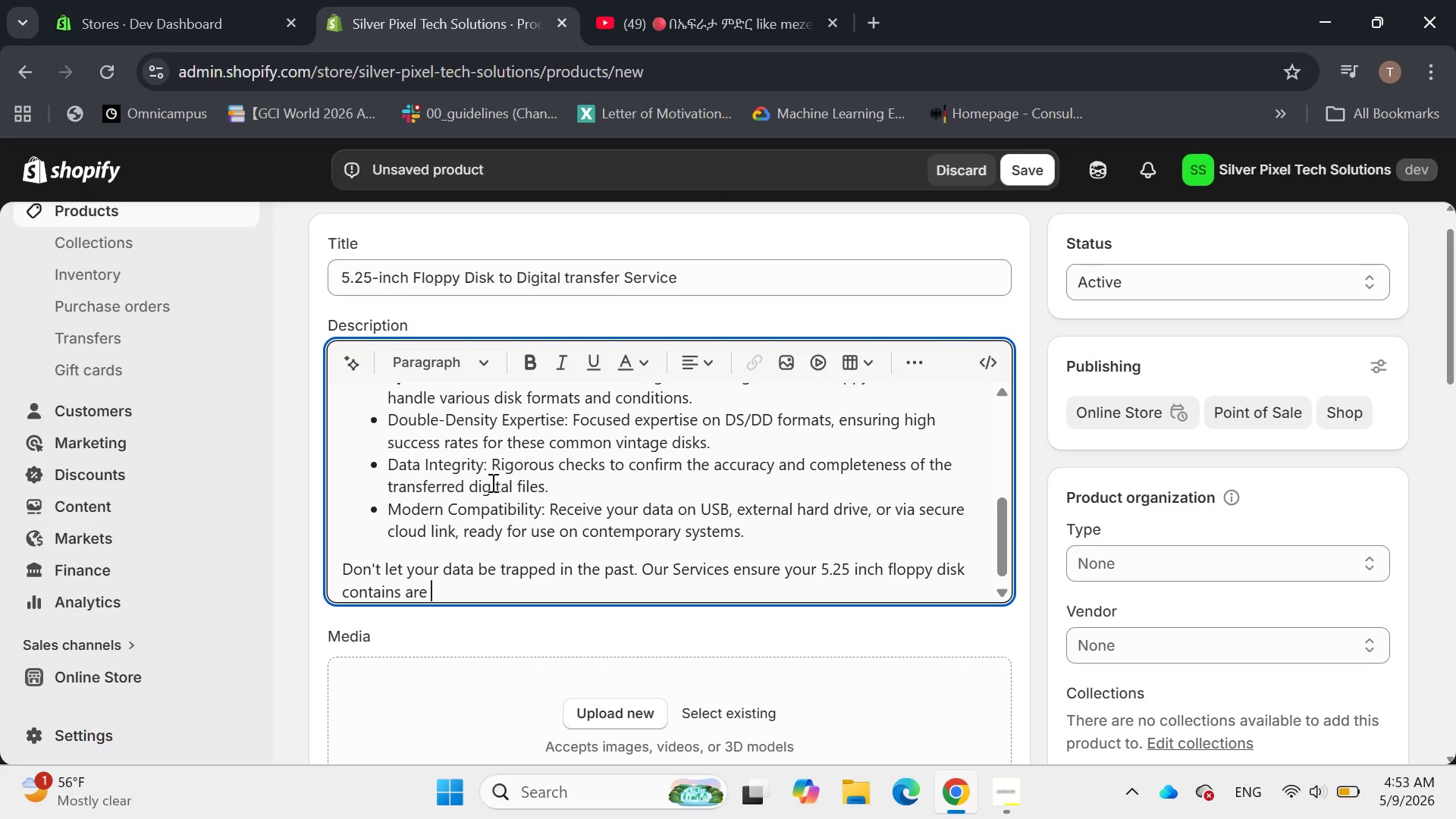 
key(Backspace)
 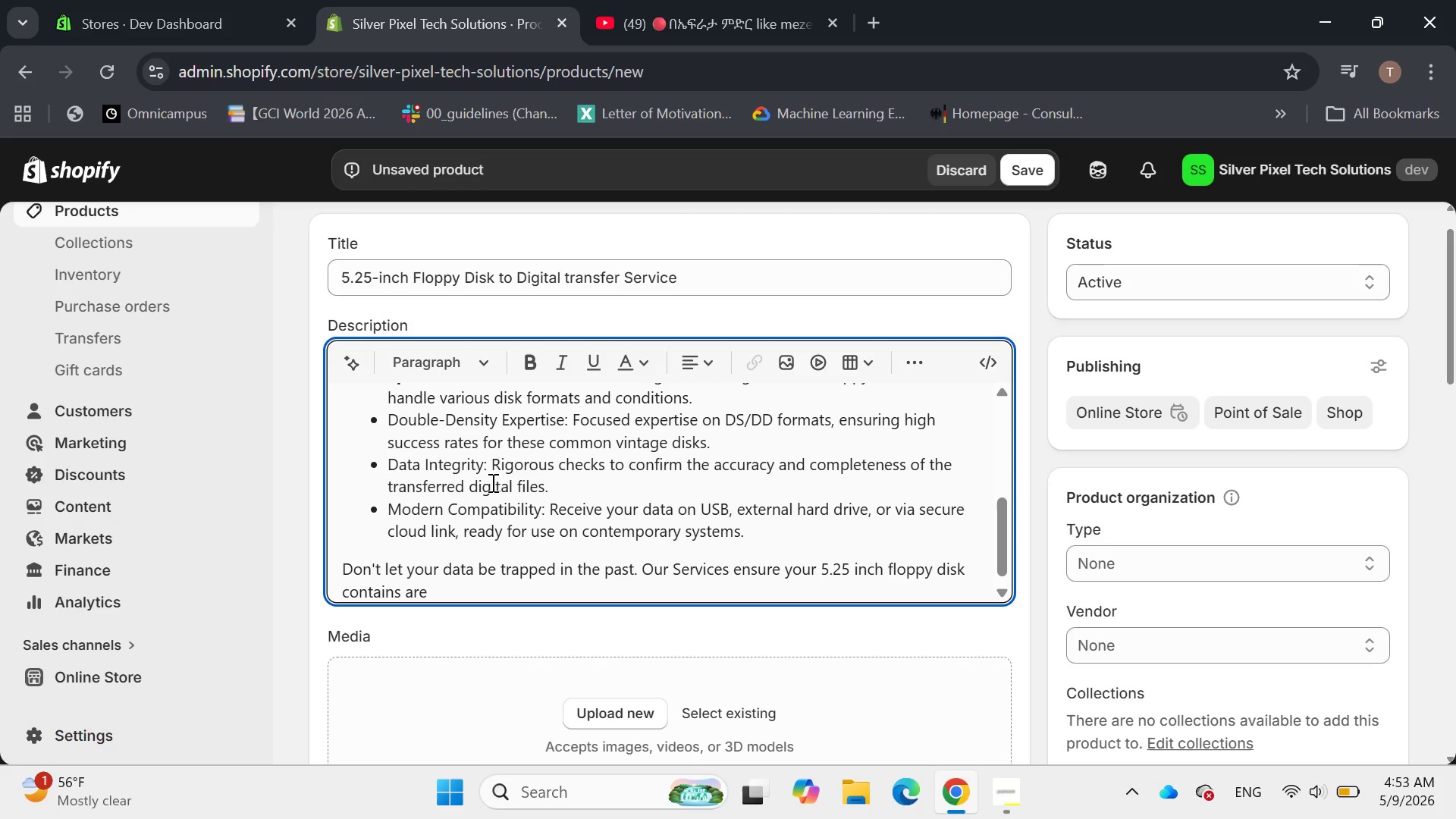 
type( safty)
key(Backspace)
key(Backspace)
key(Backspace)
type(fely )
 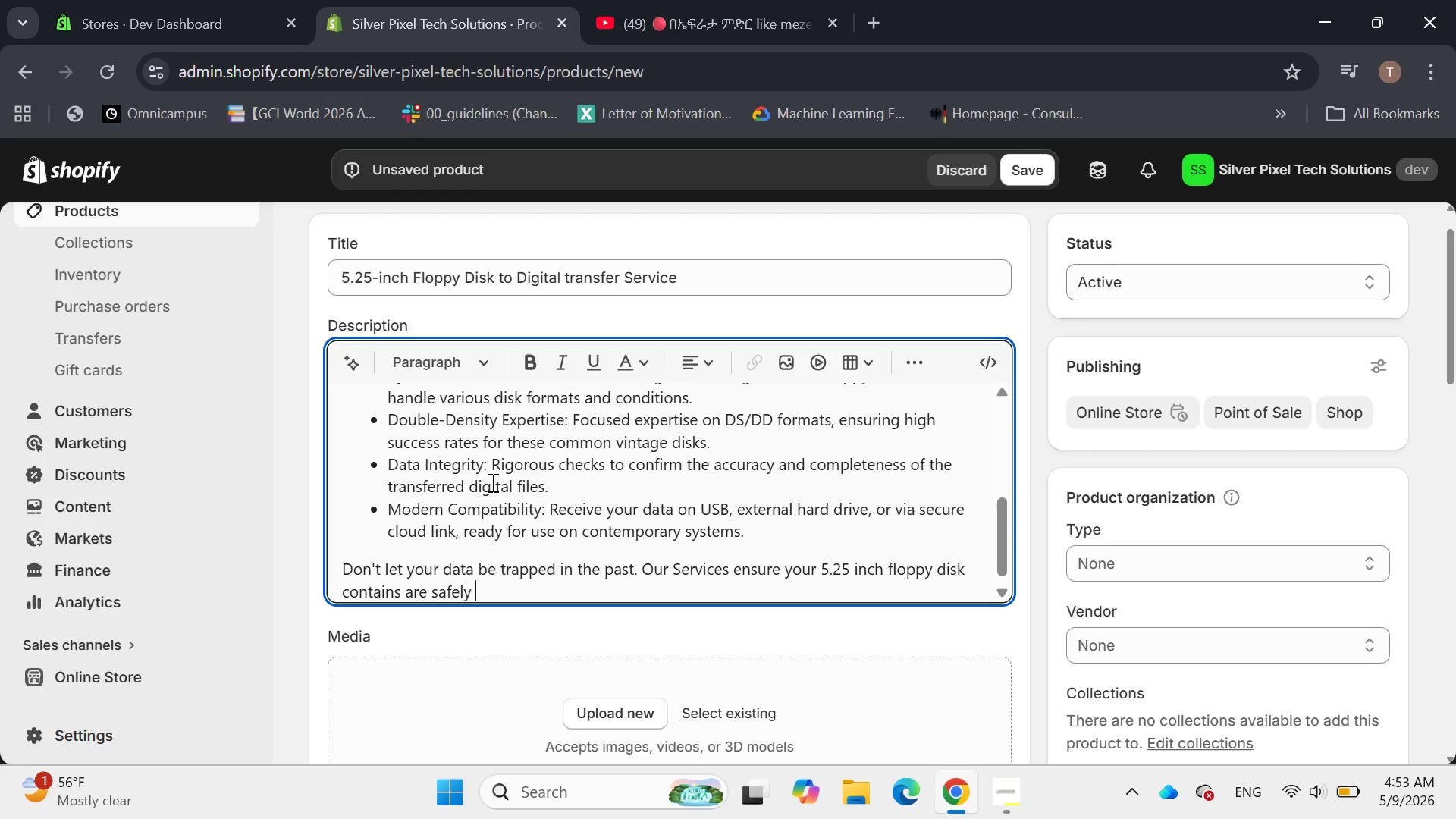 
type(Mig)
 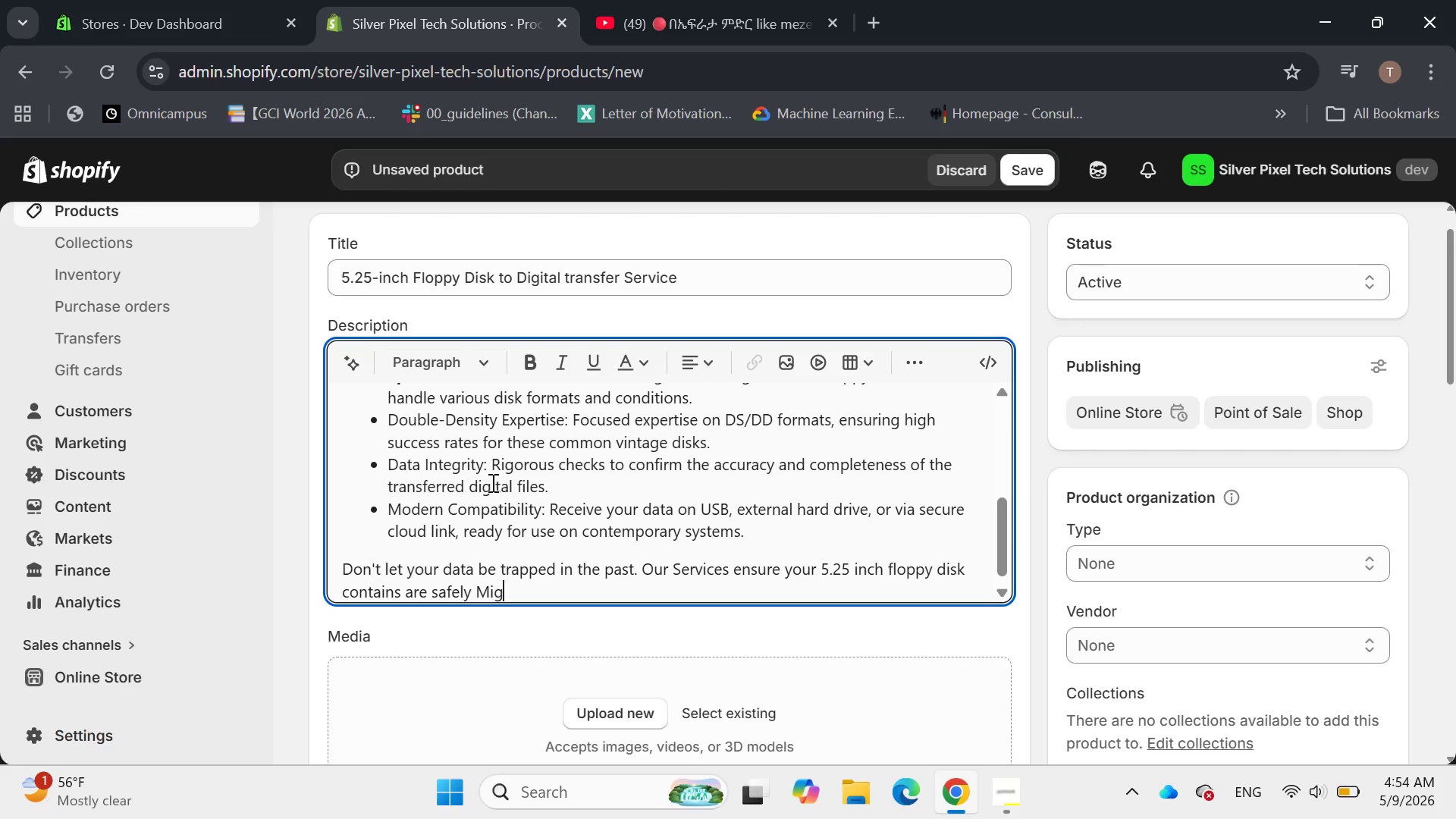 
wait(7.17)
 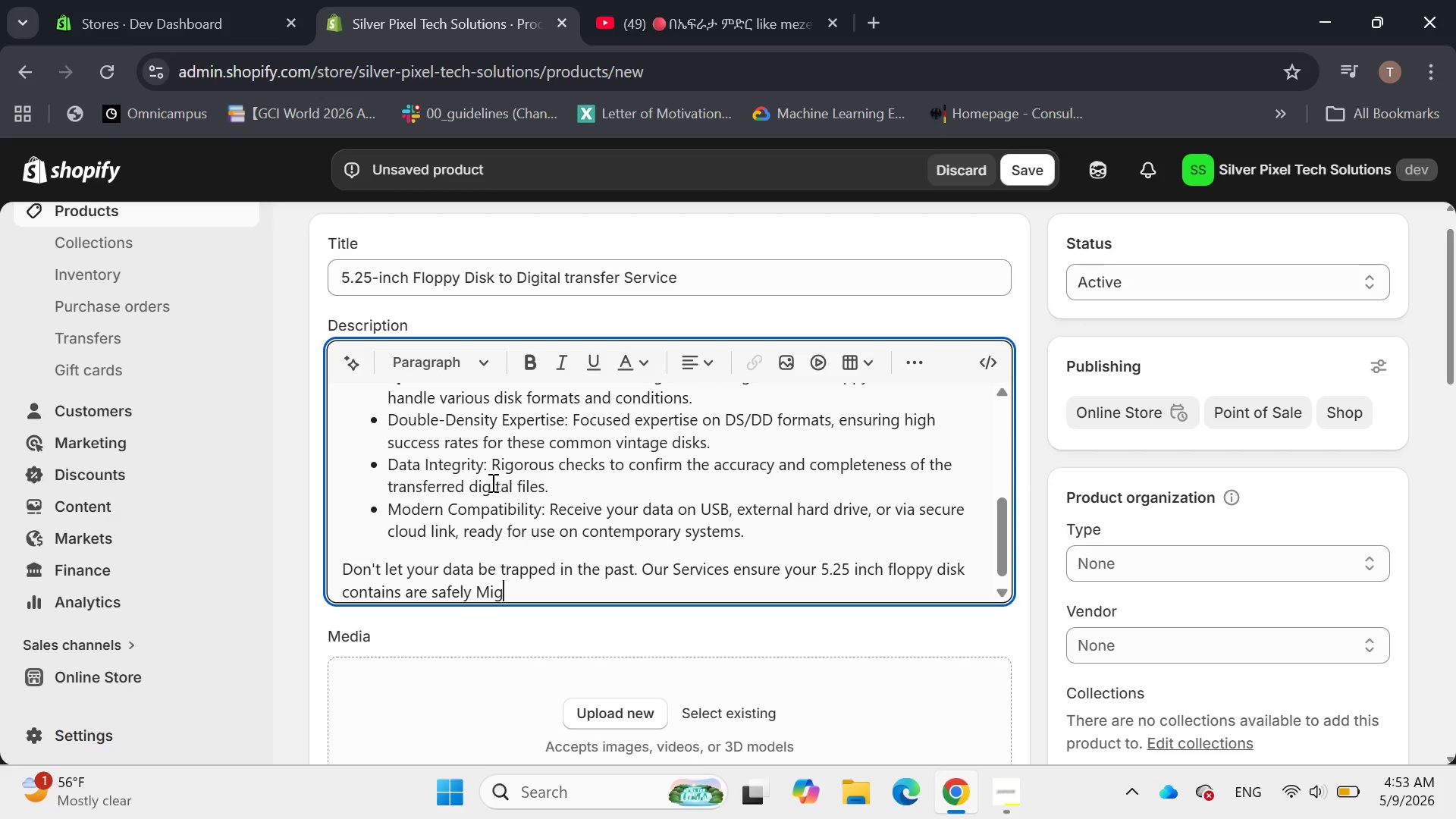 
type(rated)
 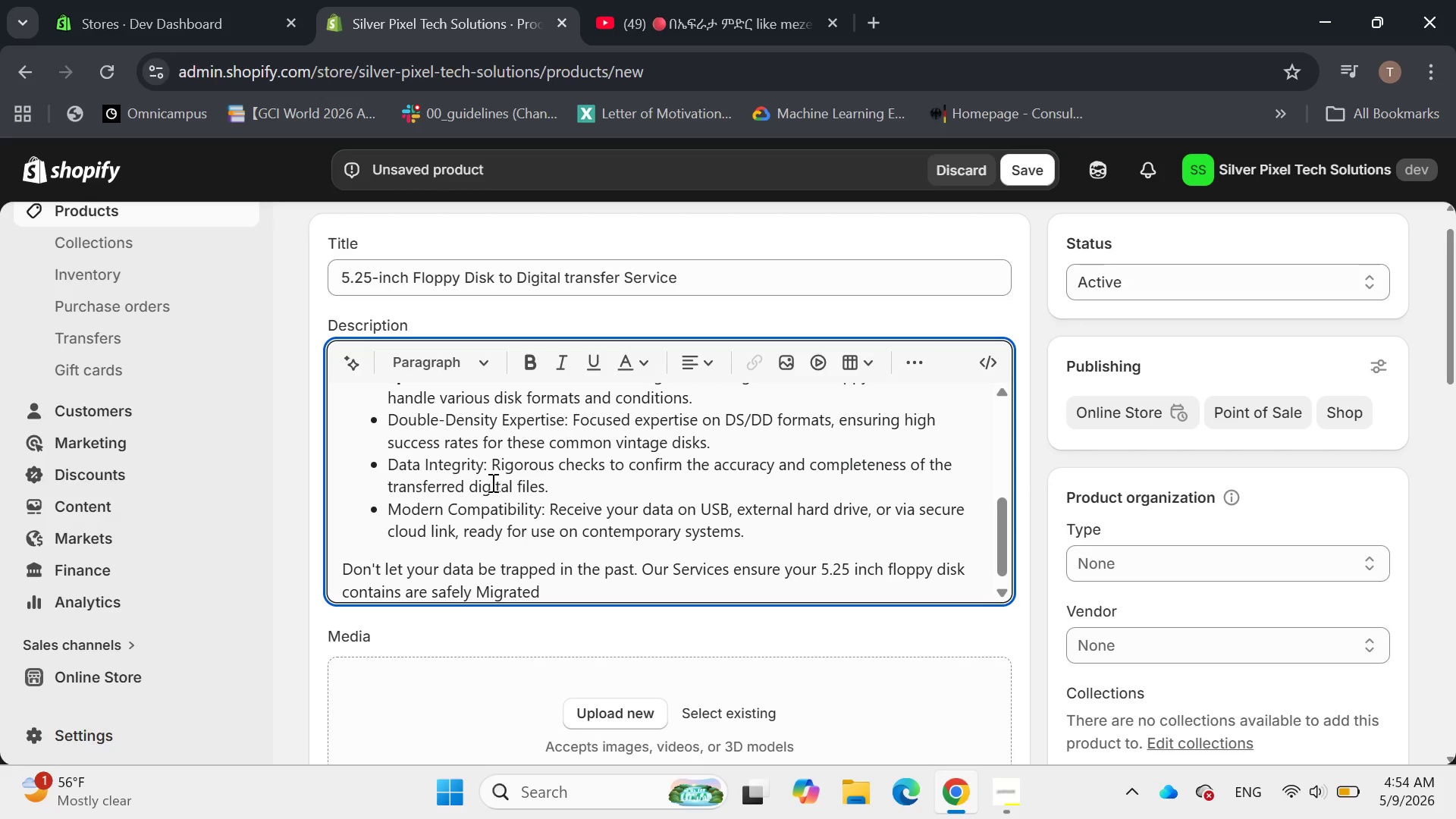 
key(ArrowLeft)
 